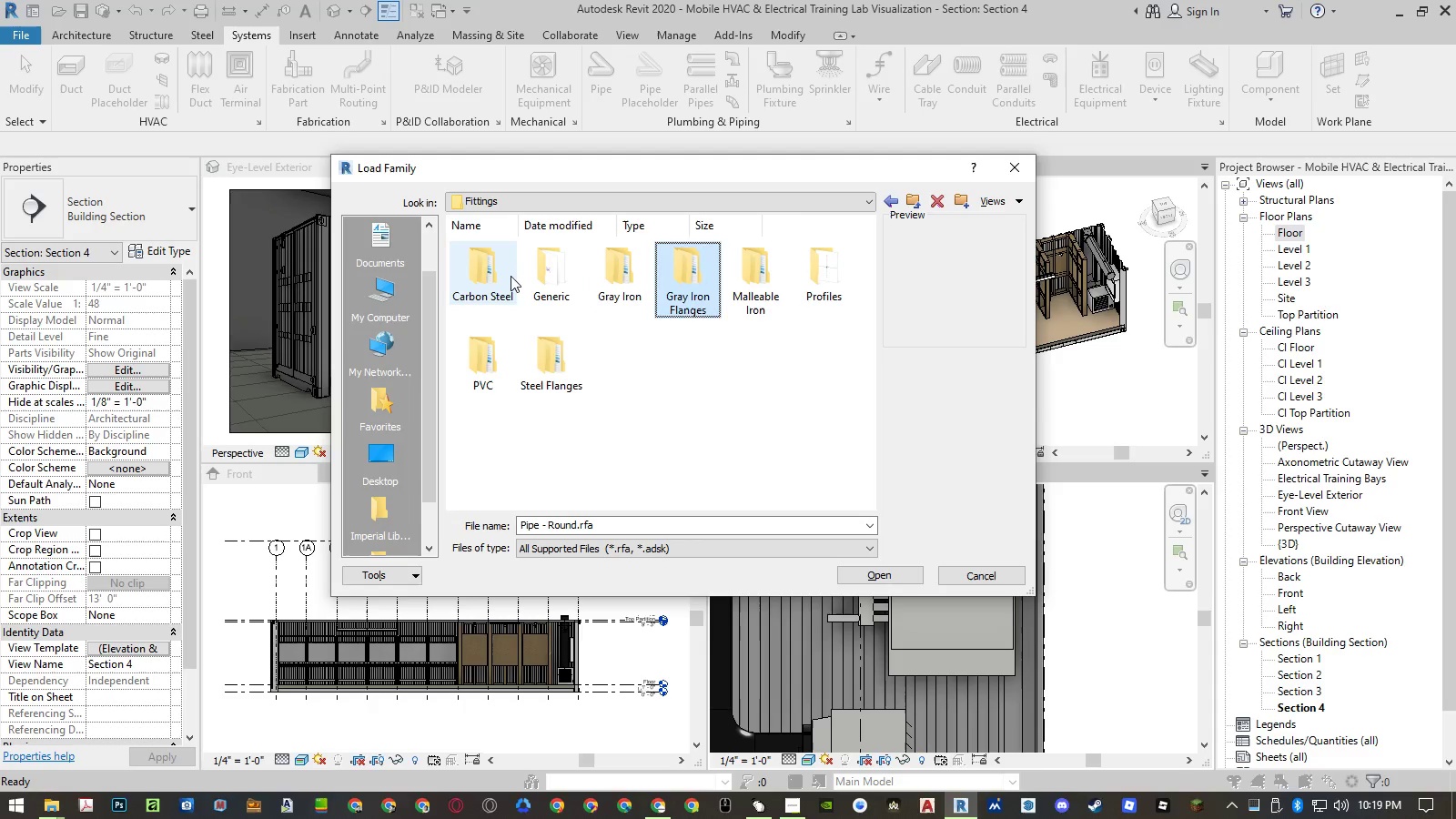 
key(ArrowRight)
 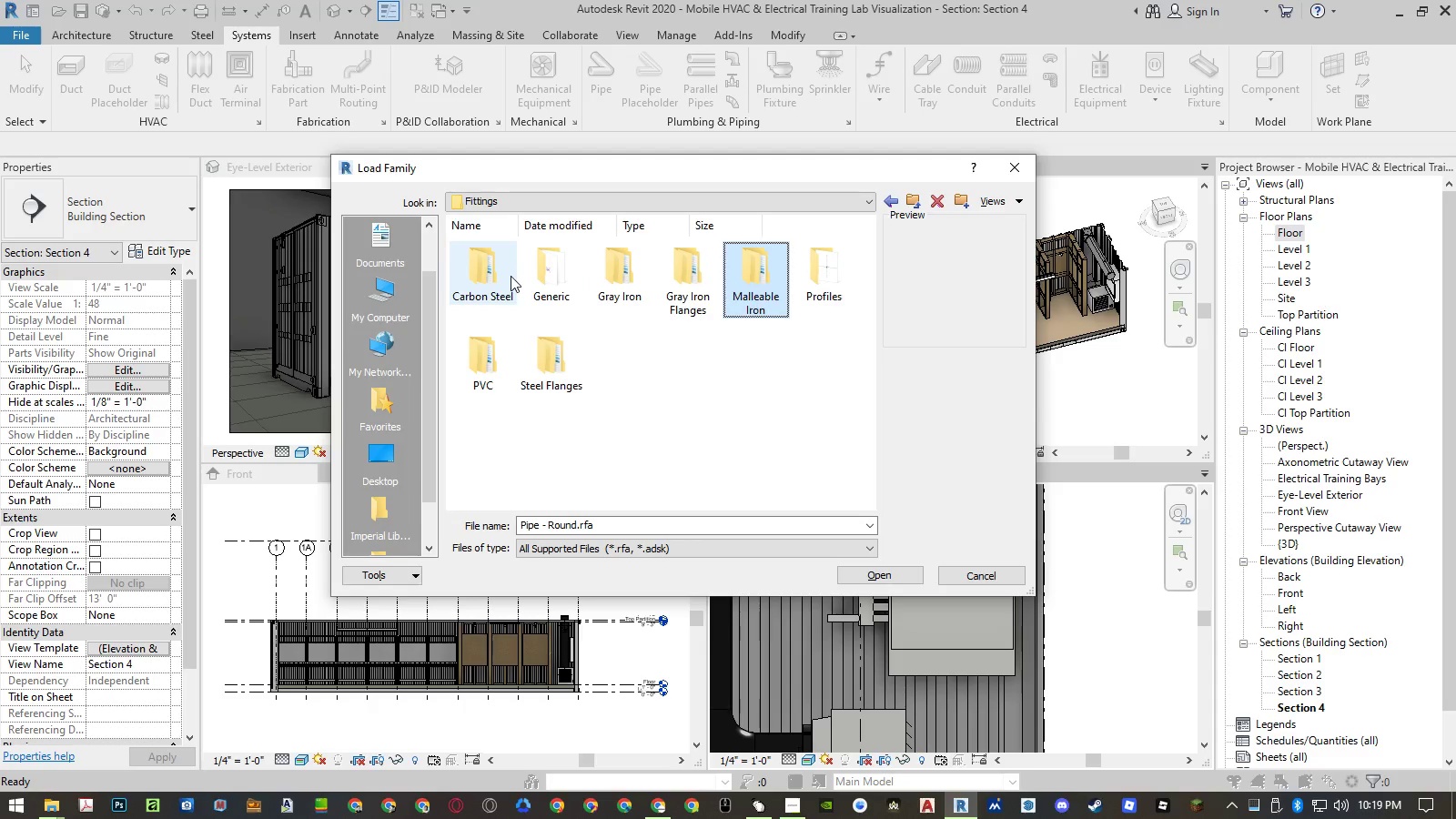 
key(Enter)
 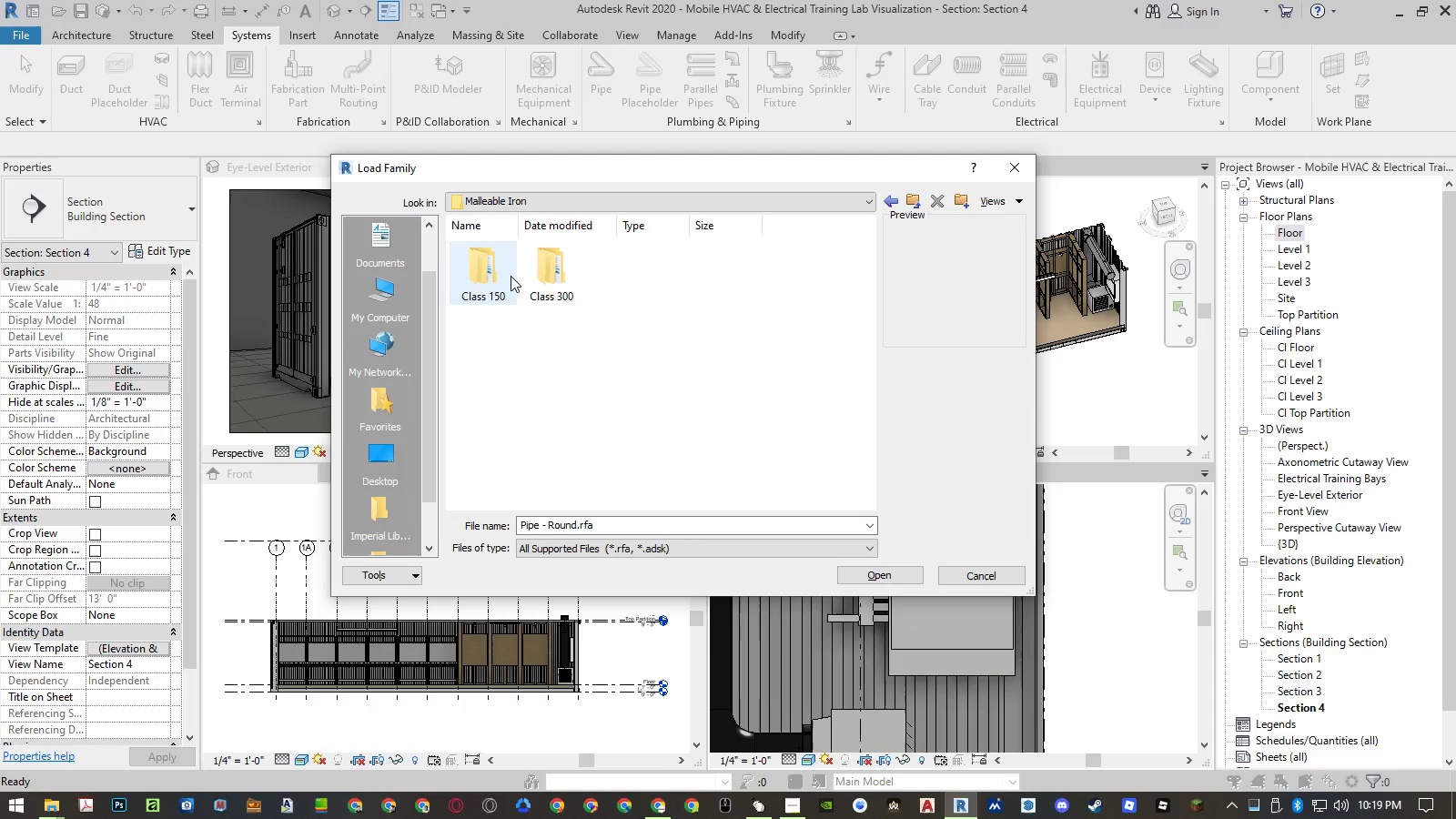 
key(ArrowDown)
 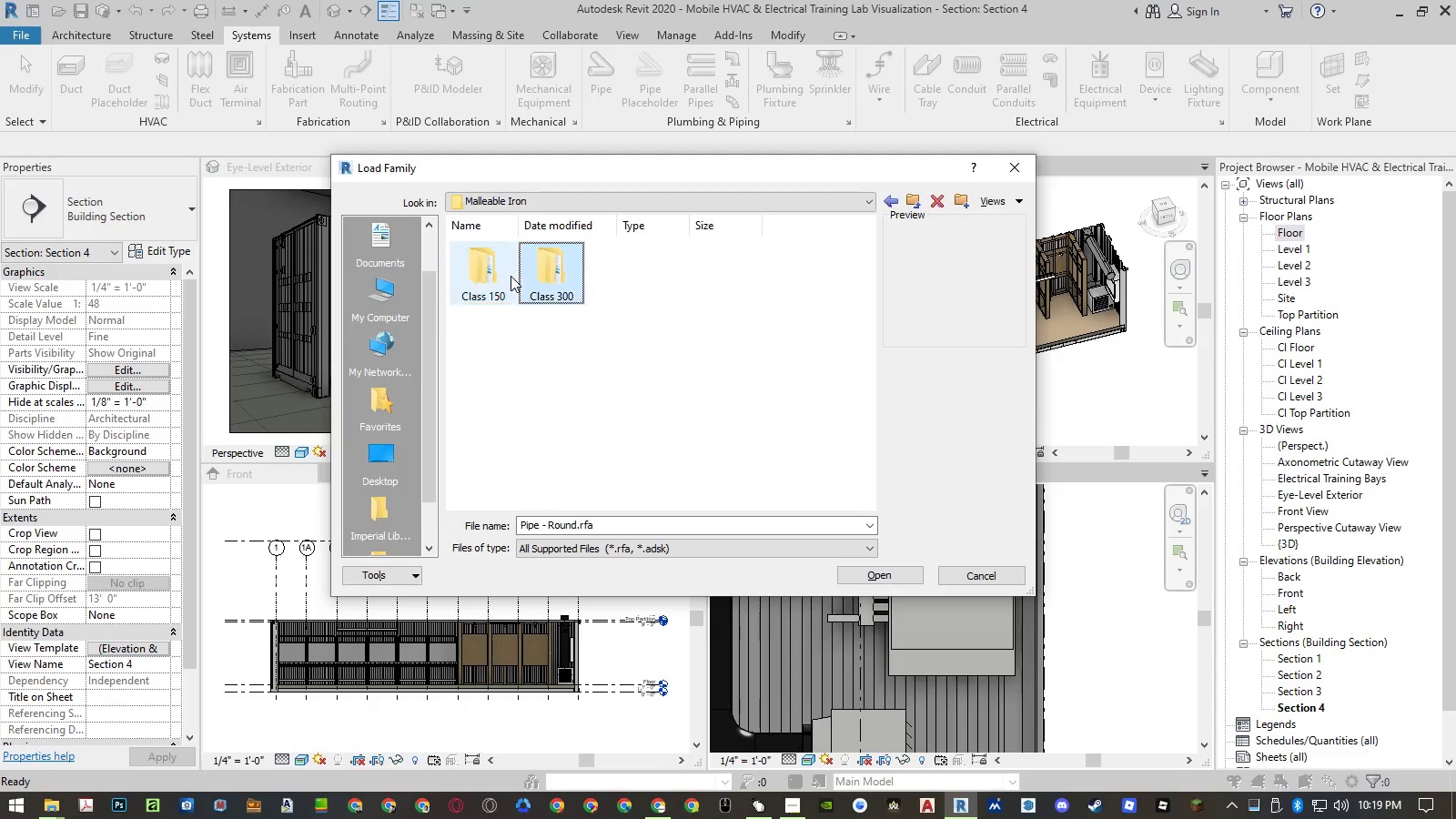 
key(ArrowRight)
 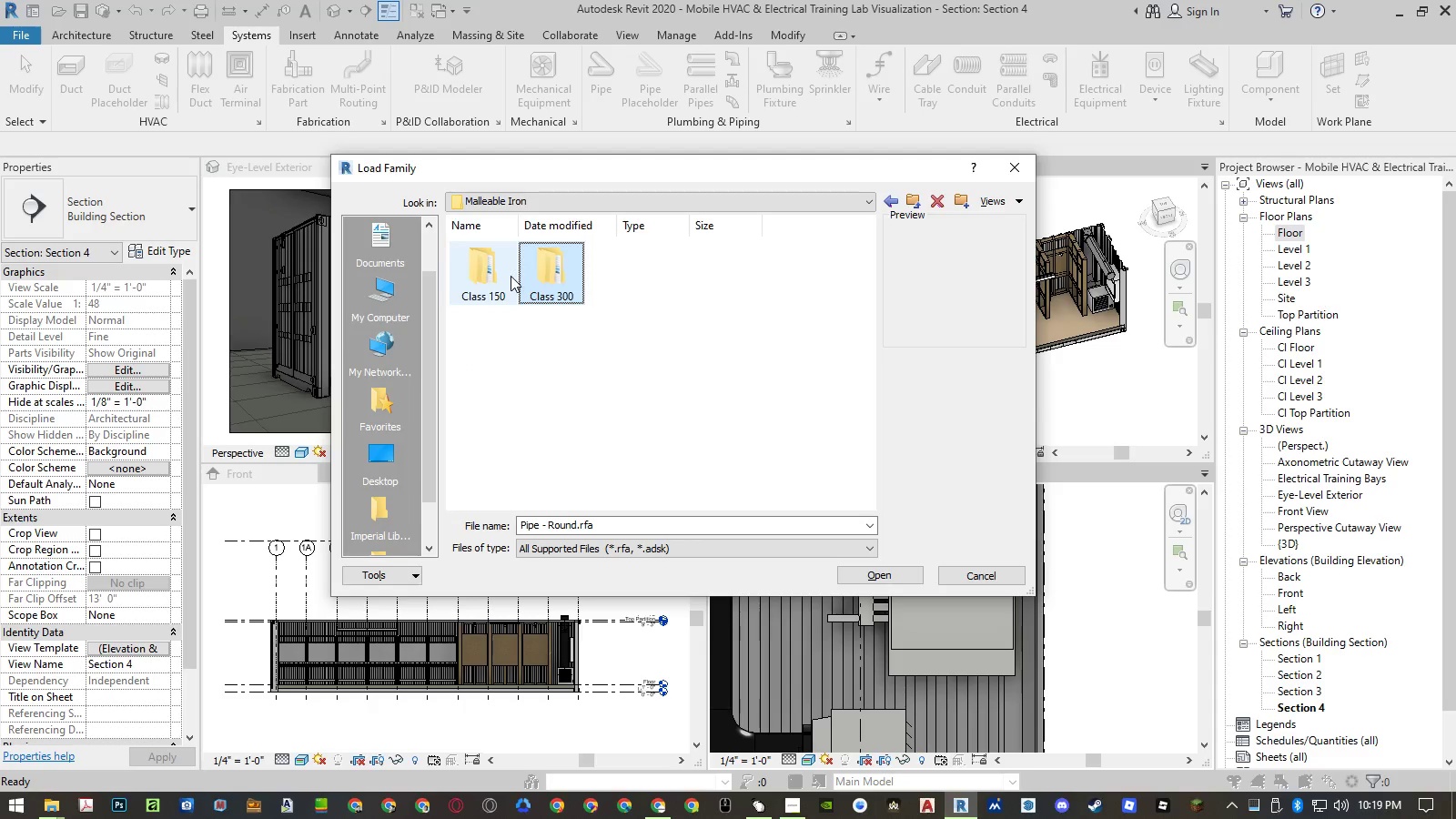 
key(ArrowLeft)
 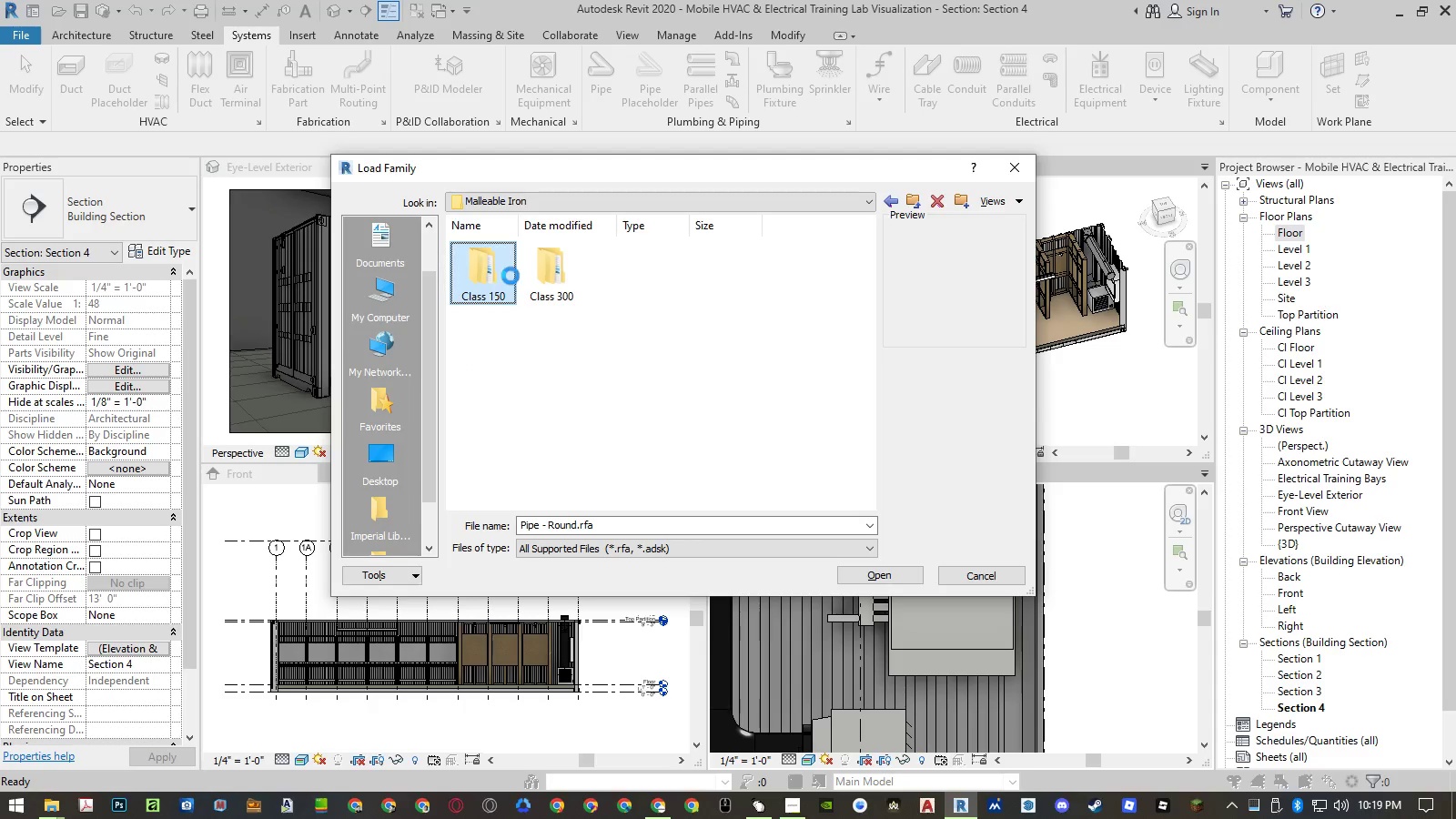 
key(Enter)
 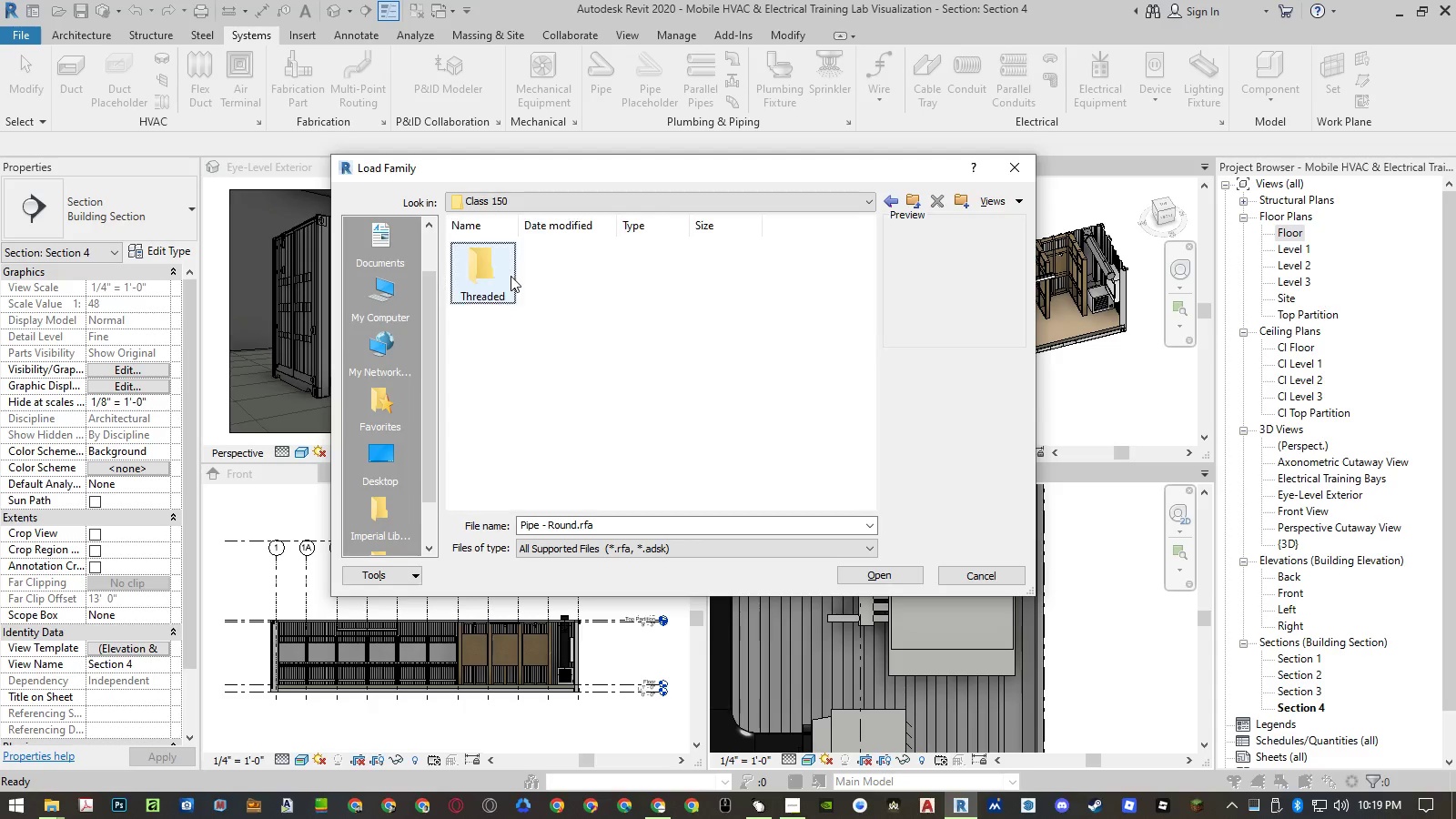 
key(ArrowDown)
 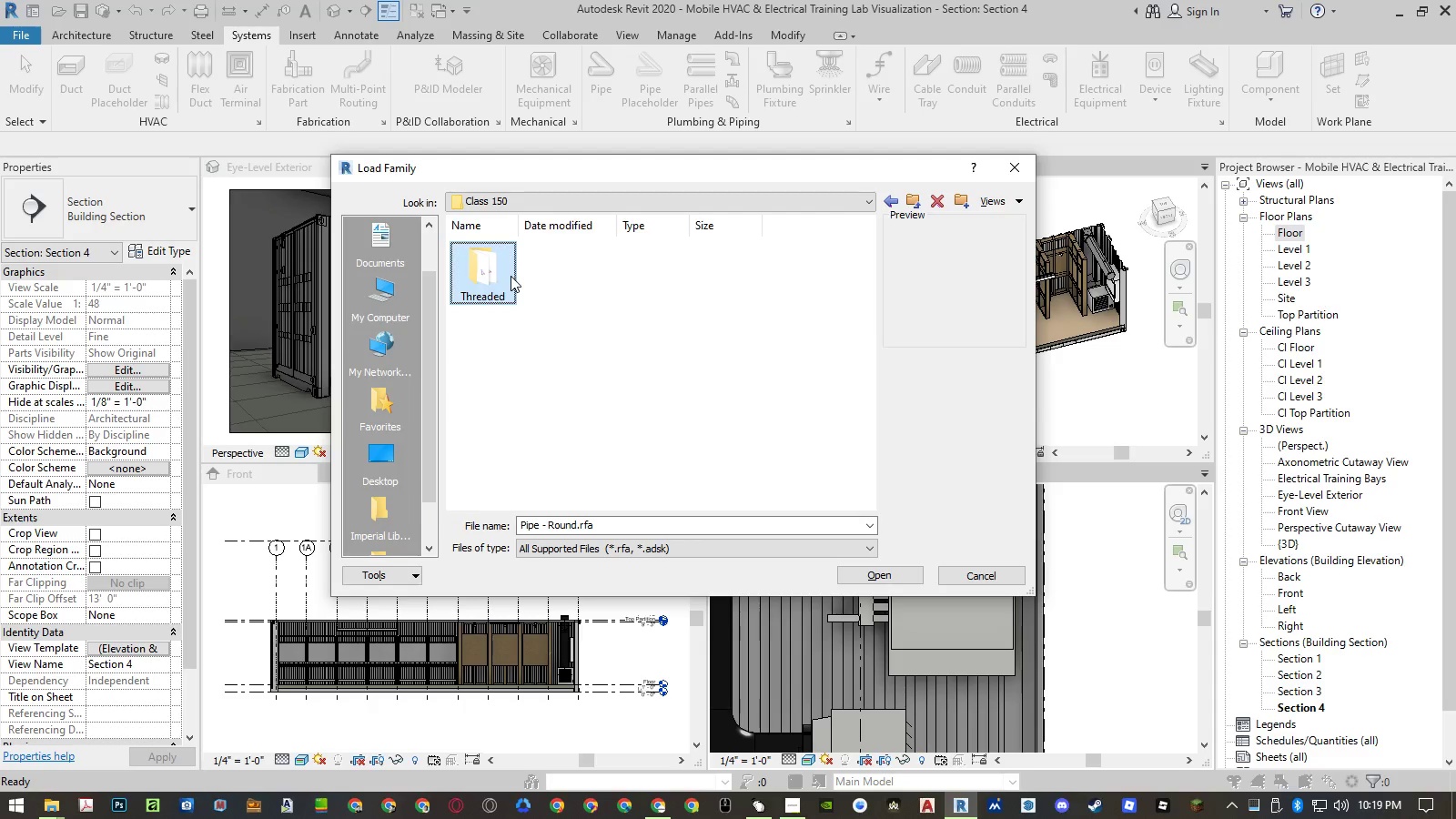 
key(Enter)
 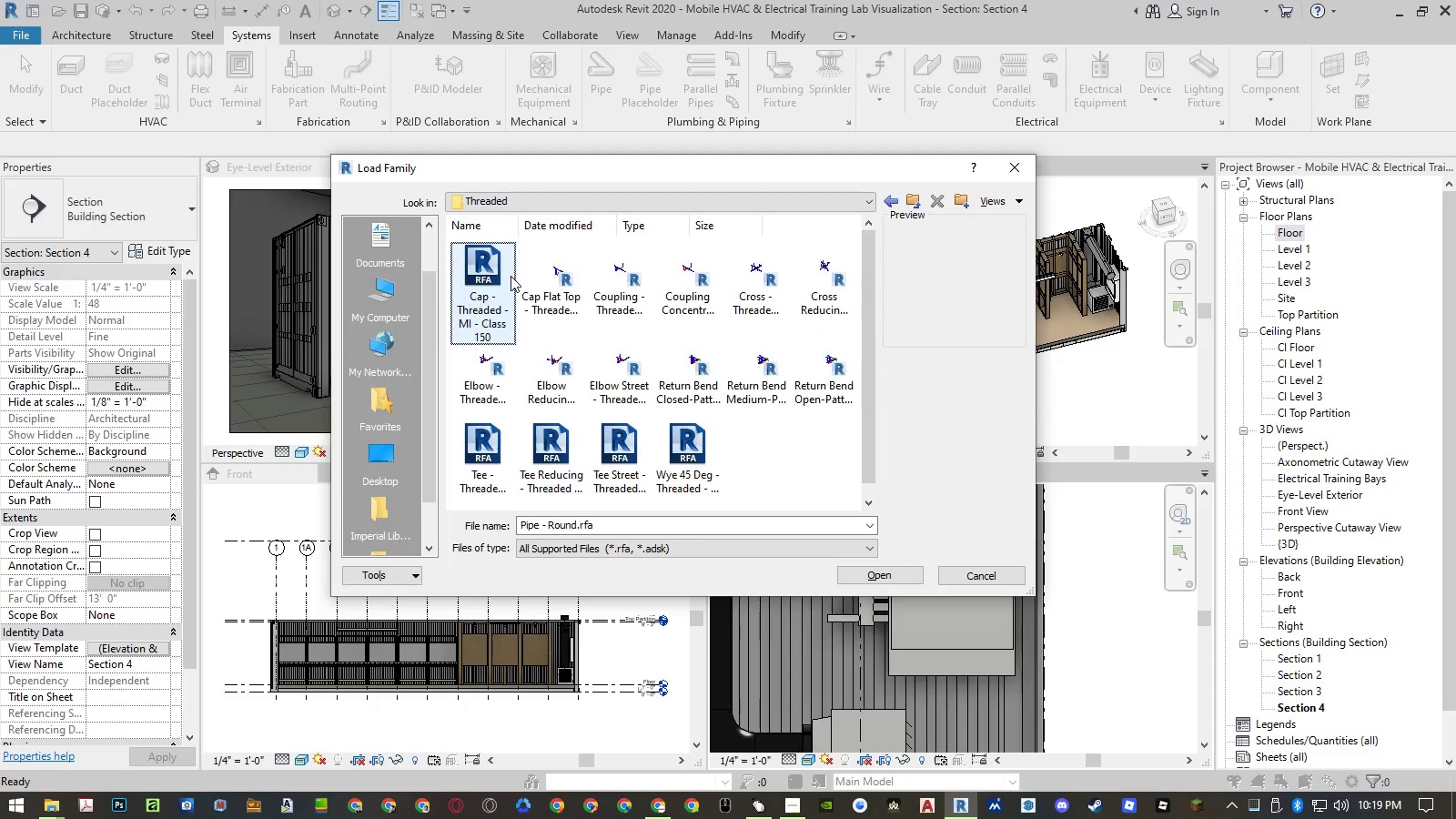 
key(ArrowDown)
 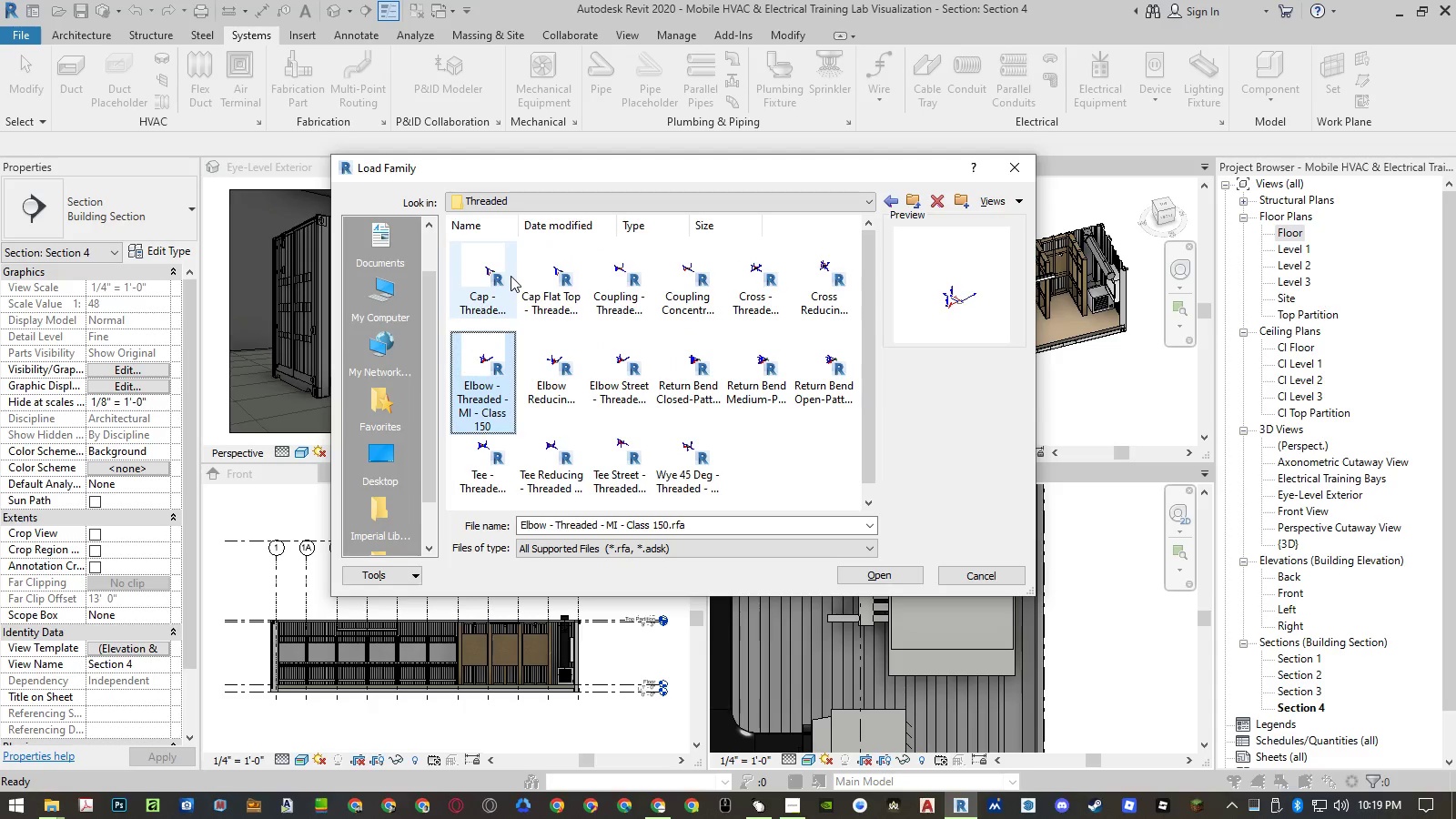 
key(ArrowUp)
 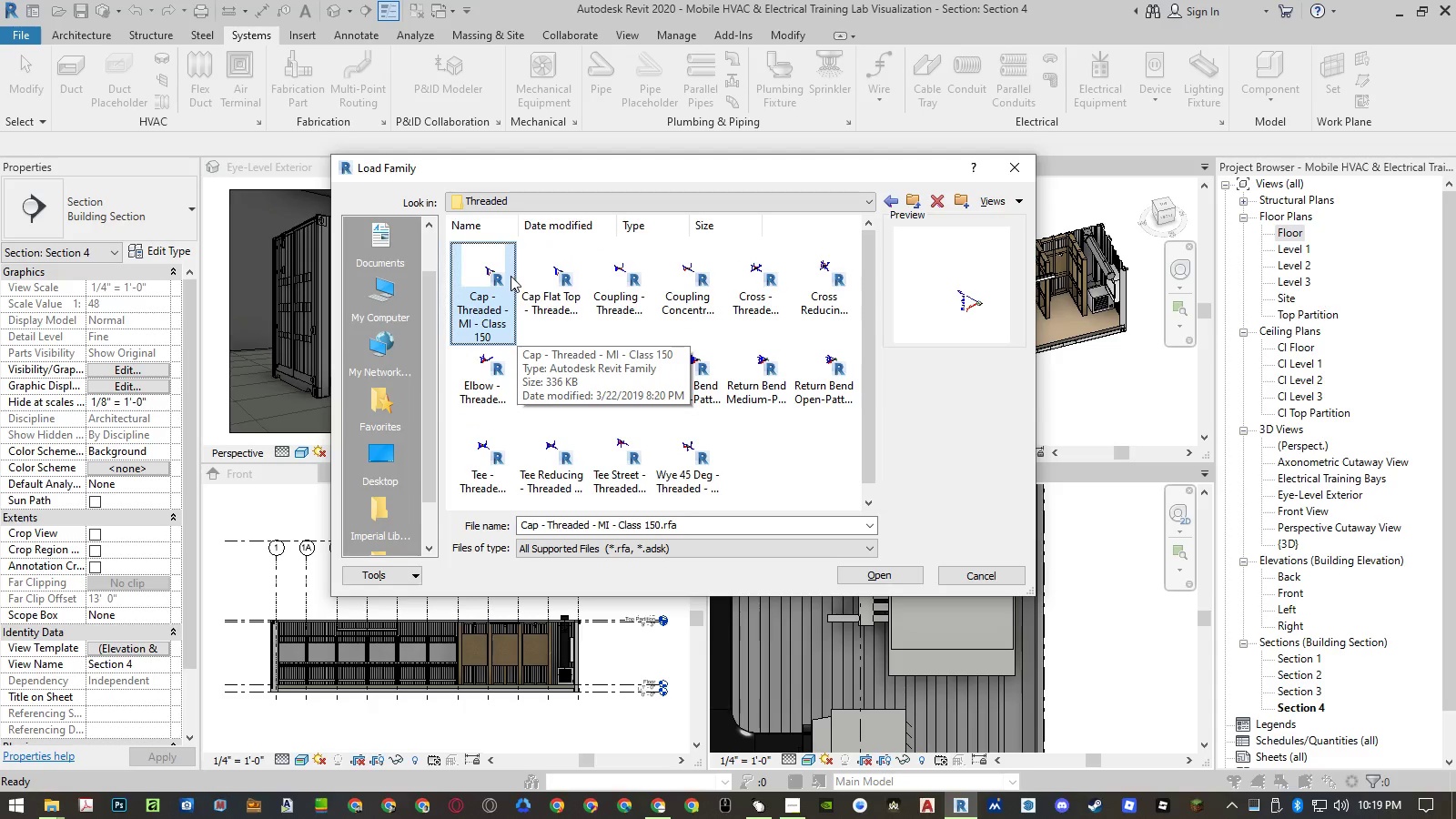 
key(ArrowDown)
 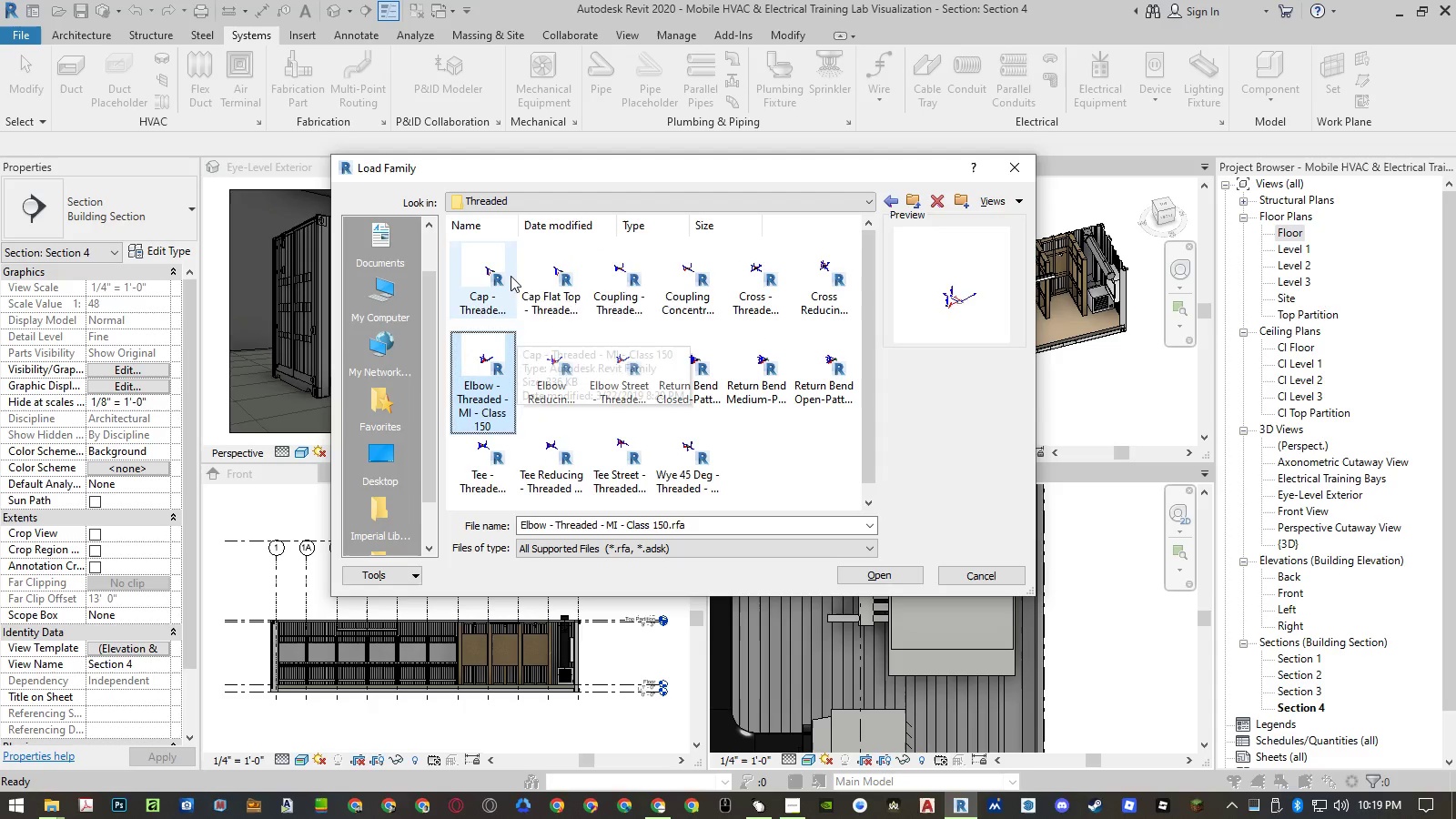 
key(ArrowDown)
 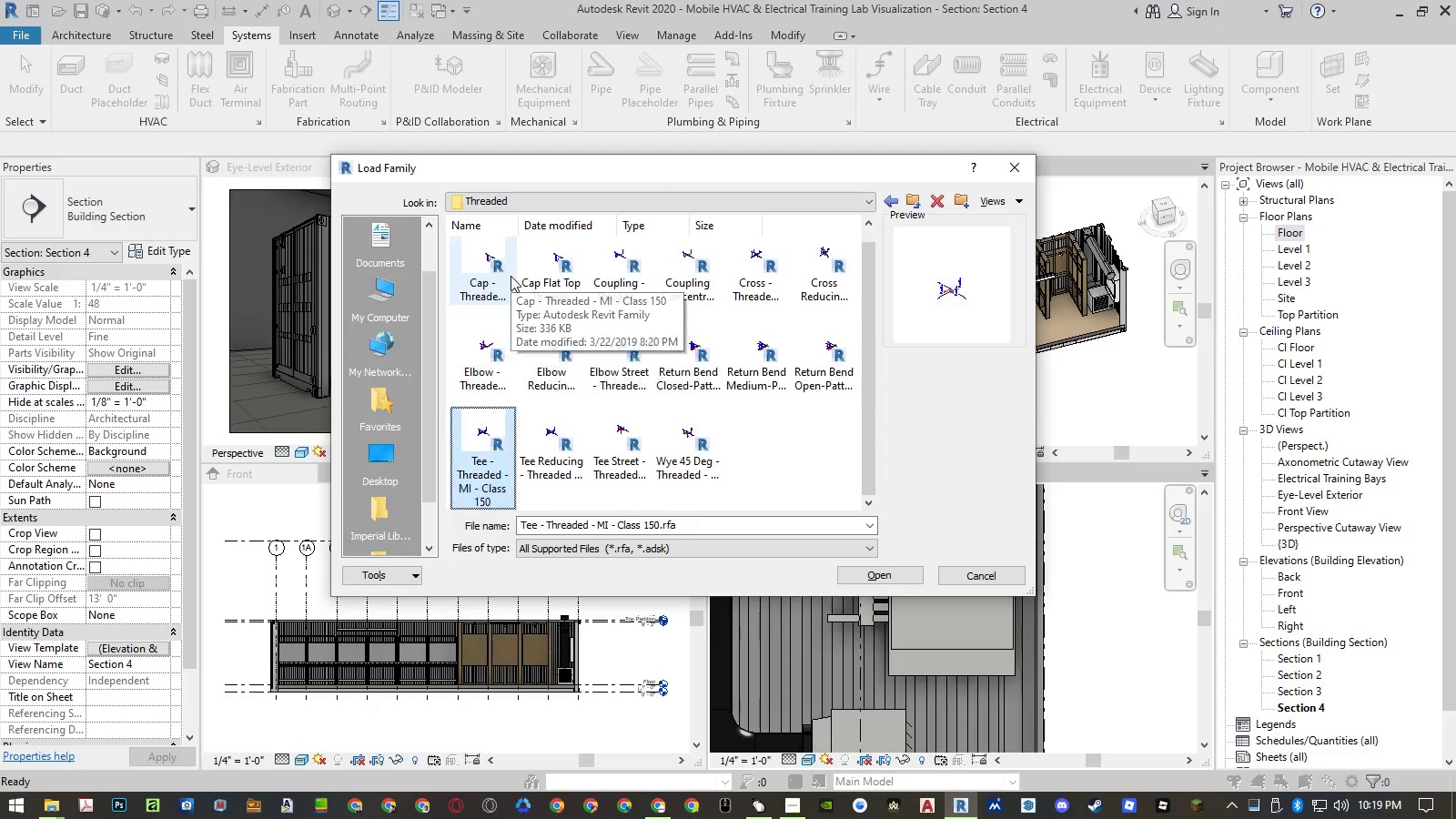 
key(ArrowDown)
 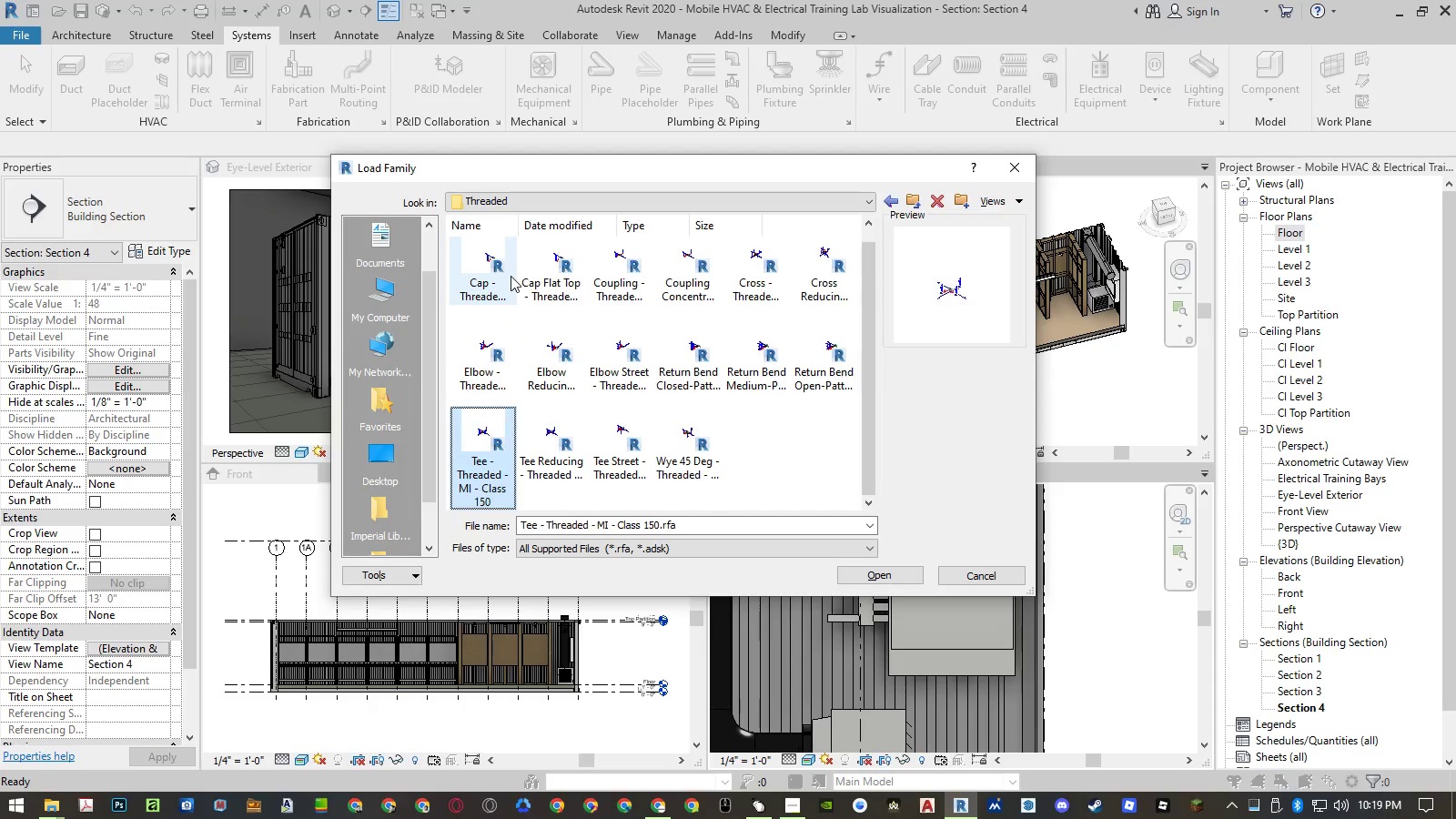 
key(ArrowRight)
 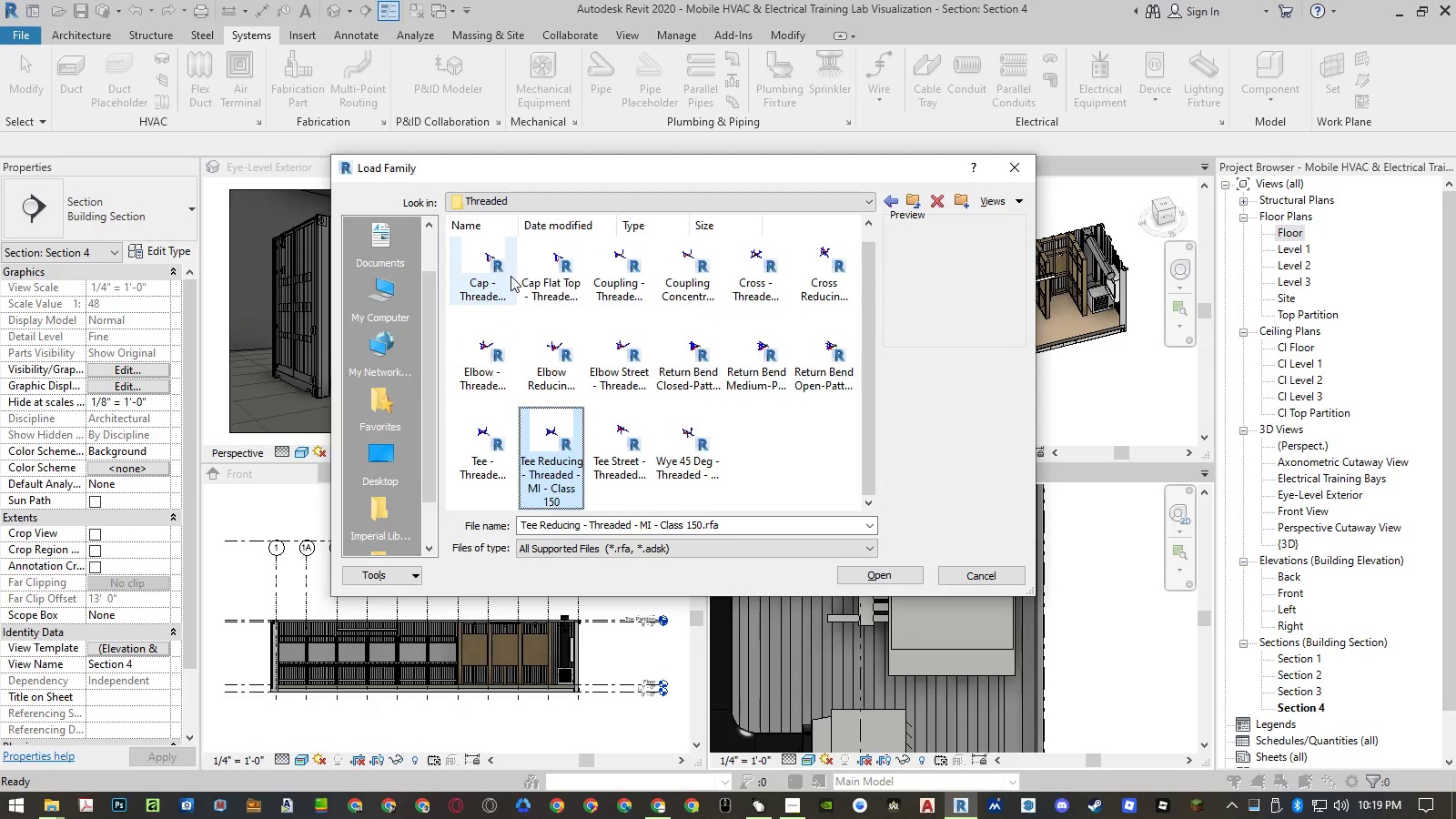 
key(ArrowRight)
 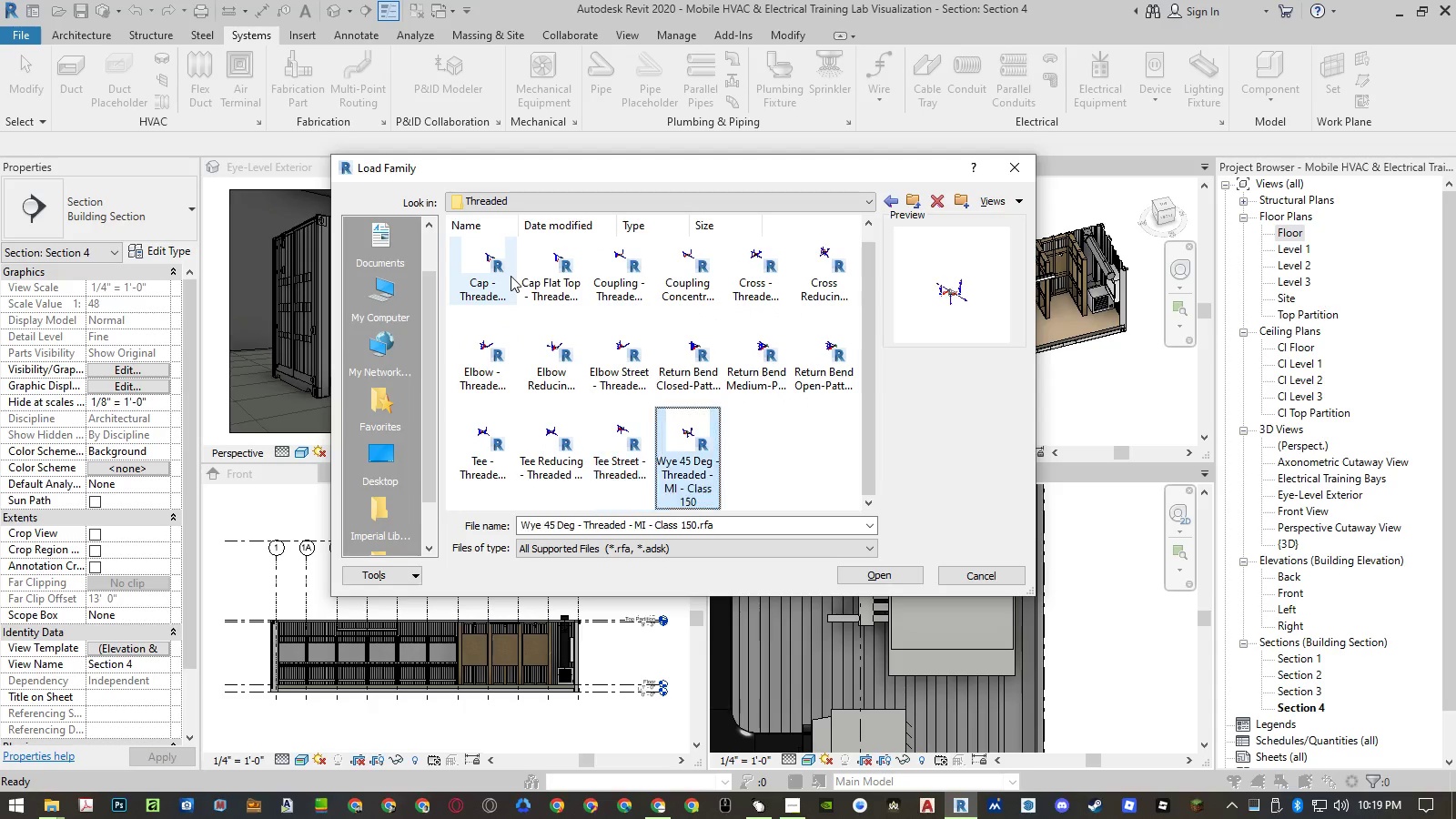 
key(ArrowRight)
 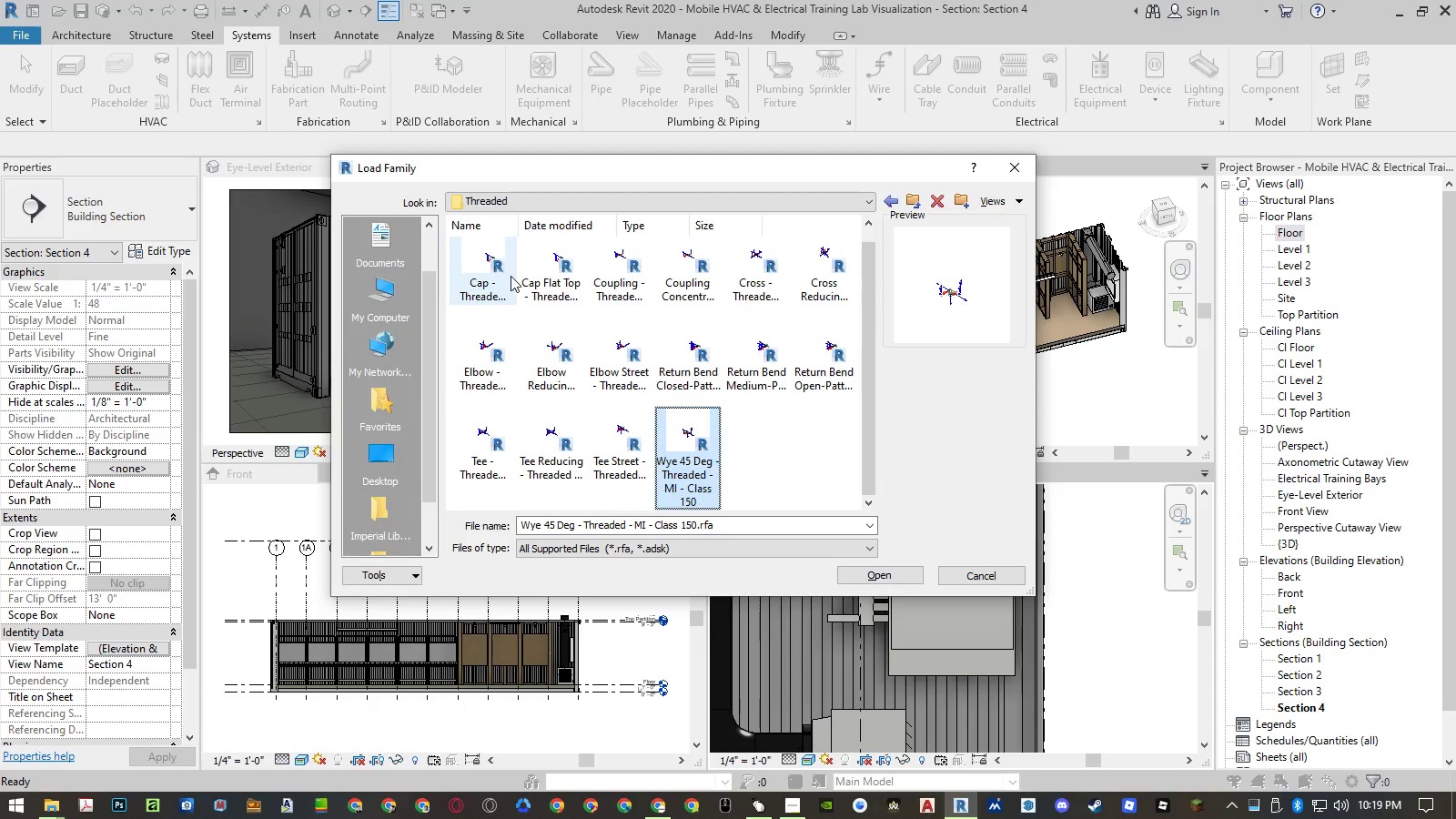 
key(ArrowLeft)
 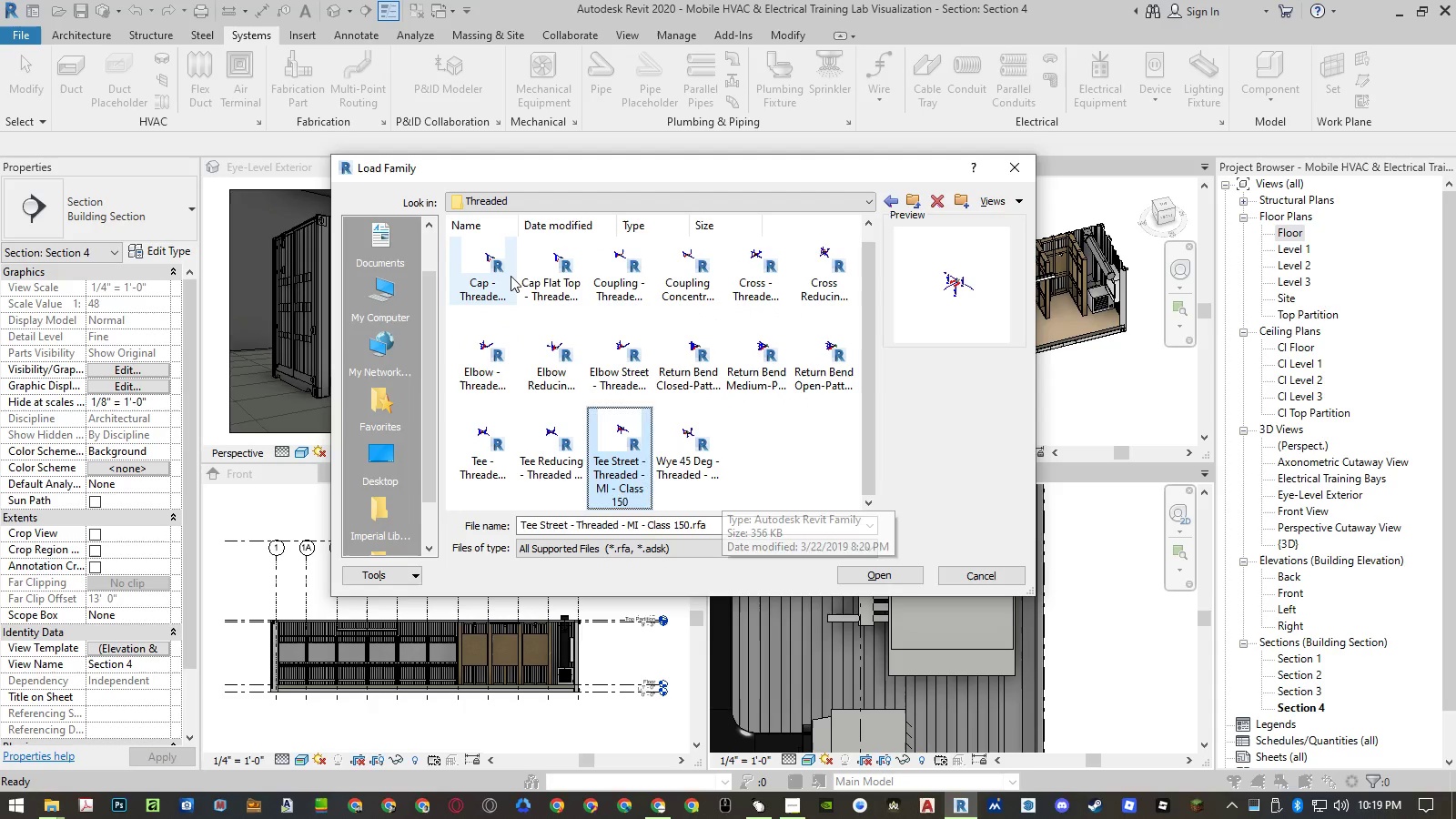 
key(ArrowLeft)
 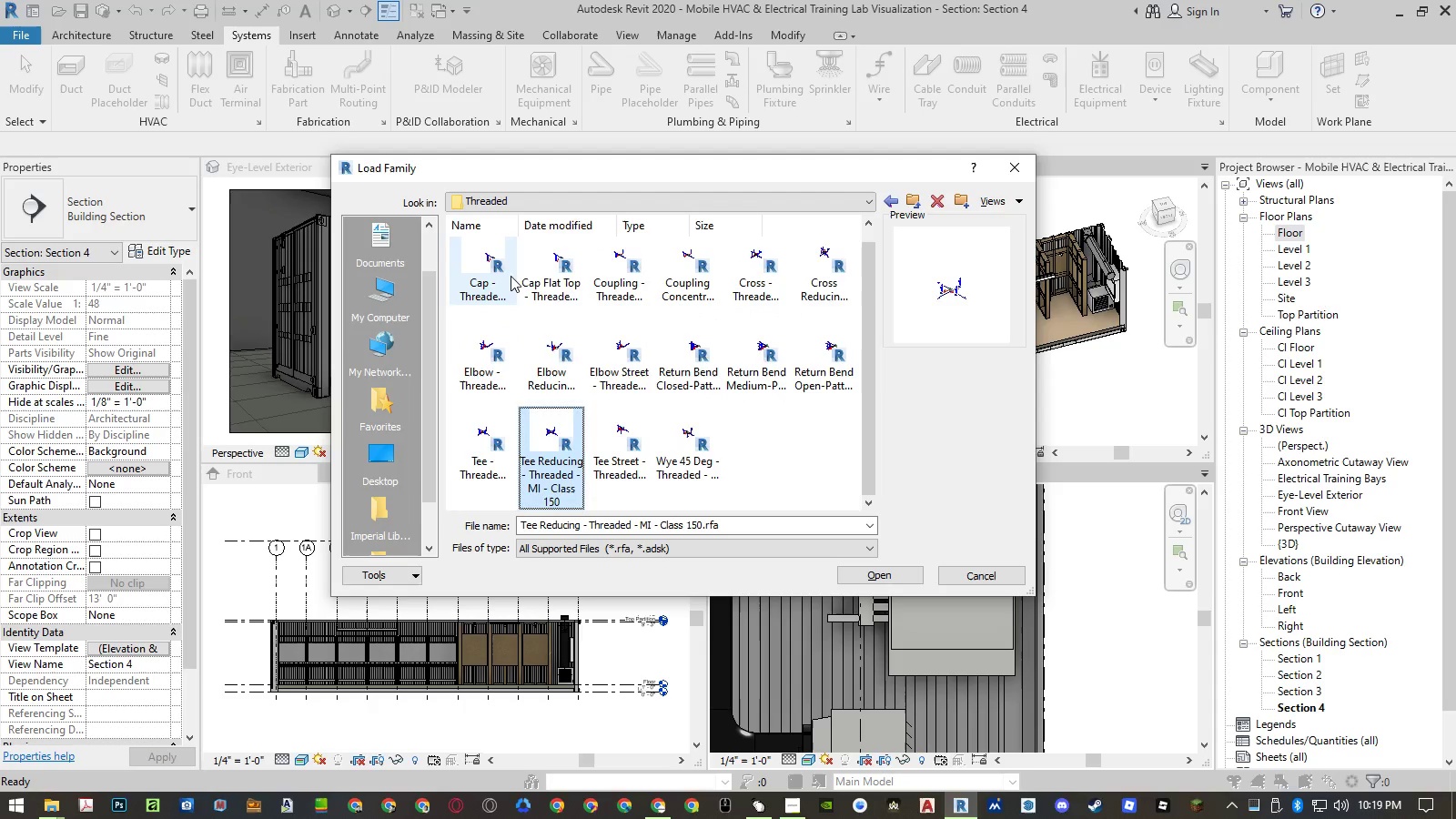 
key(Backspace)
 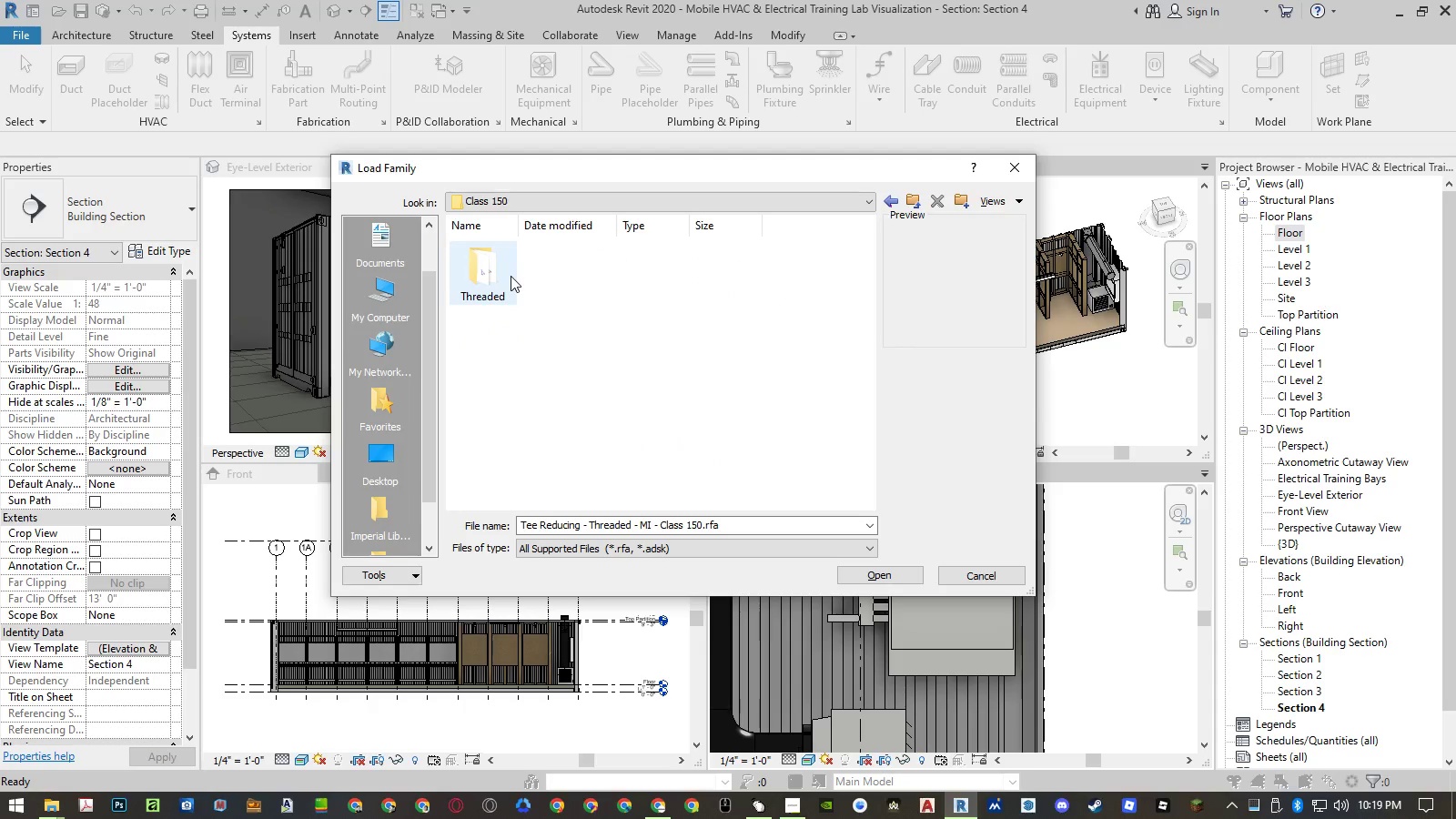 
key(Backspace)
 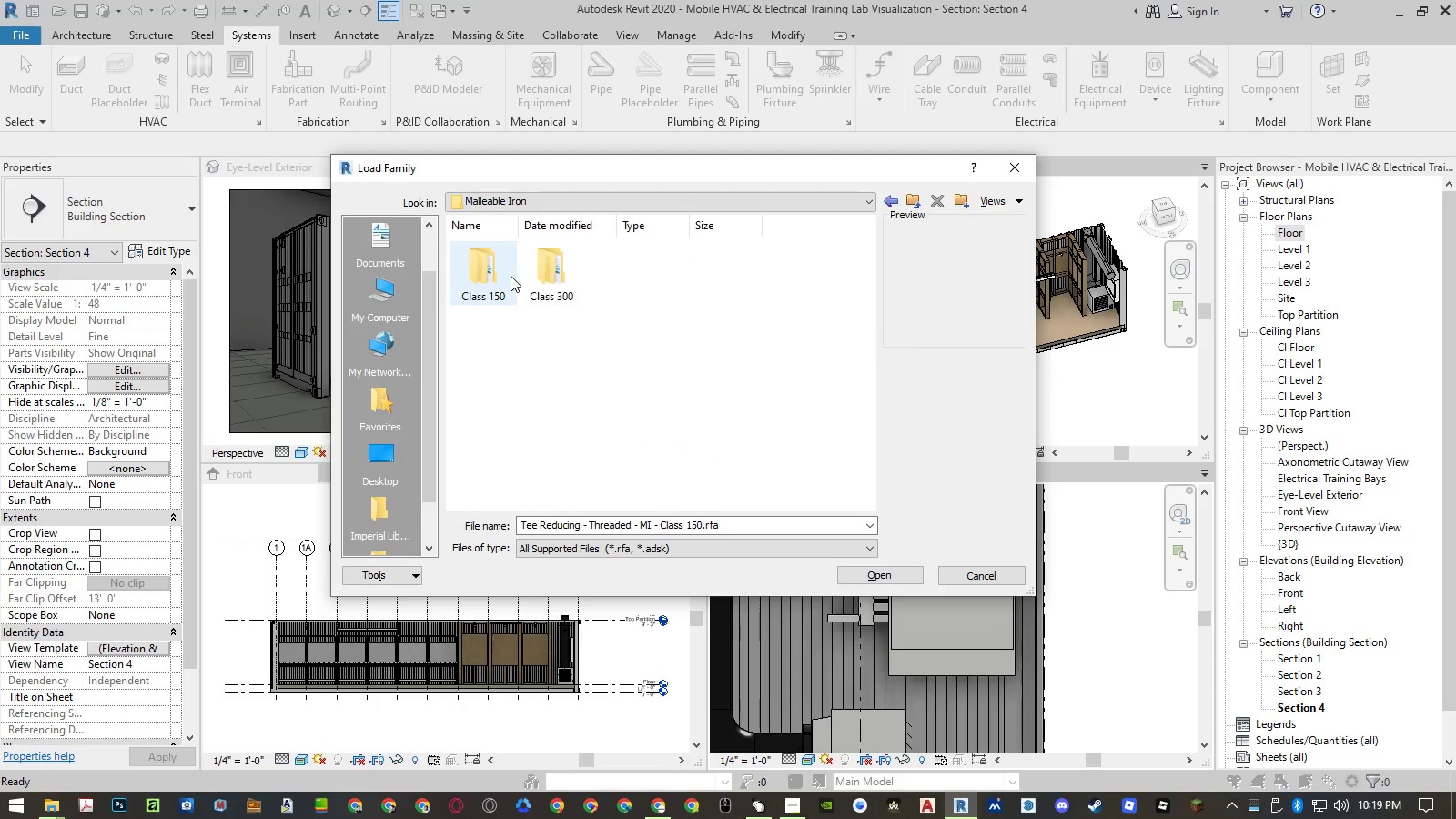 
key(Backspace)
 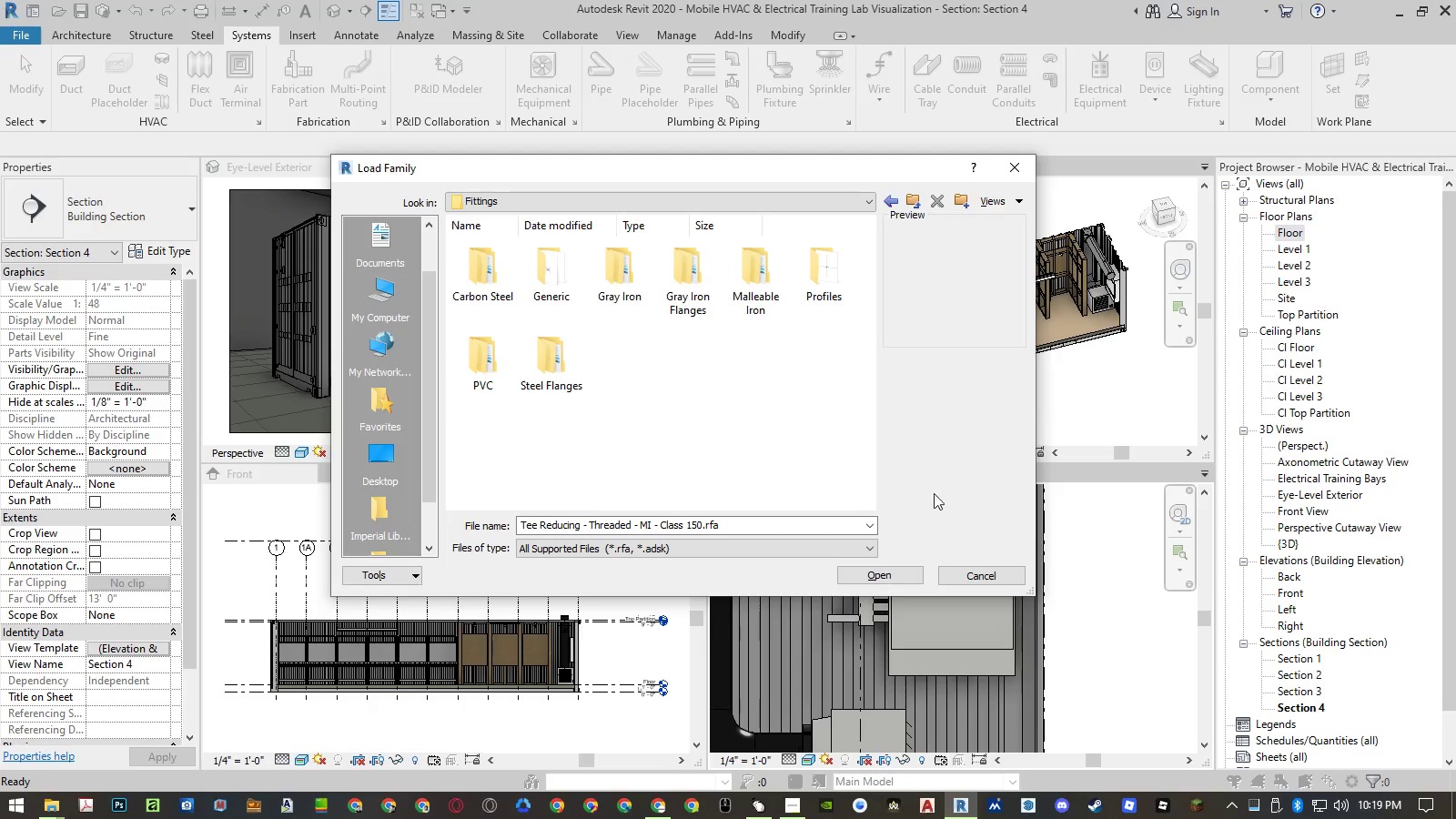 
left_click([971, 568])
 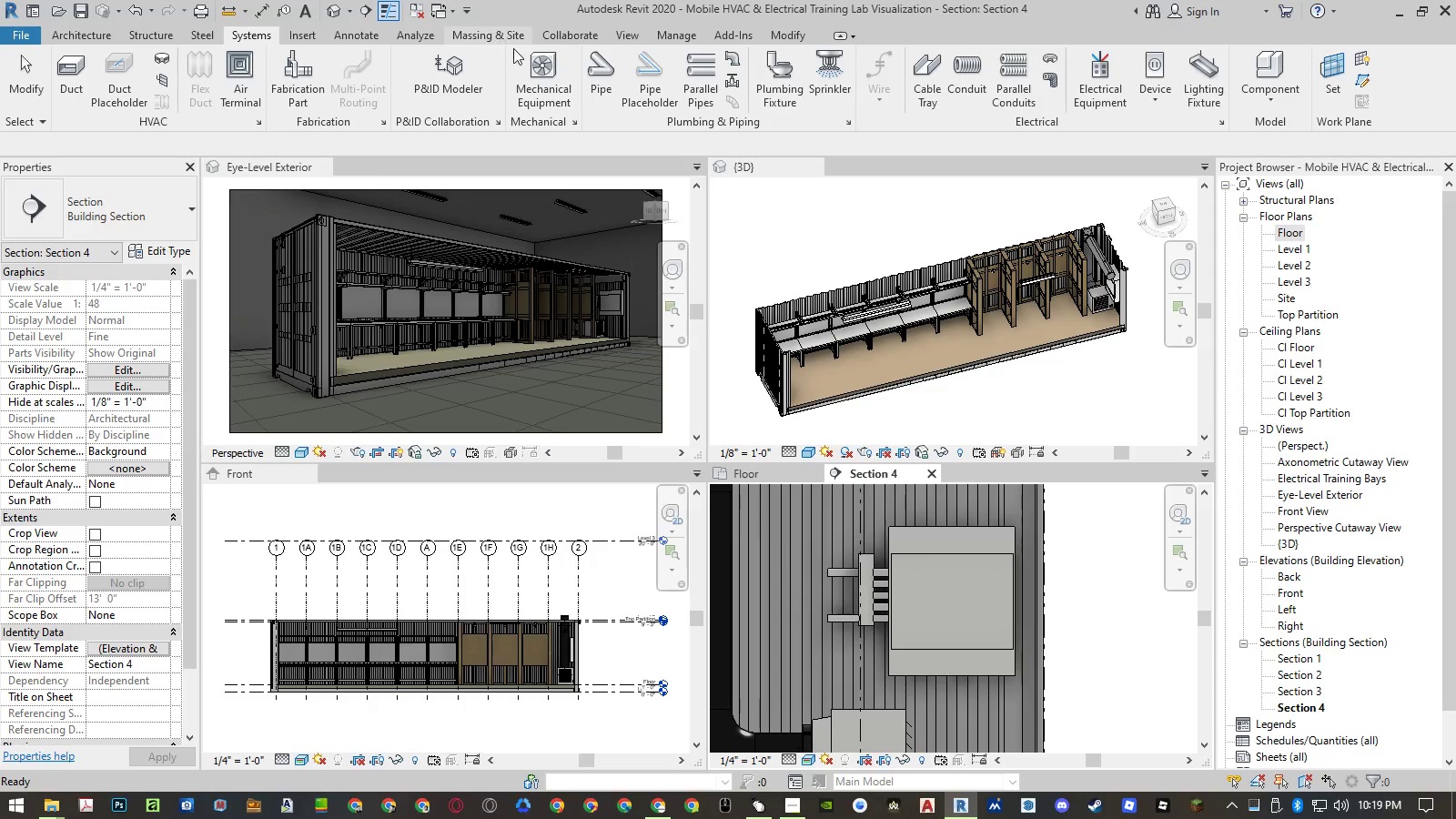 
left_click([586, 70])
 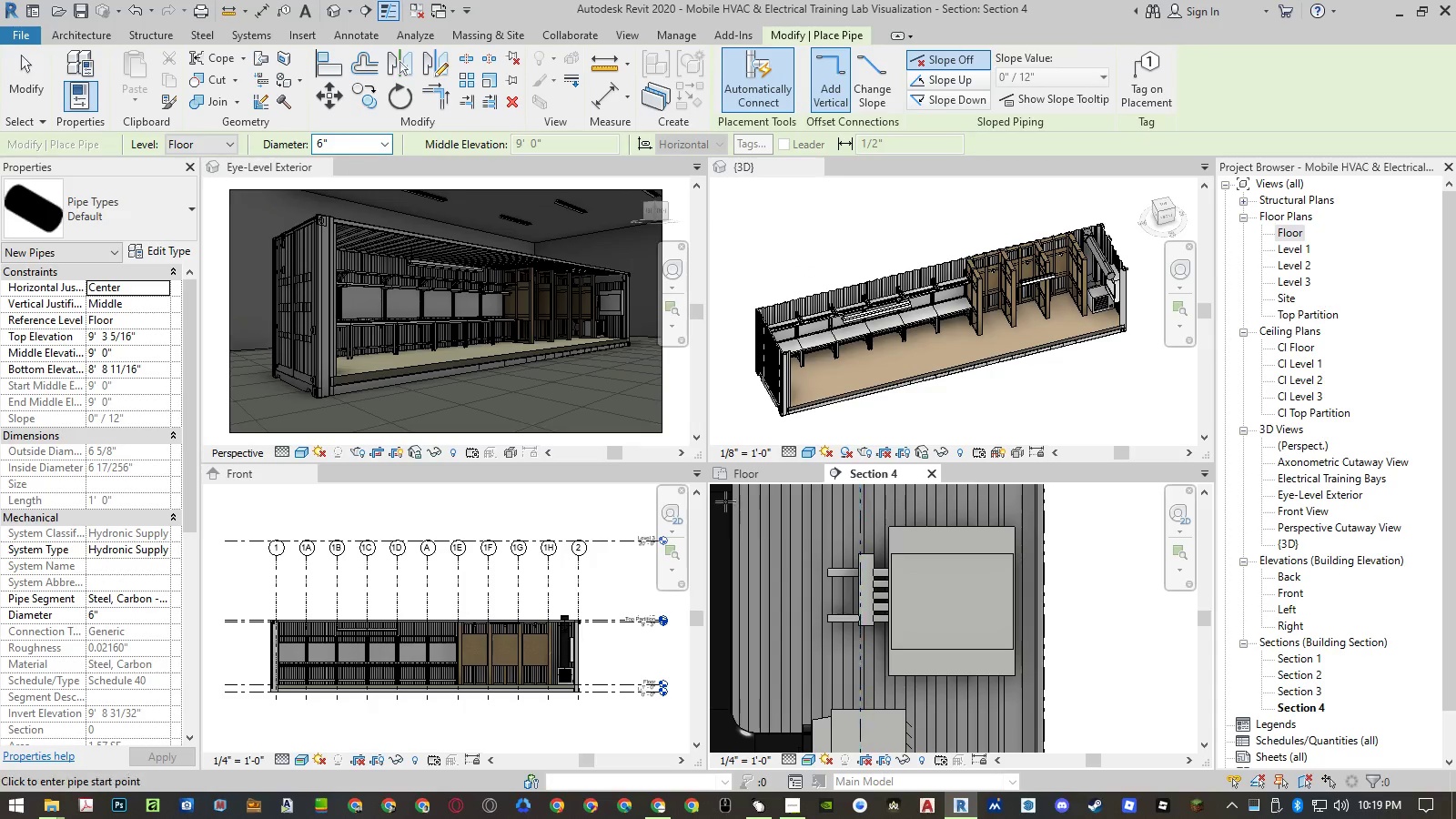 
left_click([115, 222])
 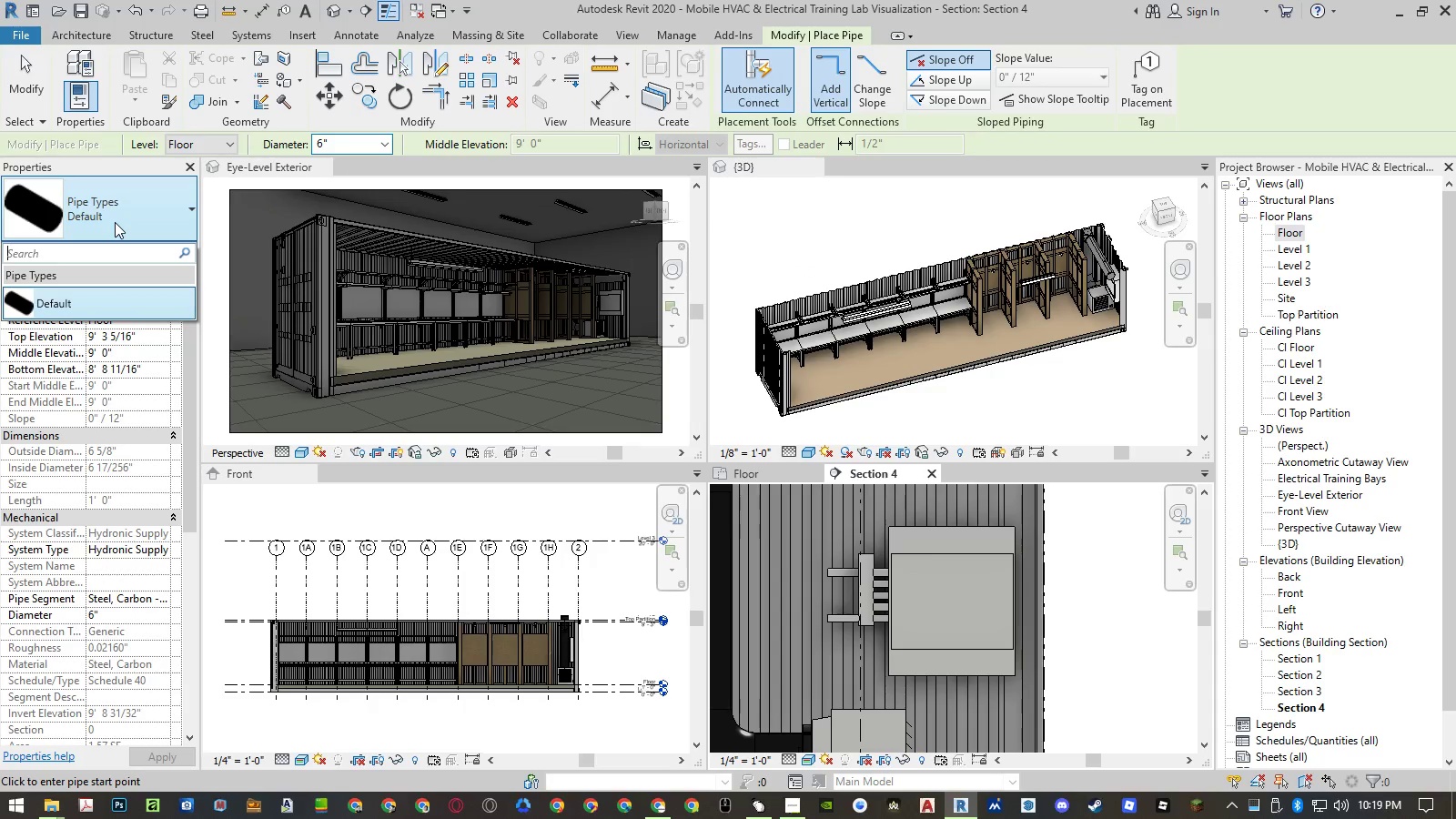 
left_click([115, 222])
 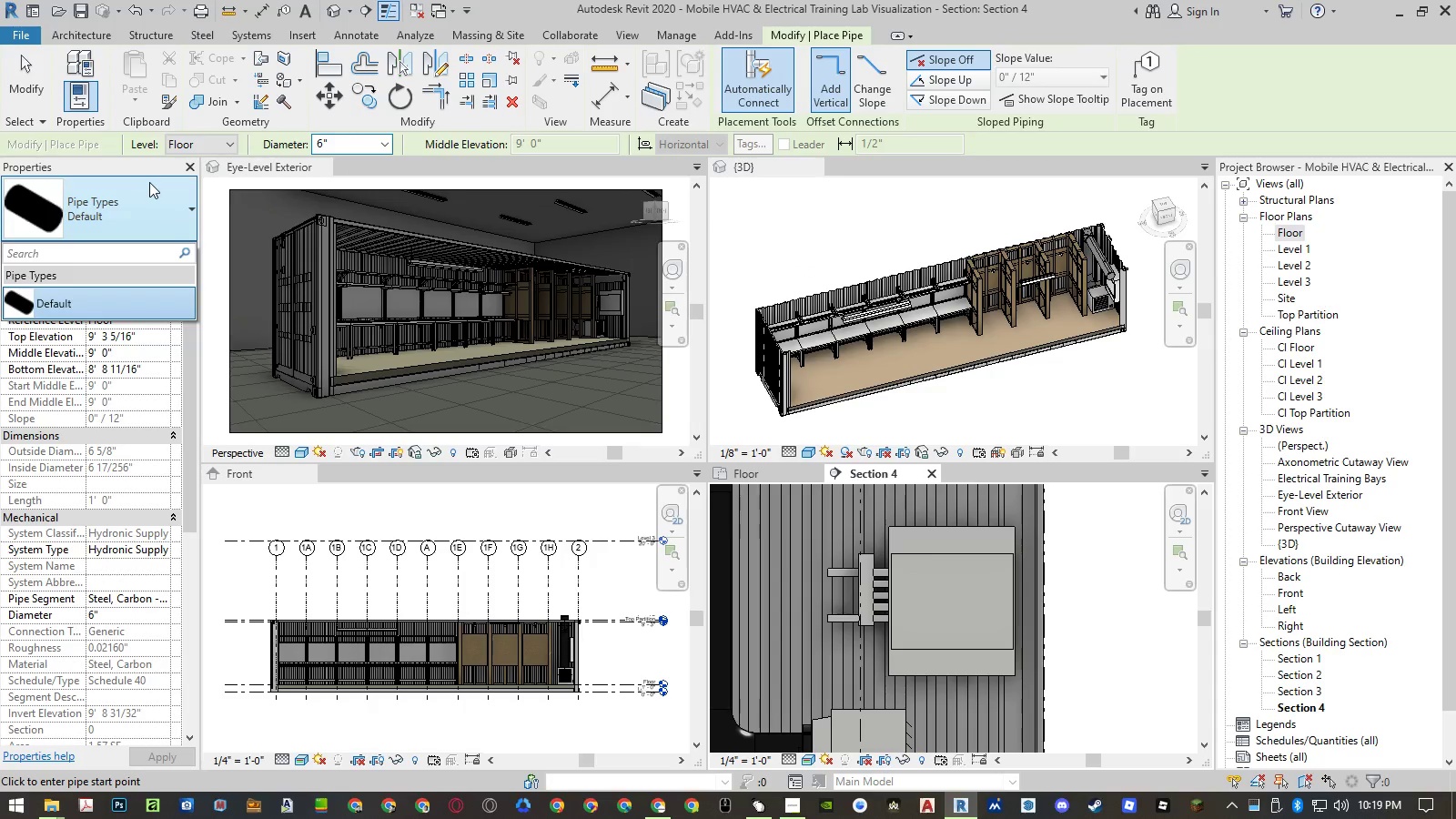 
left_click([126, 167])
 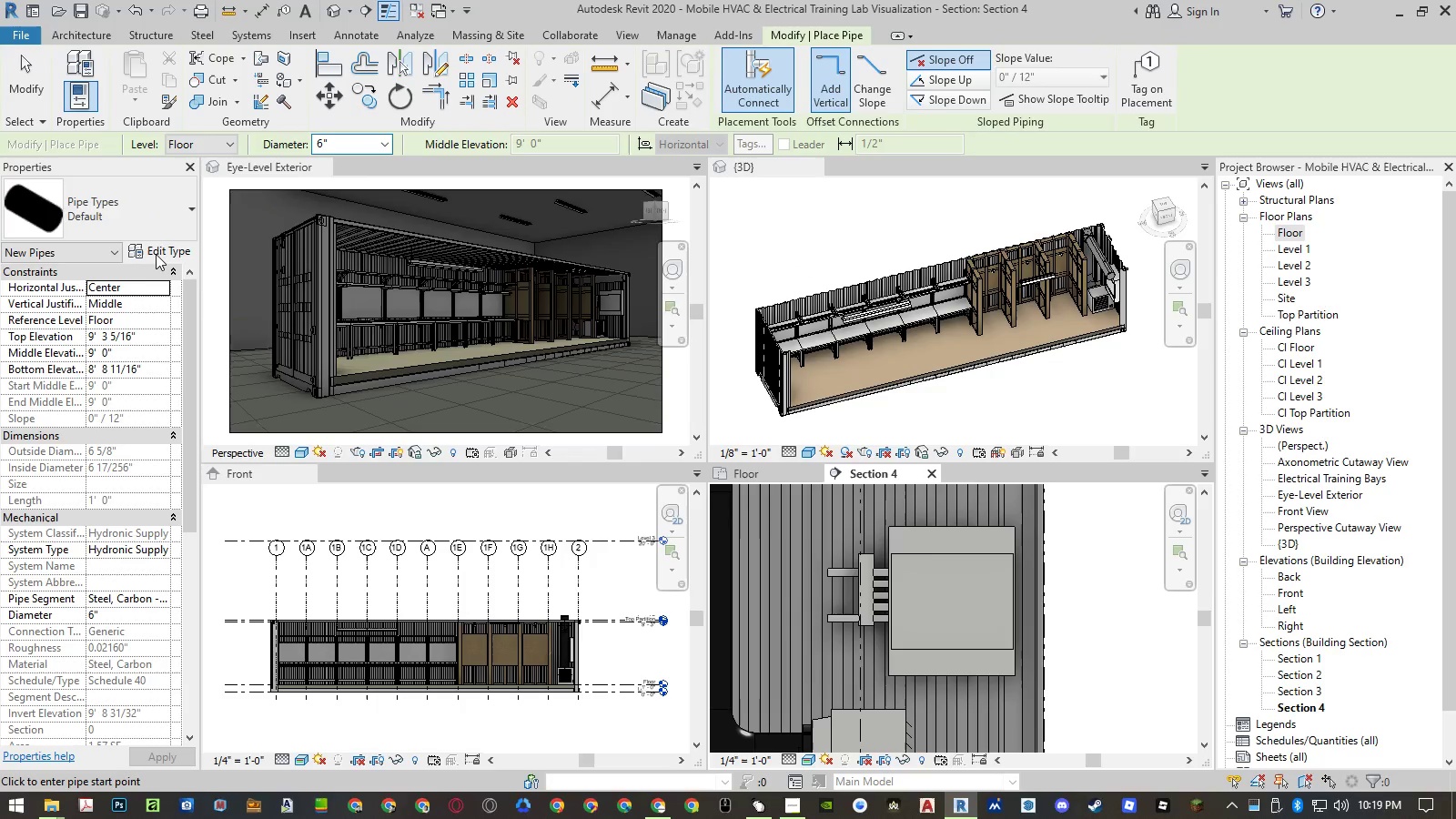 
left_click([156, 254])
 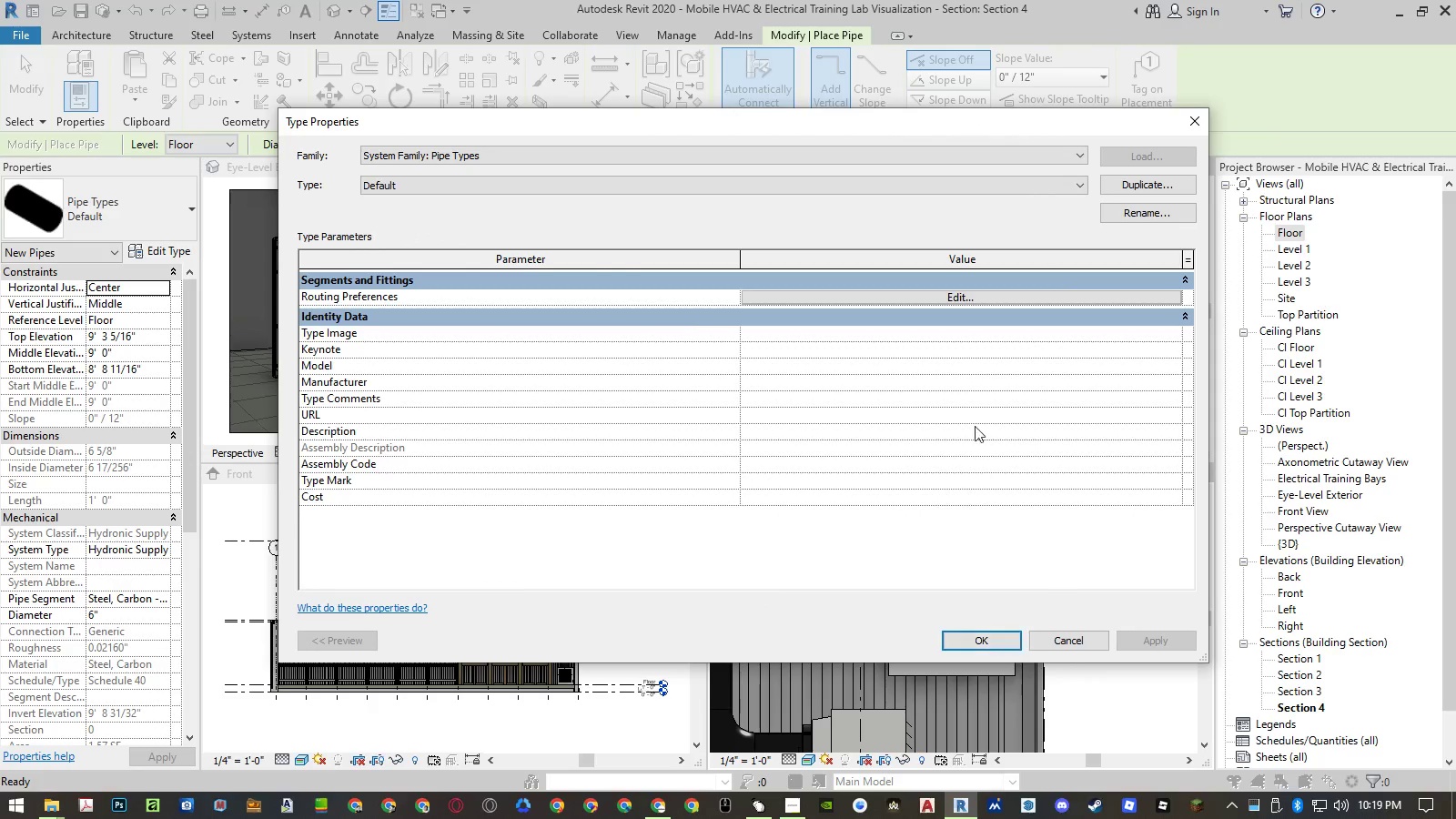 
left_click([917, 298])
 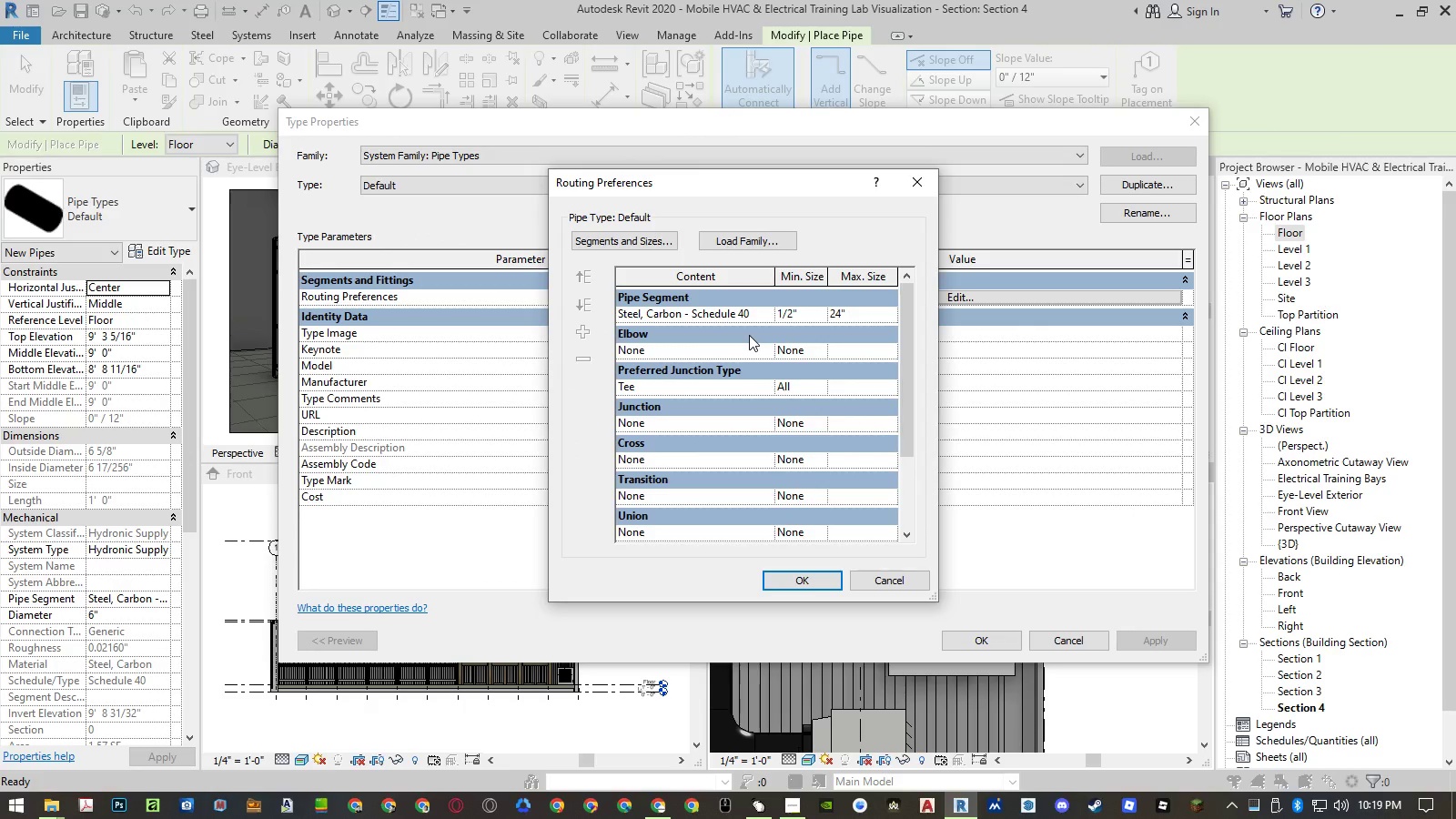 
scroll: coordinate [749, 335], scroll_direction: down, amount: 5.0
 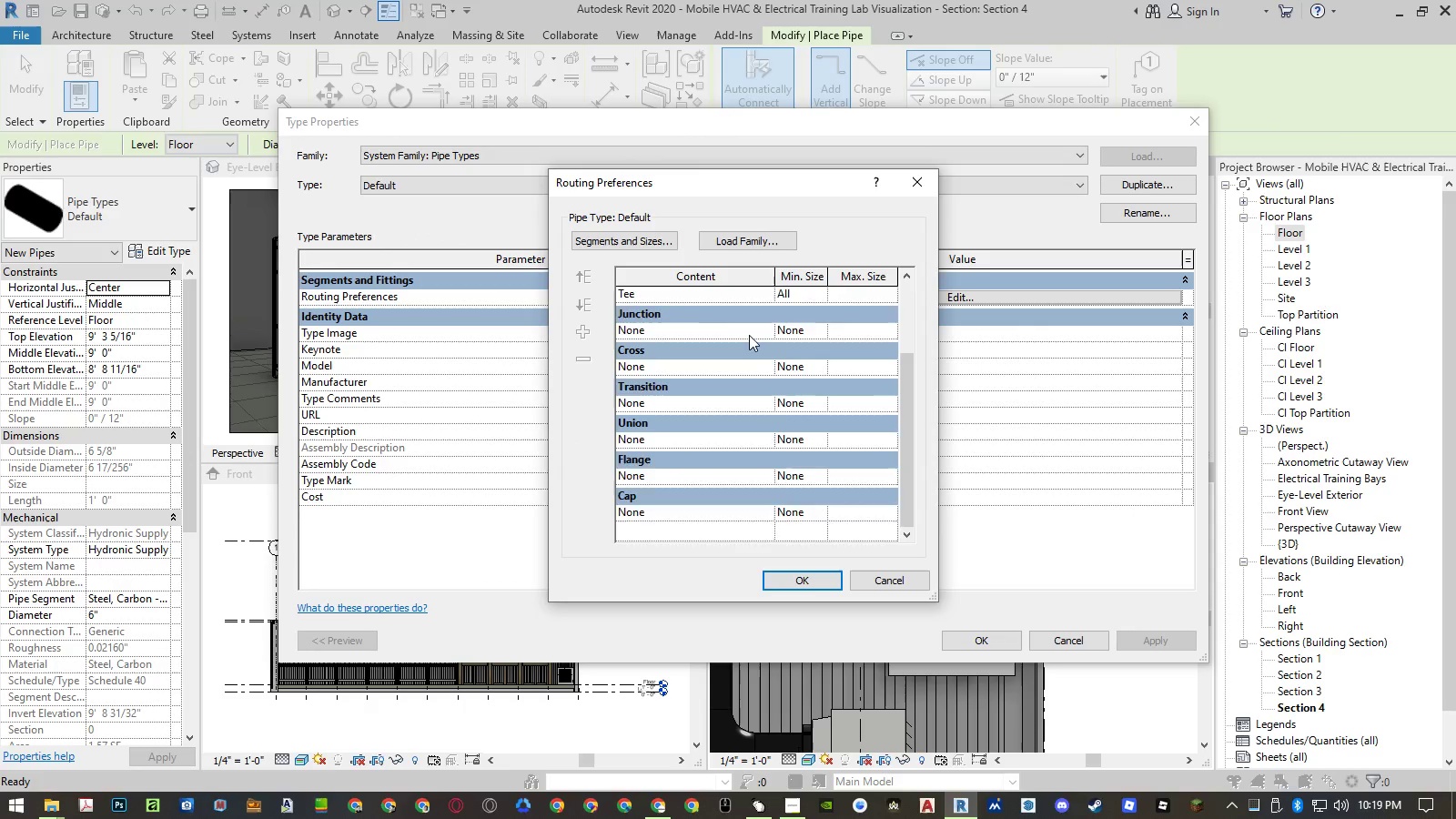 
scroll: coordinate [749, 335], scroll_direction: up, amount: 5.0
 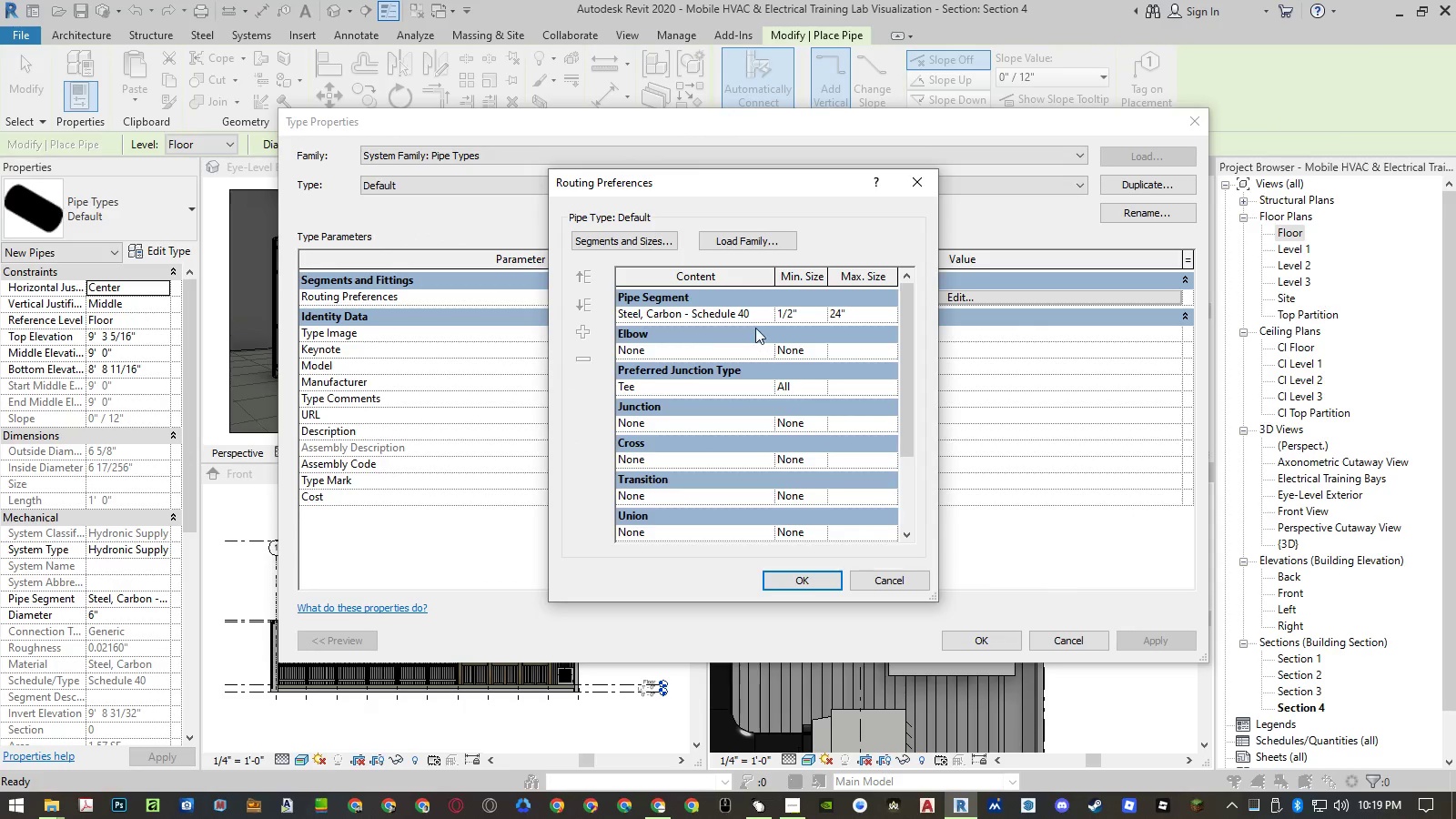 
left_click([757, 317])
 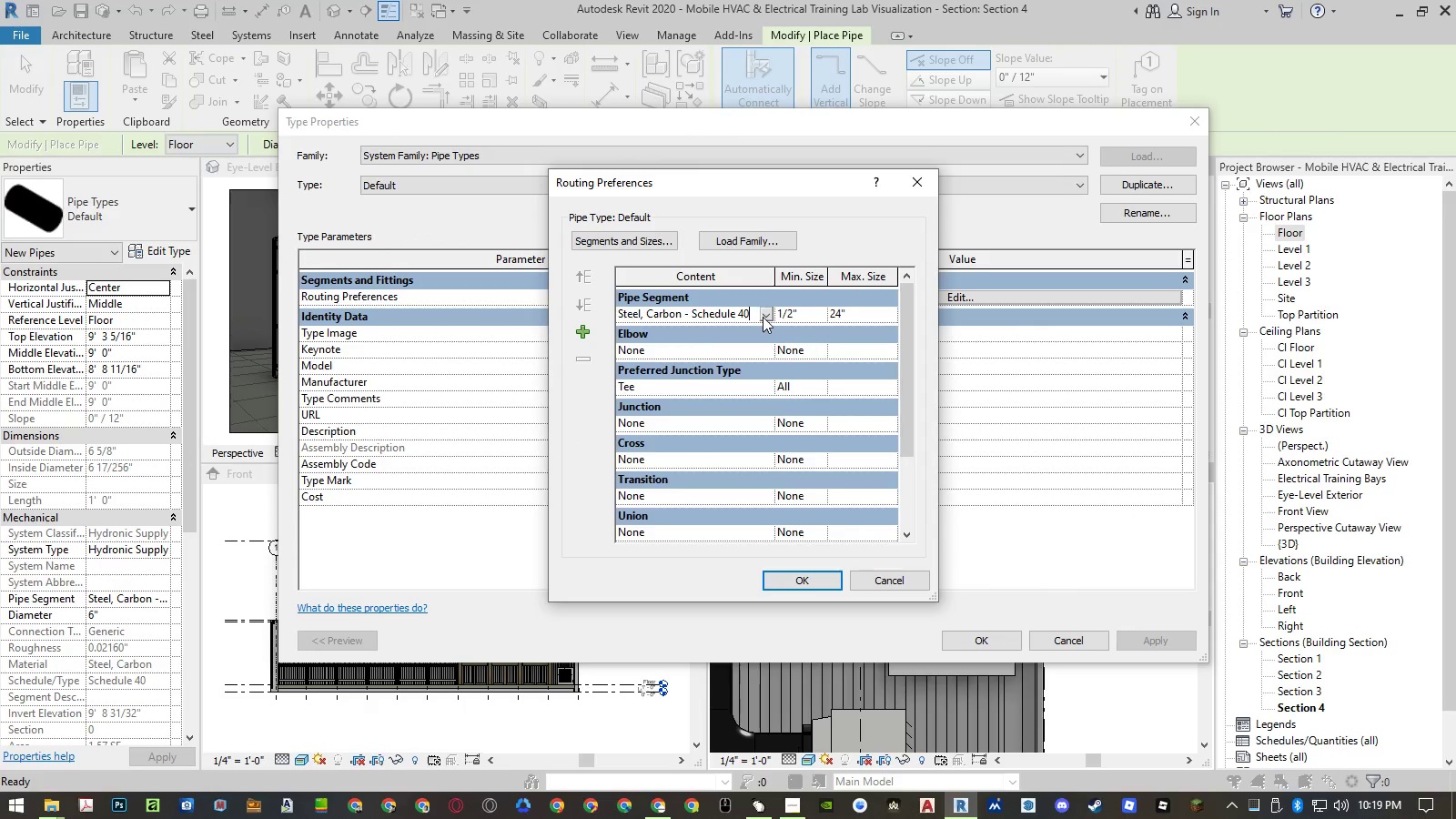 
left_click([764, 316])
 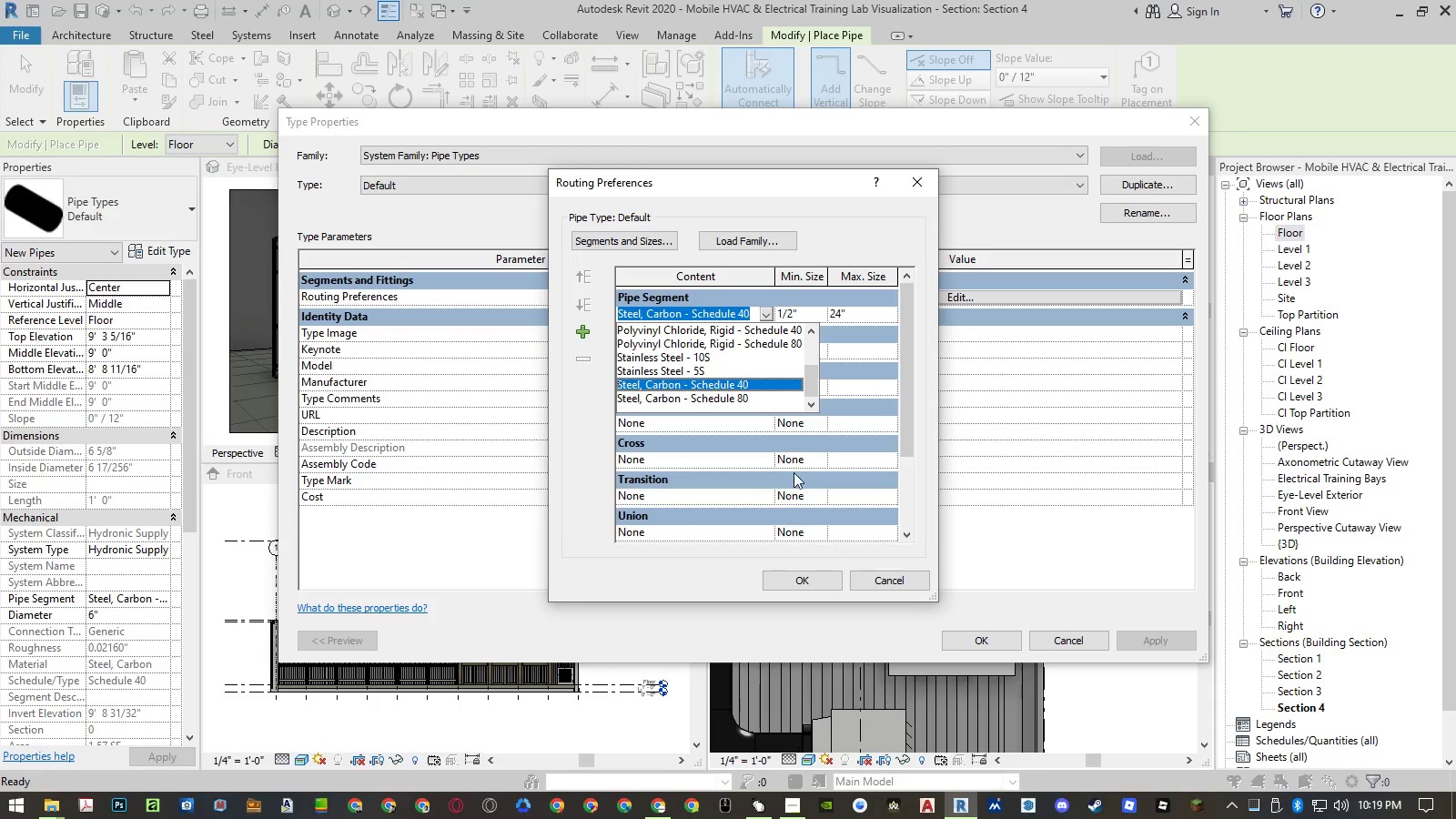 
wait(5.69)
 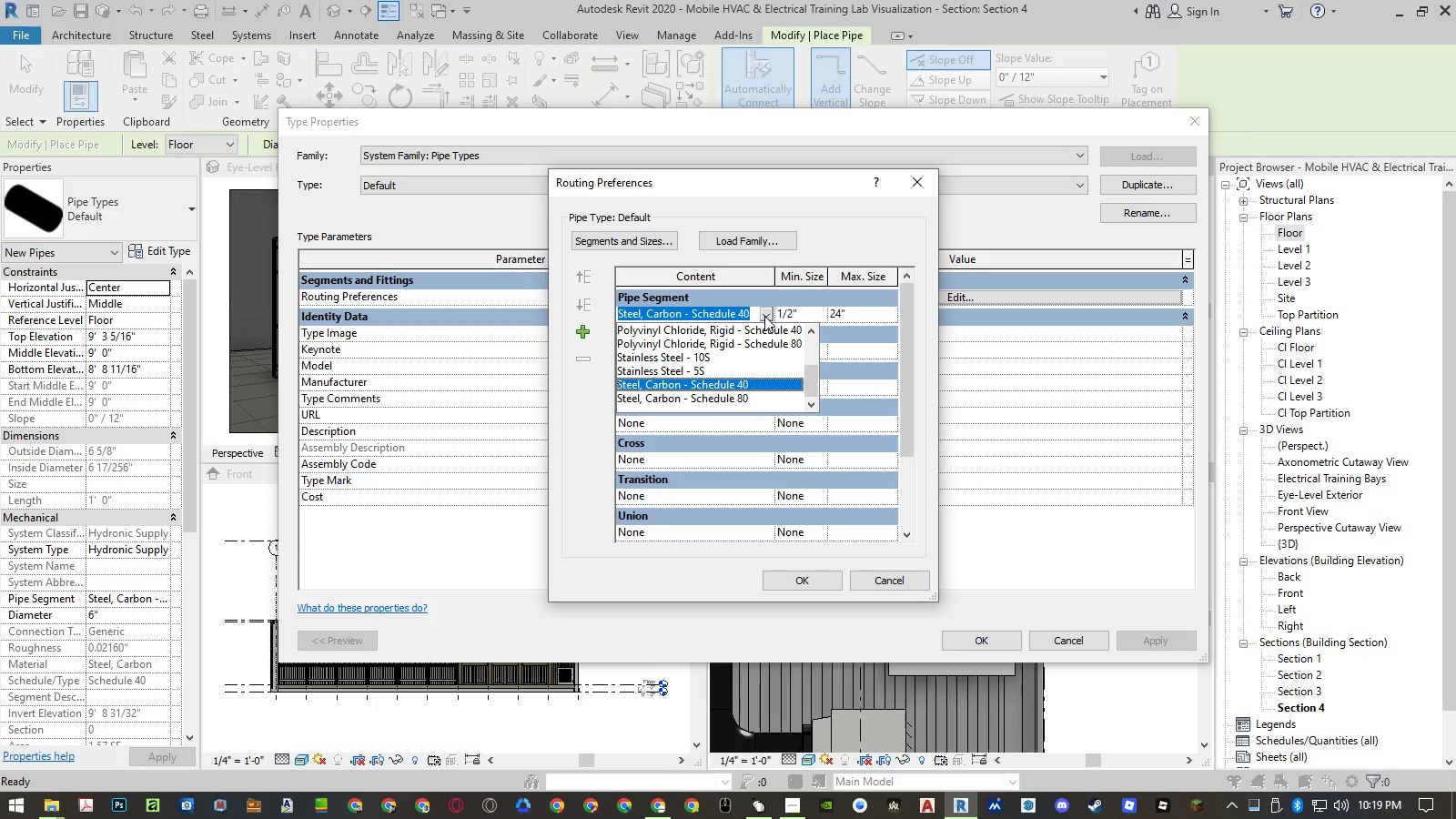 
double_click([869, 579])
 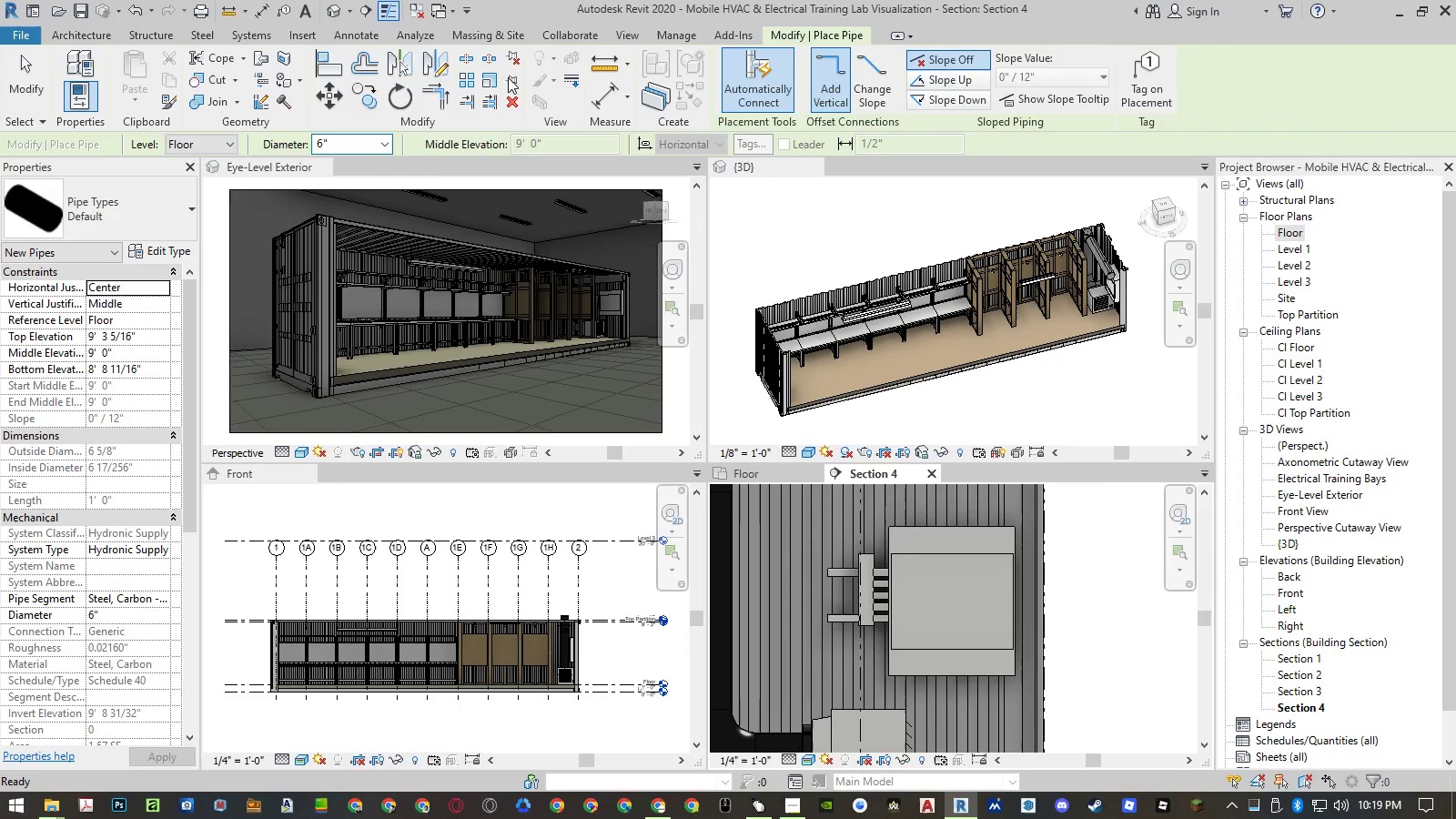 
left_click([265, 33])
 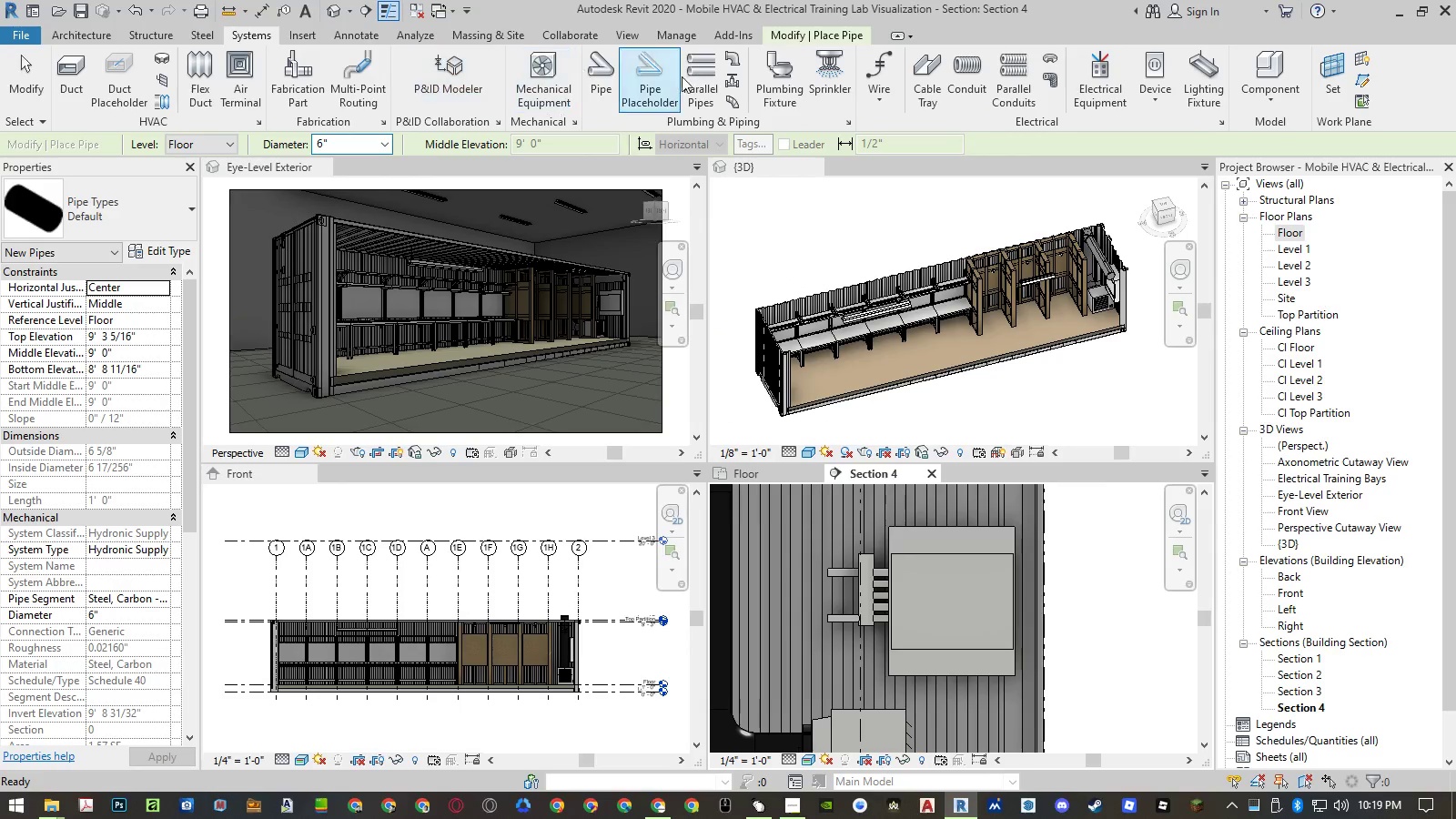 
mouse_move([732, 90])
 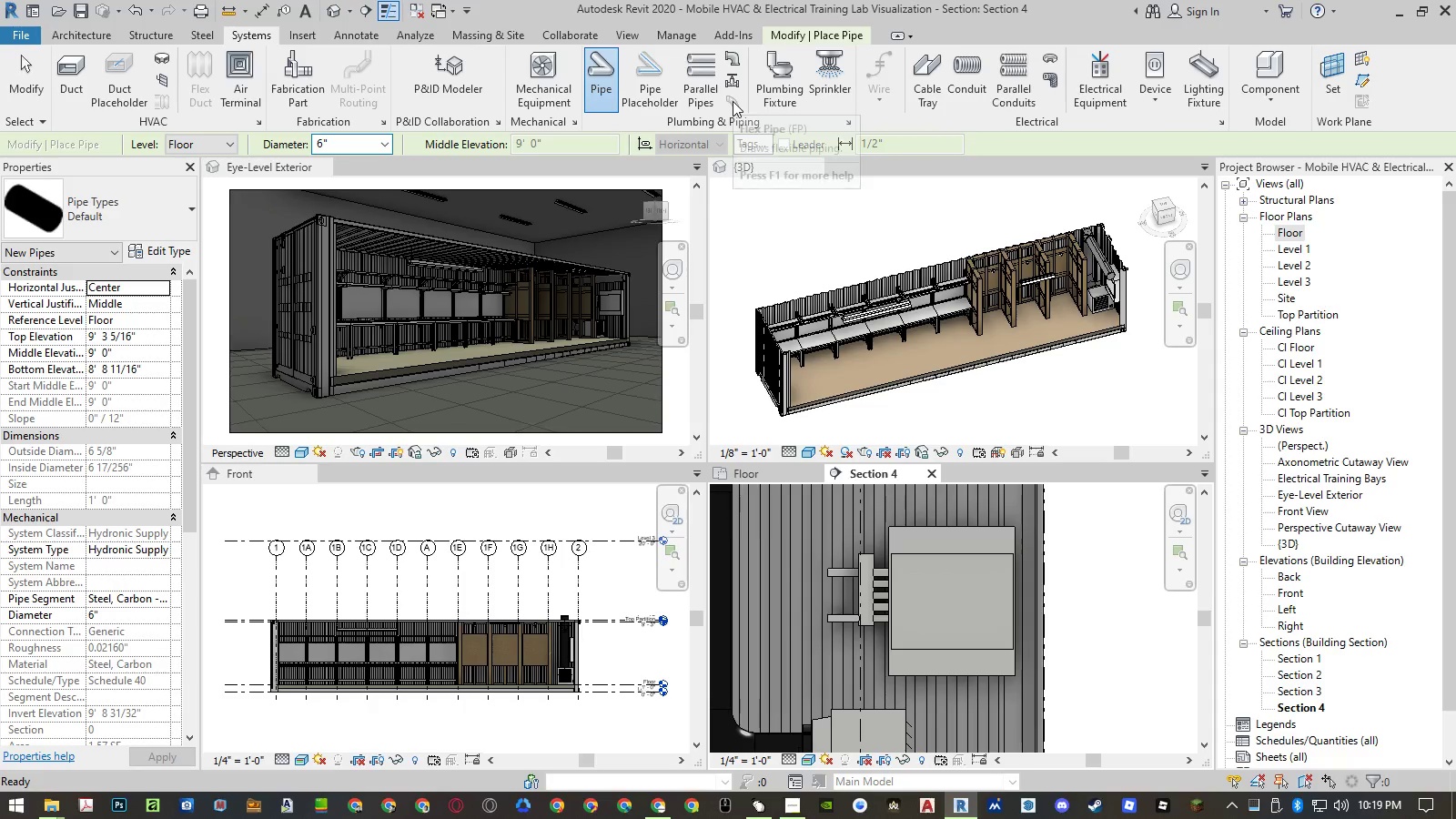 
mouse_move([733, 71])
 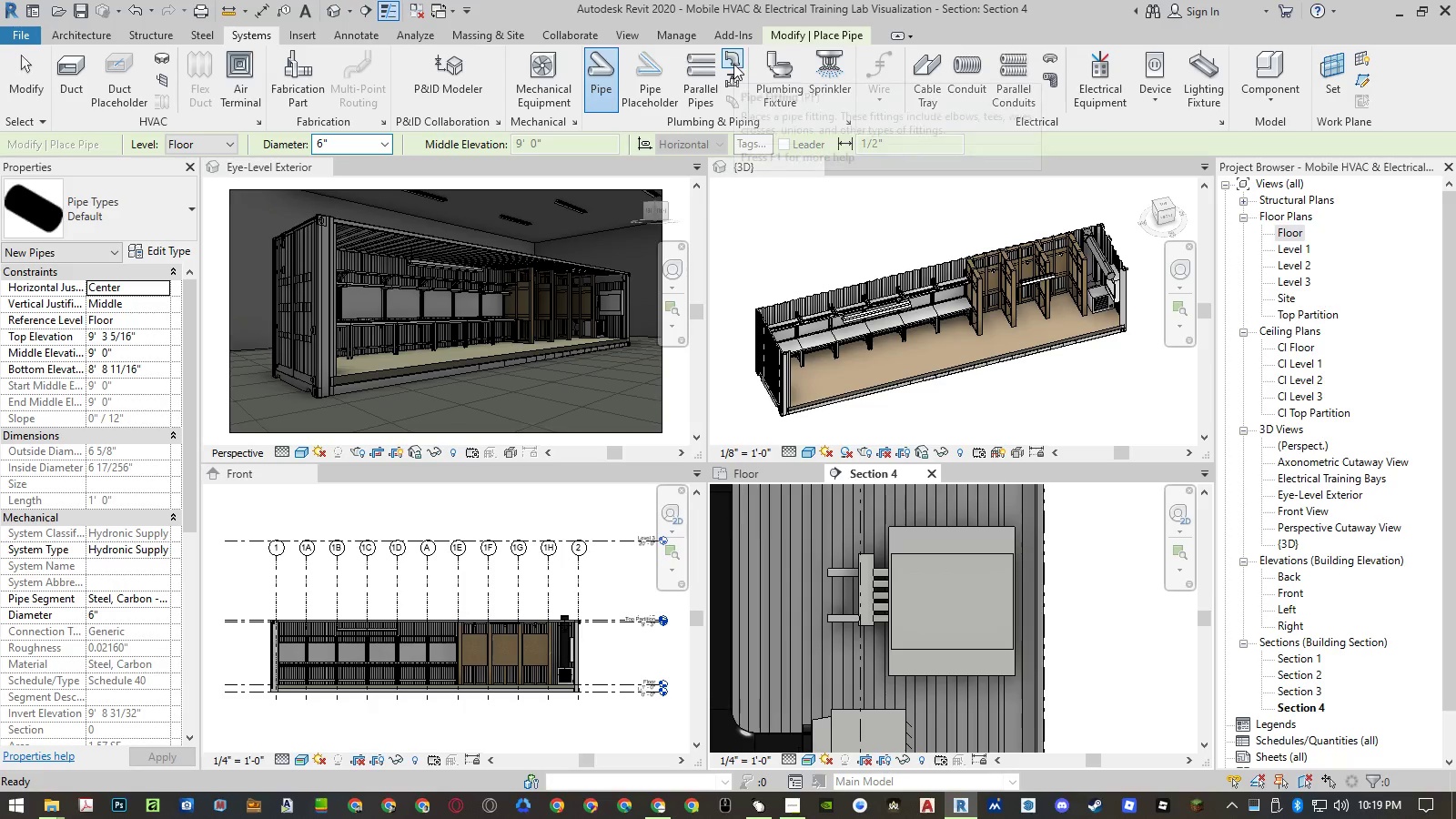 
left_click([733, 64])
 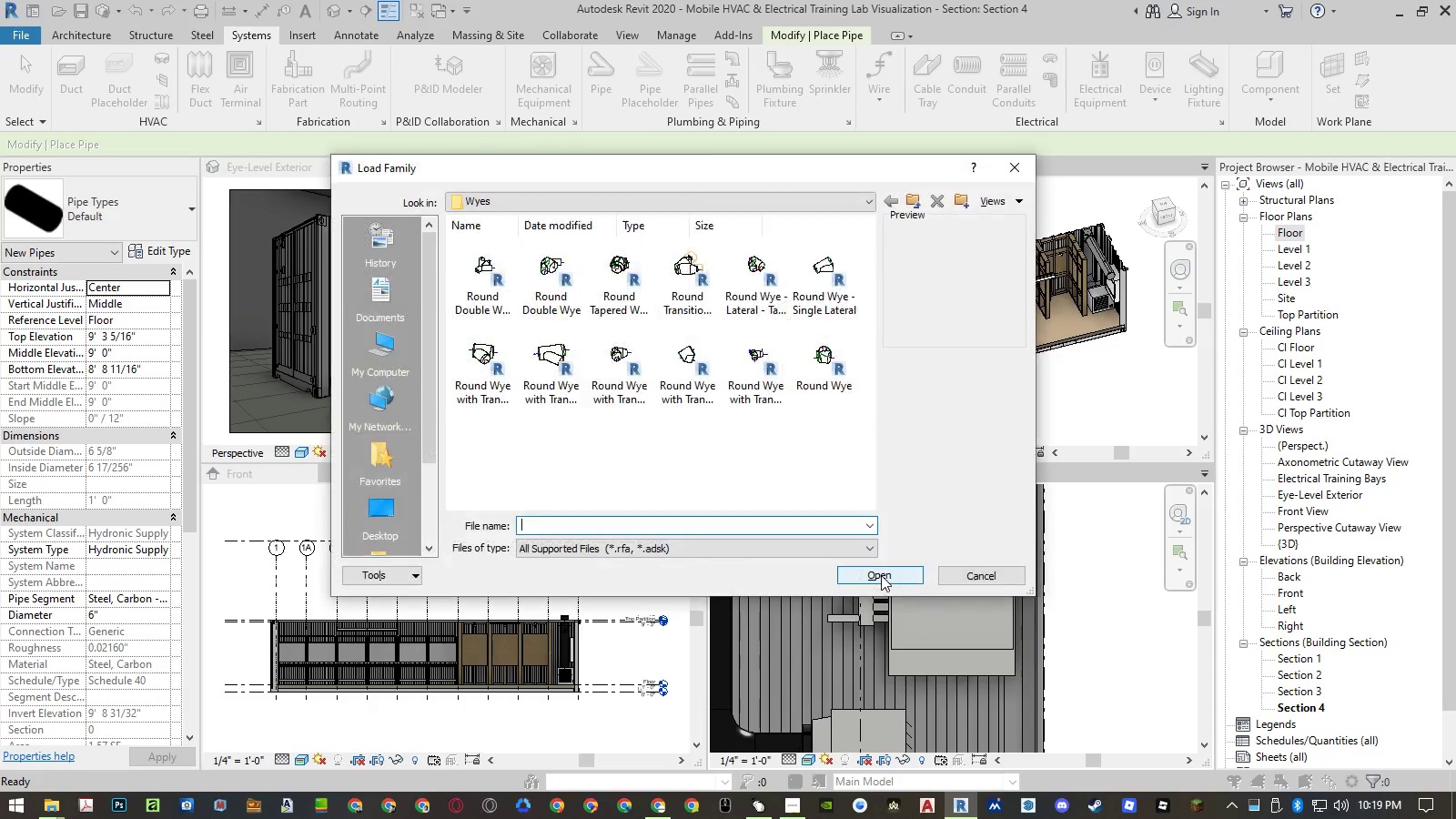 
left_click([664, 444])
 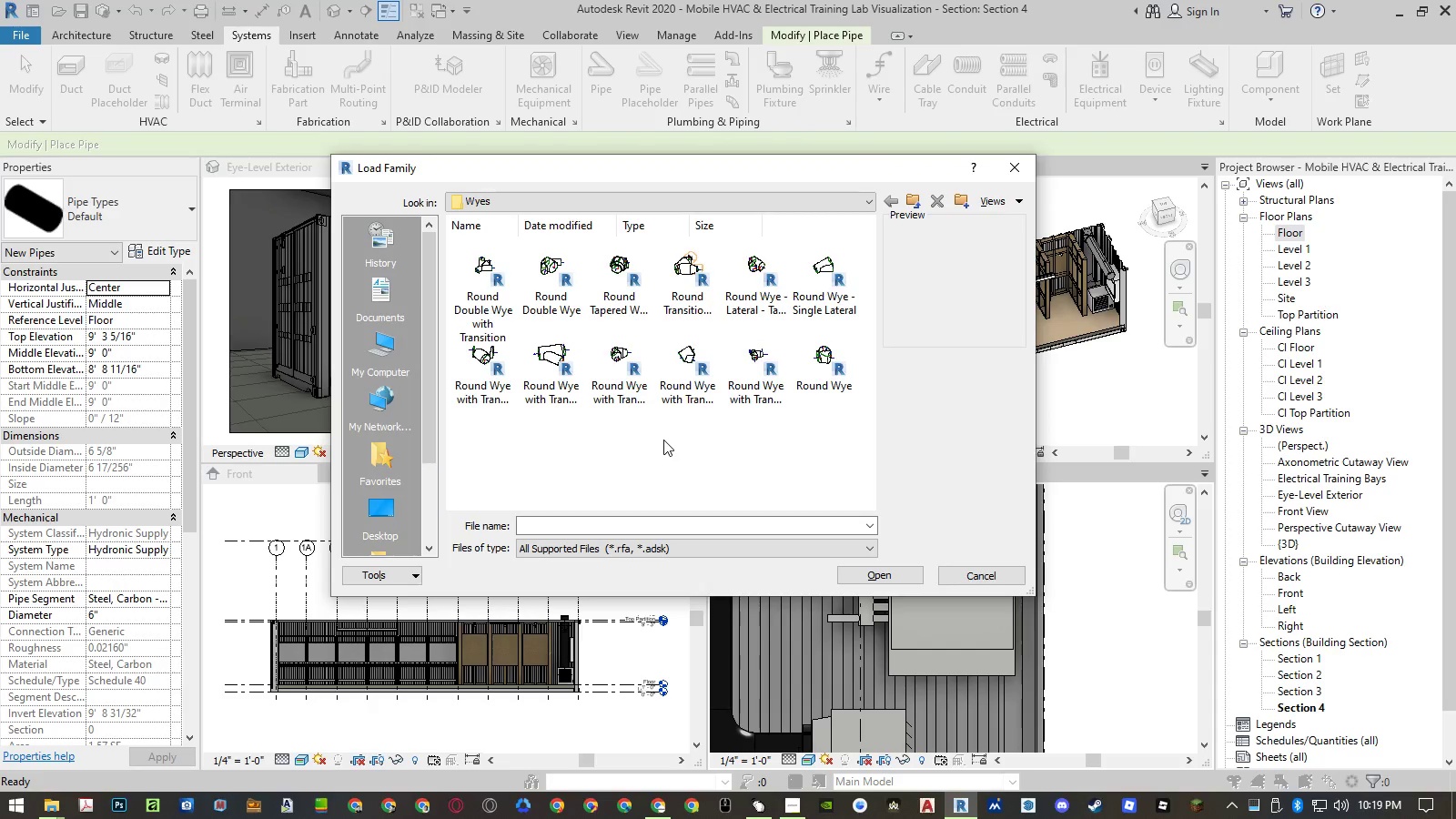 
key(Backspace)
 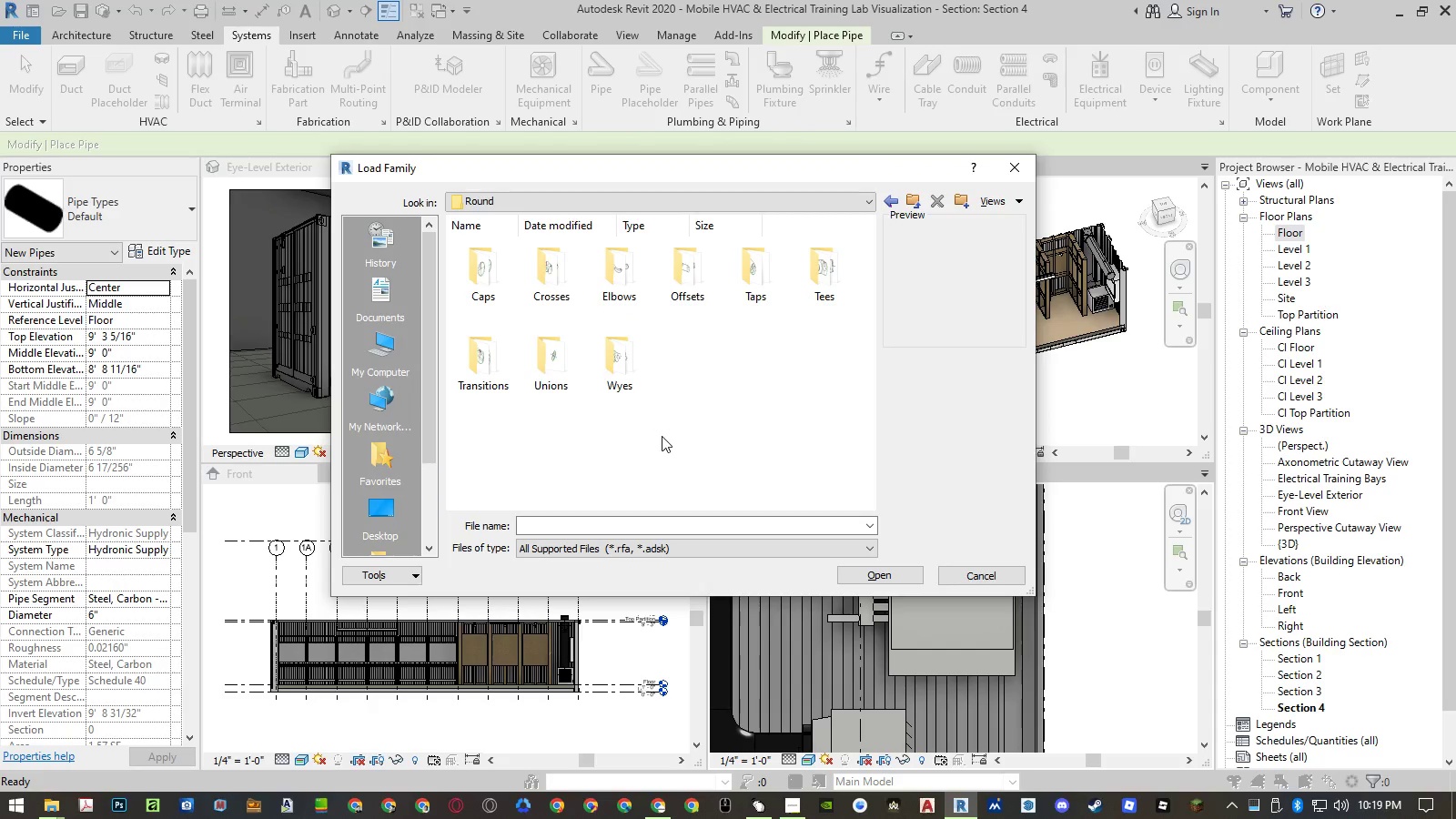 
key(Backspace)
 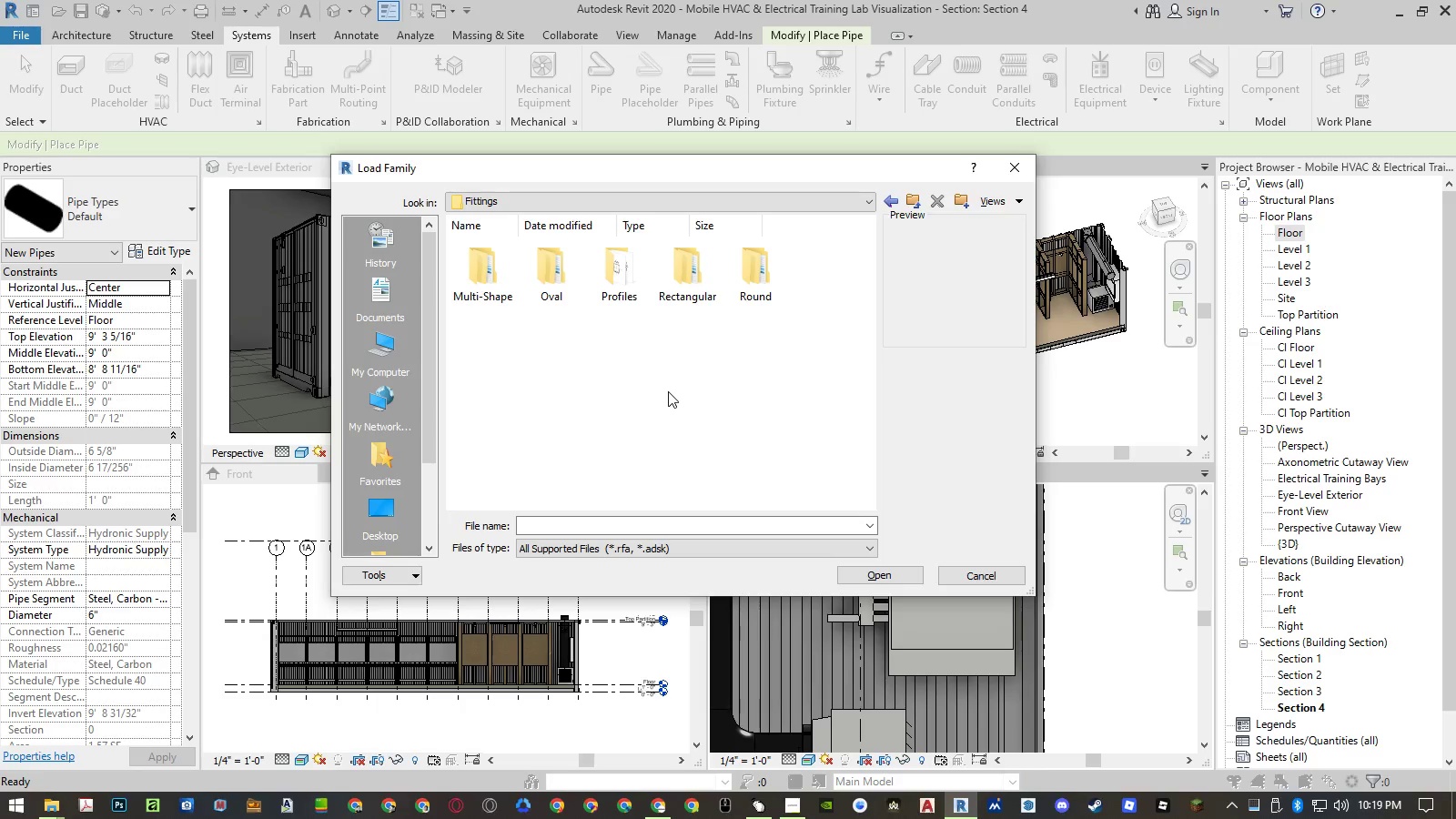 
key(Backspace)
 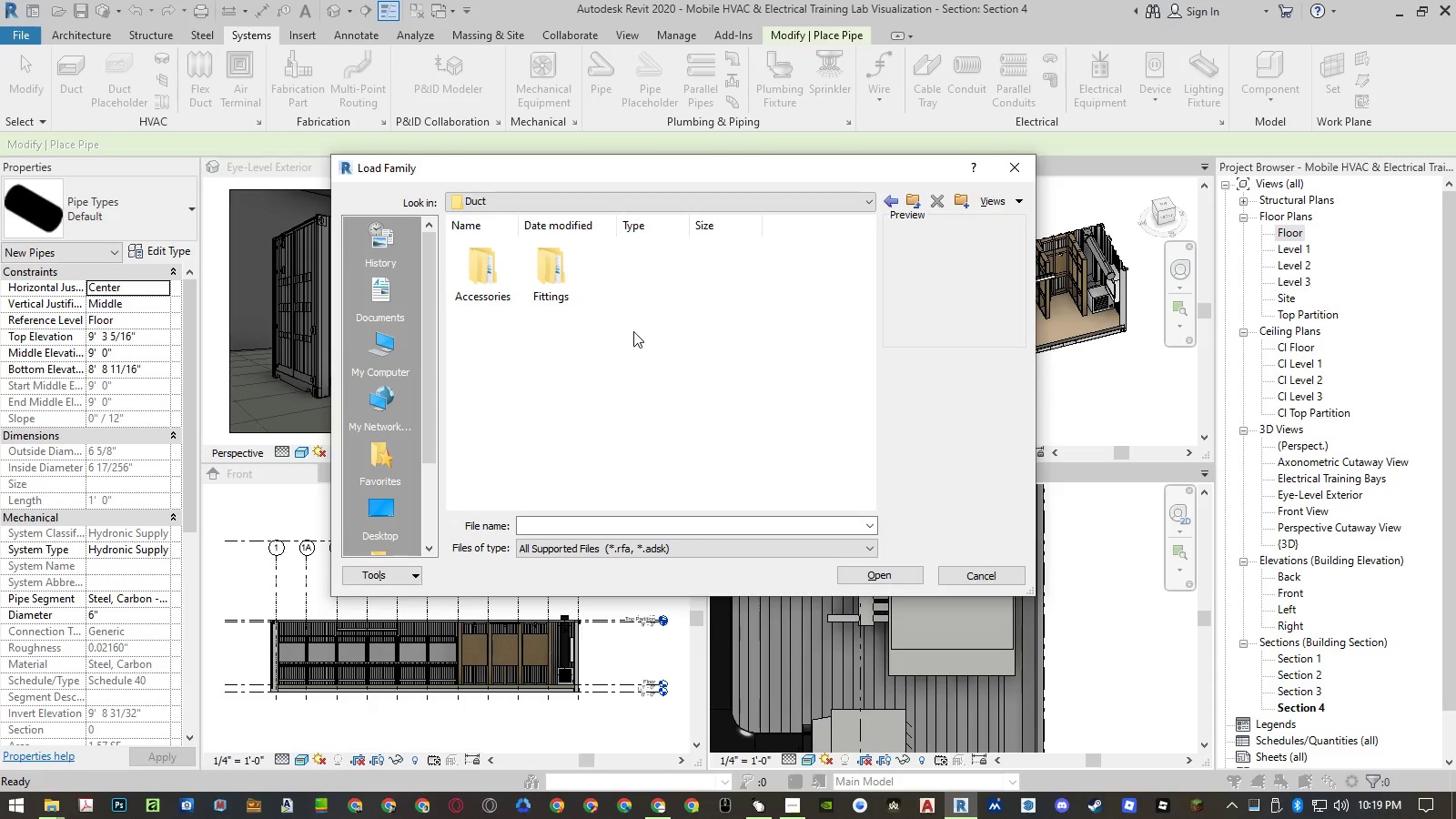 
key(Backspace)
 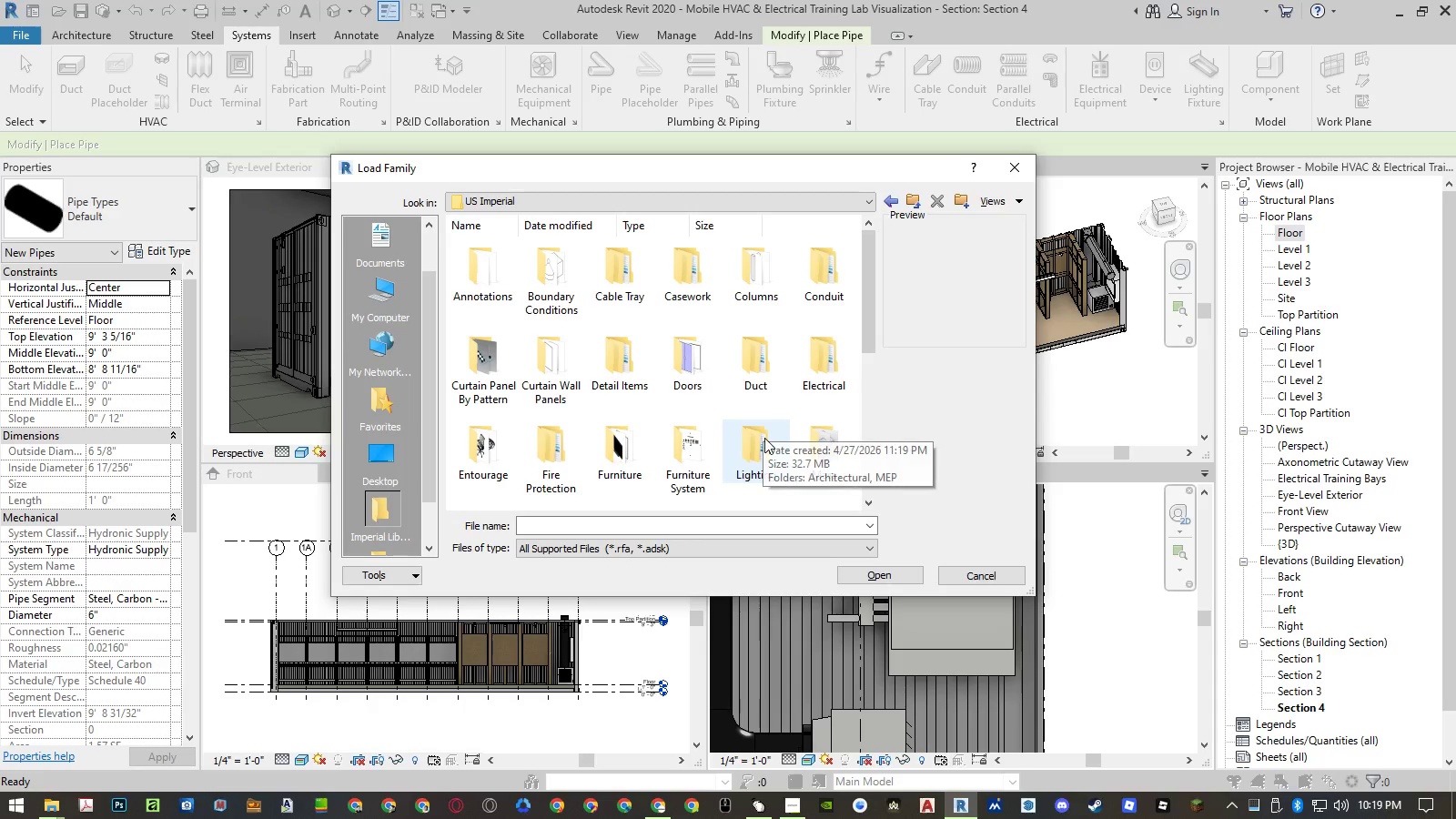 
left_click([765, 438])
 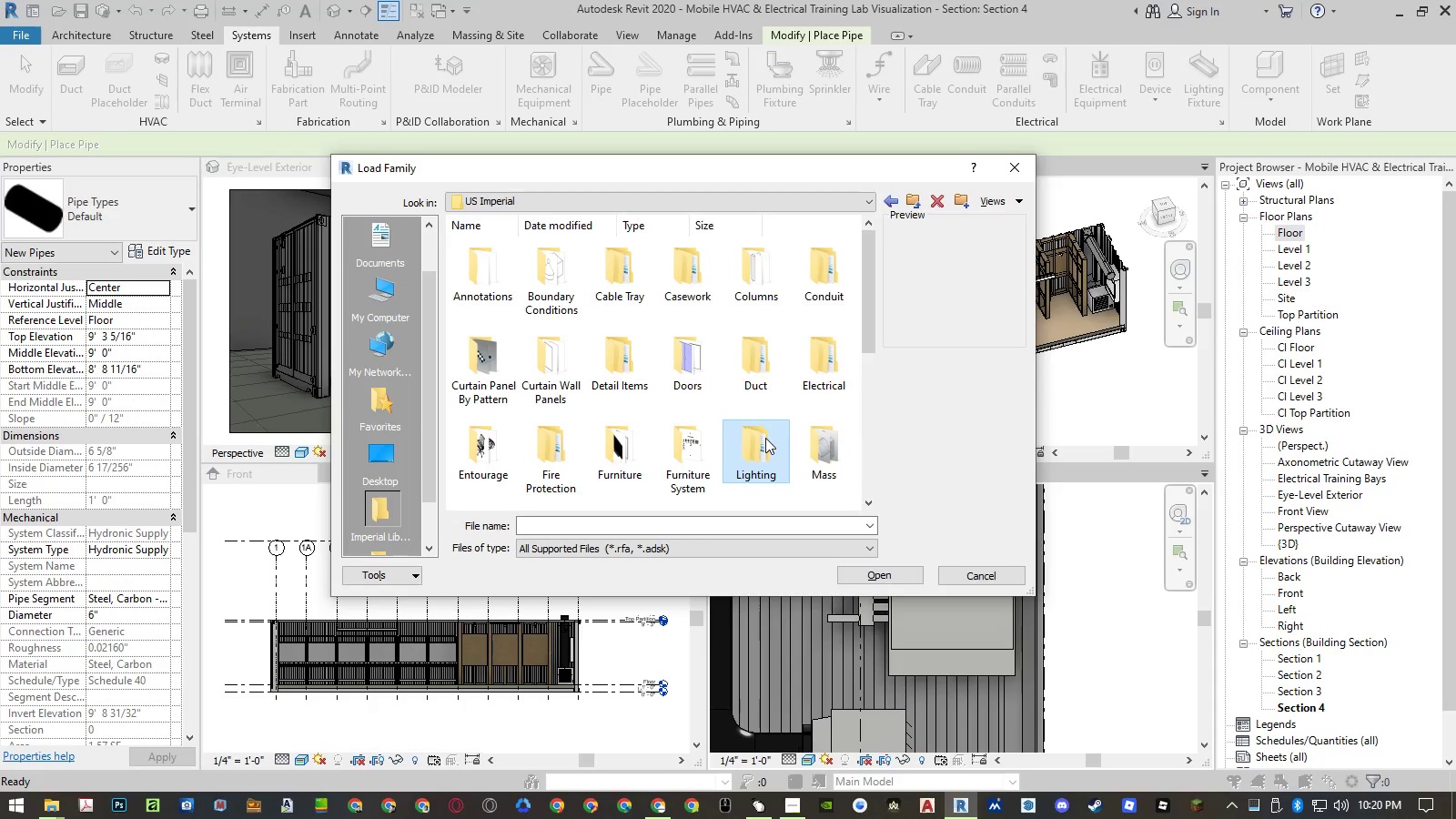 
key(P)
 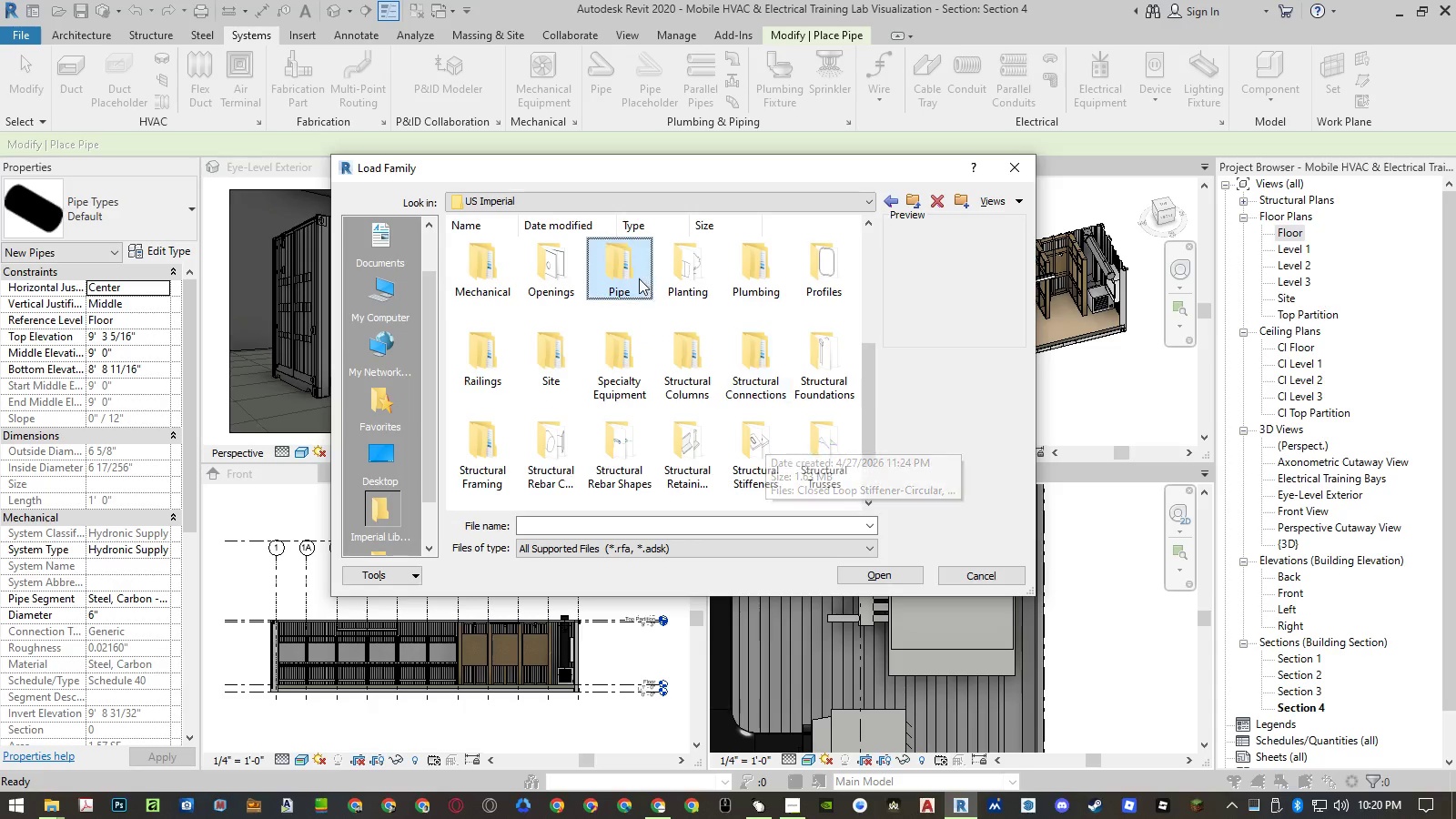 
double_click([637, 278])
 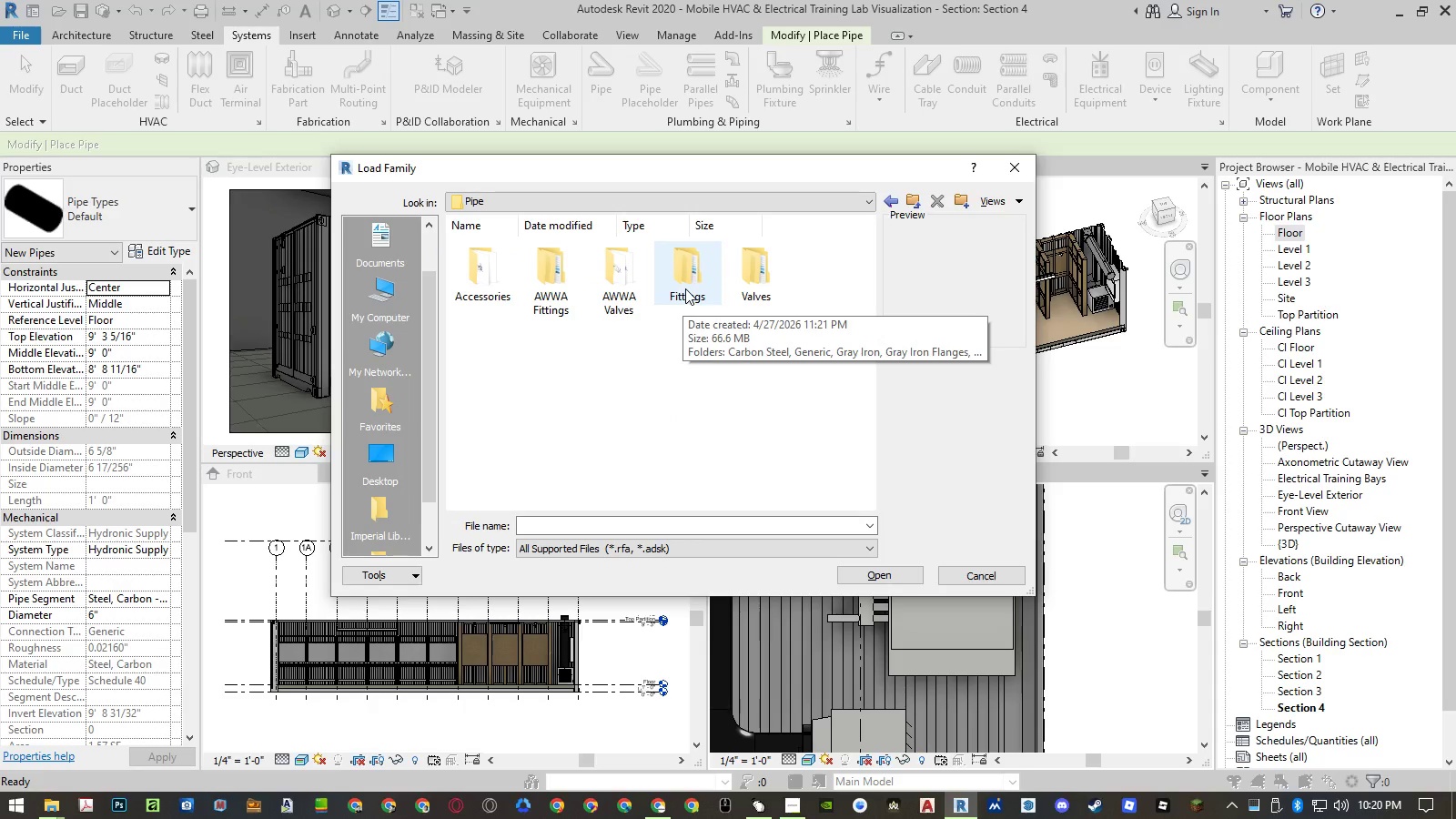 
left_click([685, 288])
 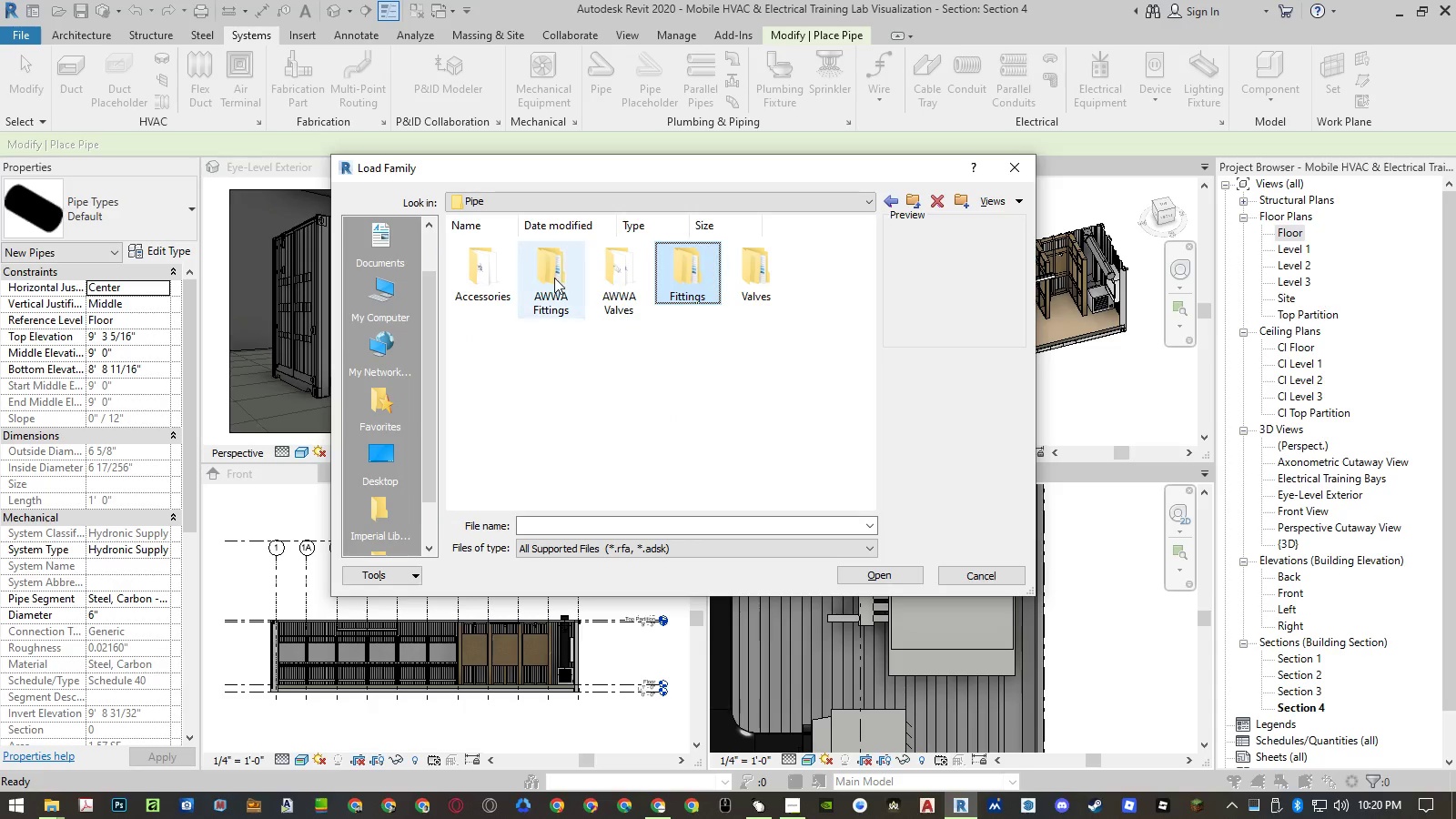 
double_click([554, 278])
 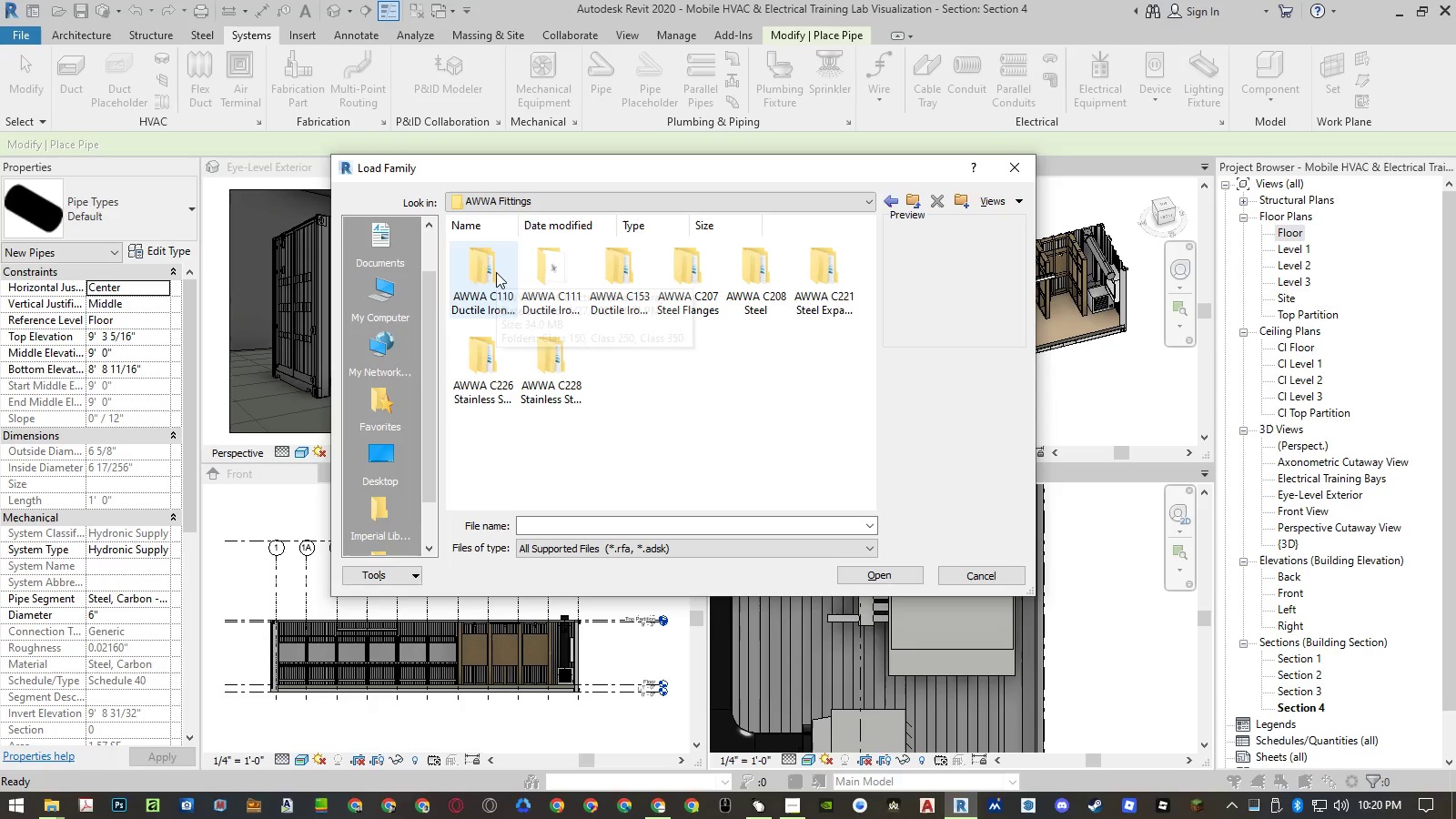 
double_click([566, 279])
 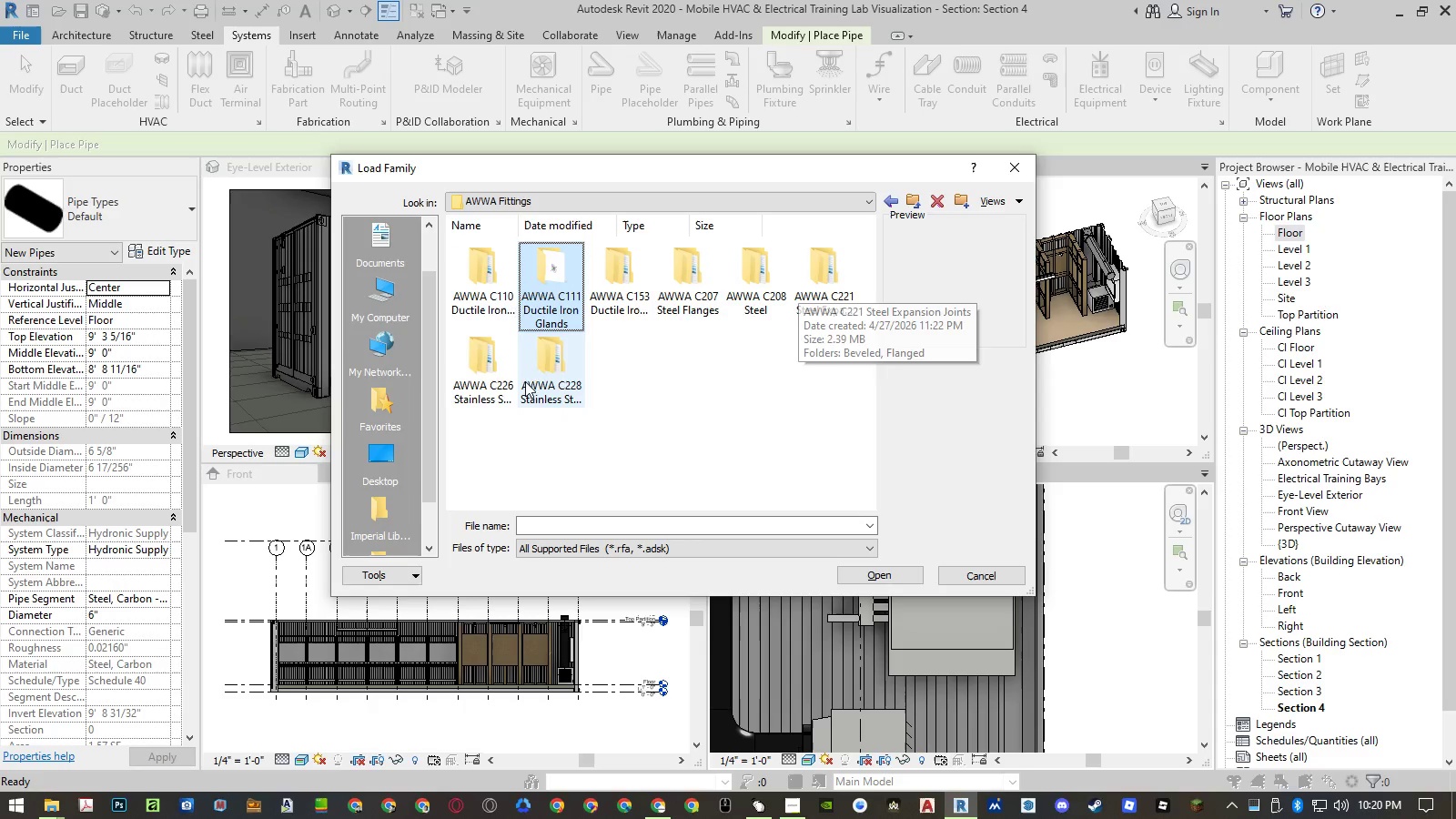 
double_click([494, 381])
 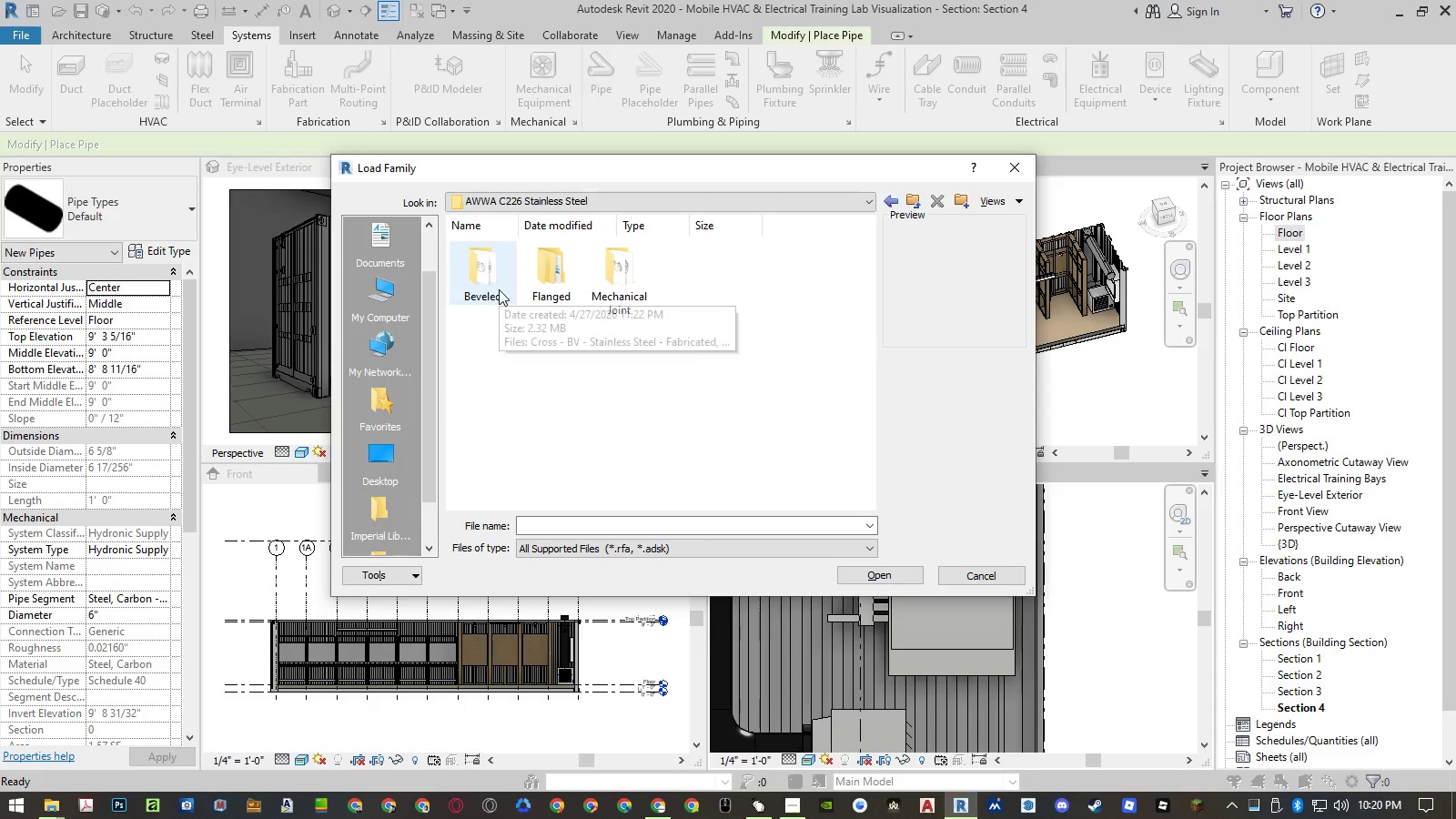 
key(Backspace)
 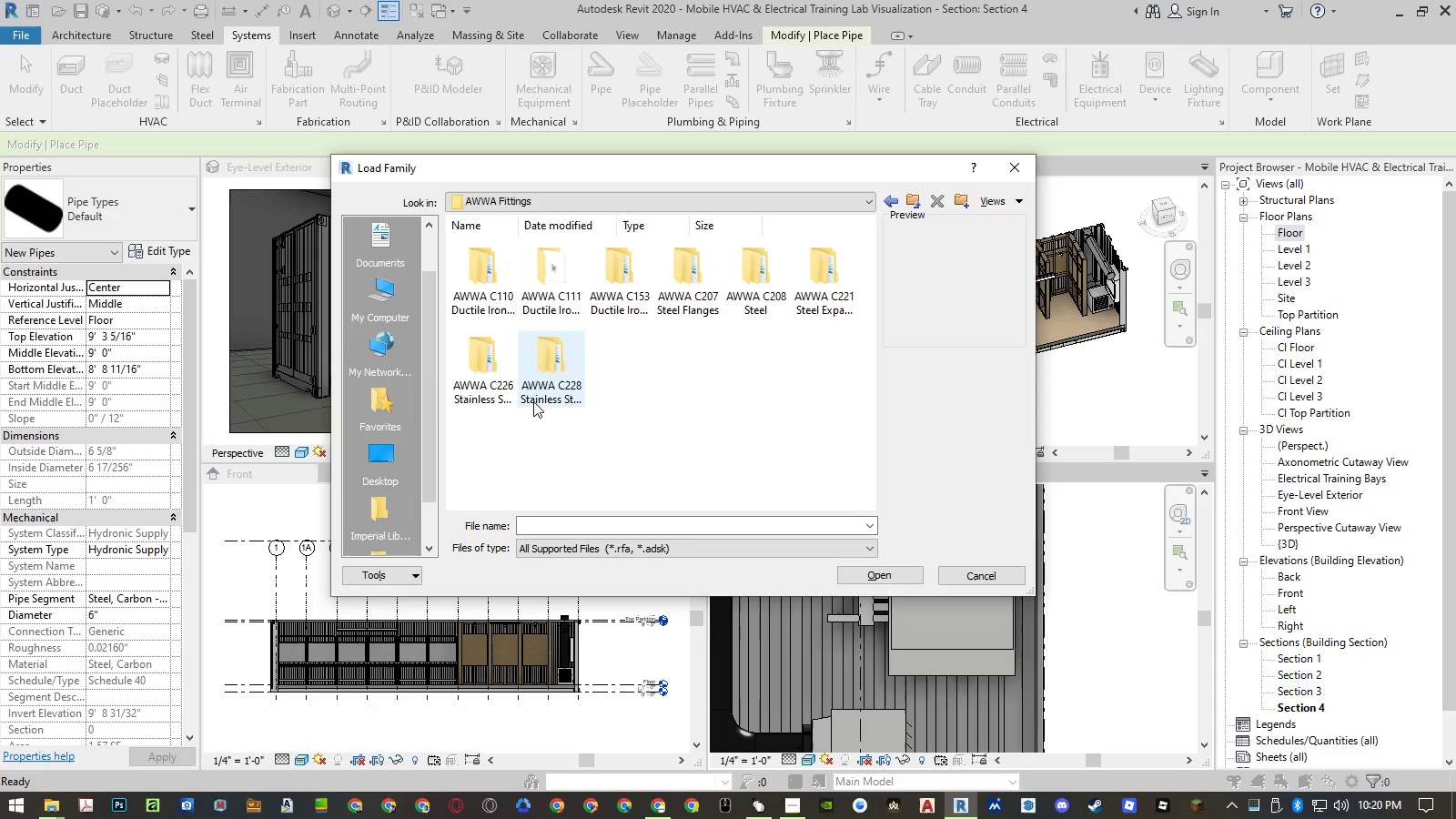 
left_click([488, 381])
 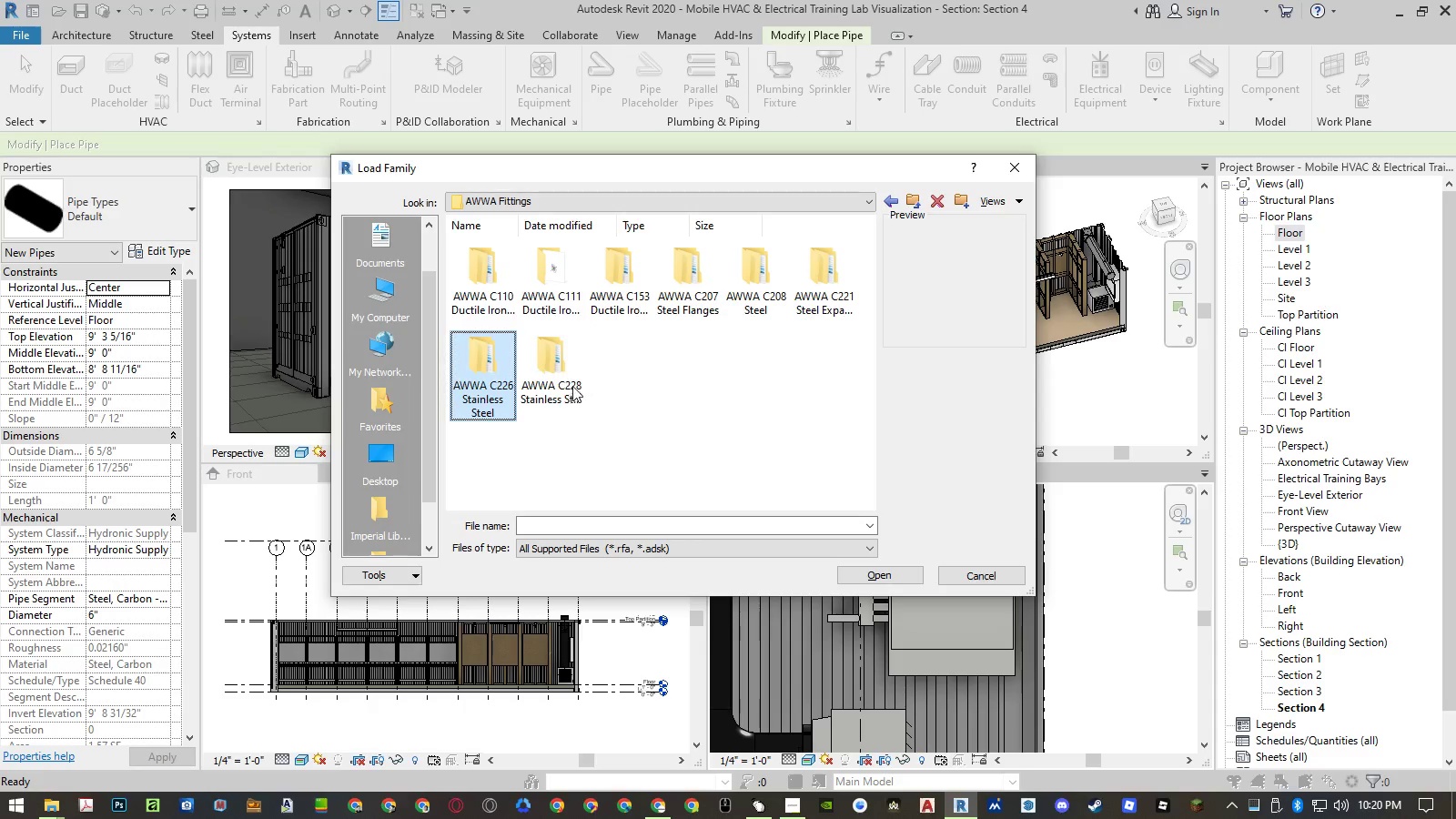 
left_click([567, 375])
 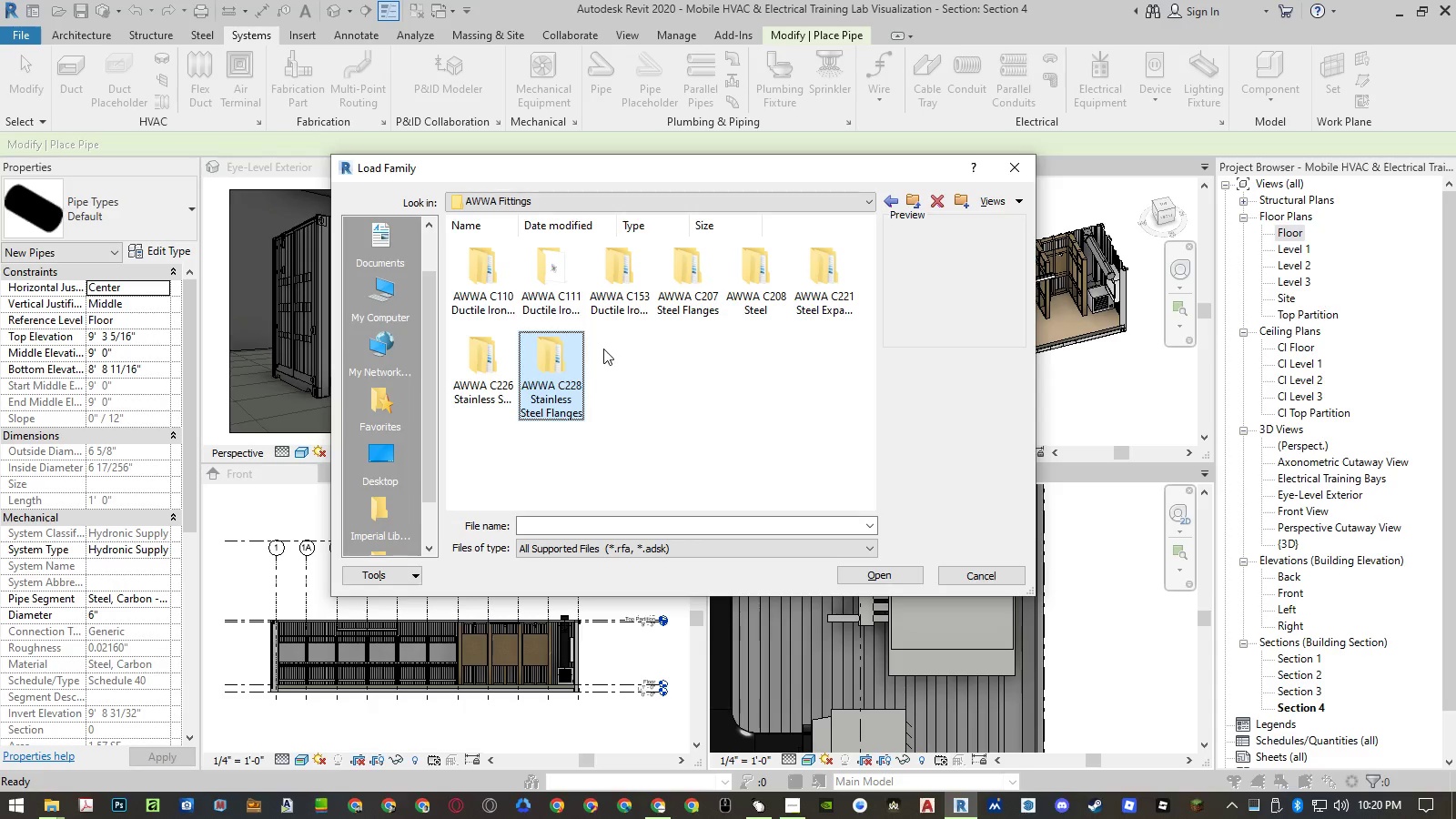 
double_click([559, 369])
 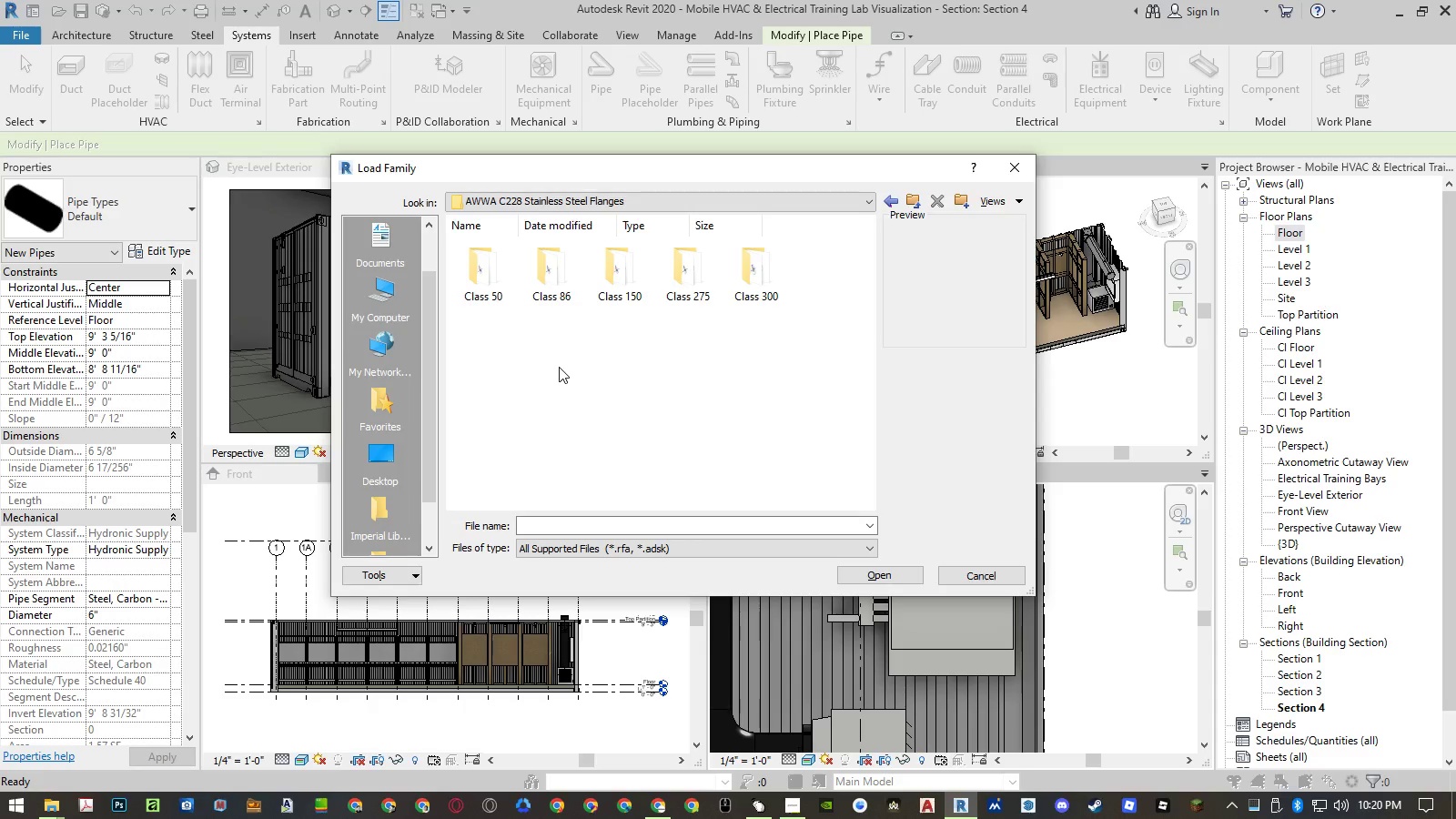 
key(Backspace)
 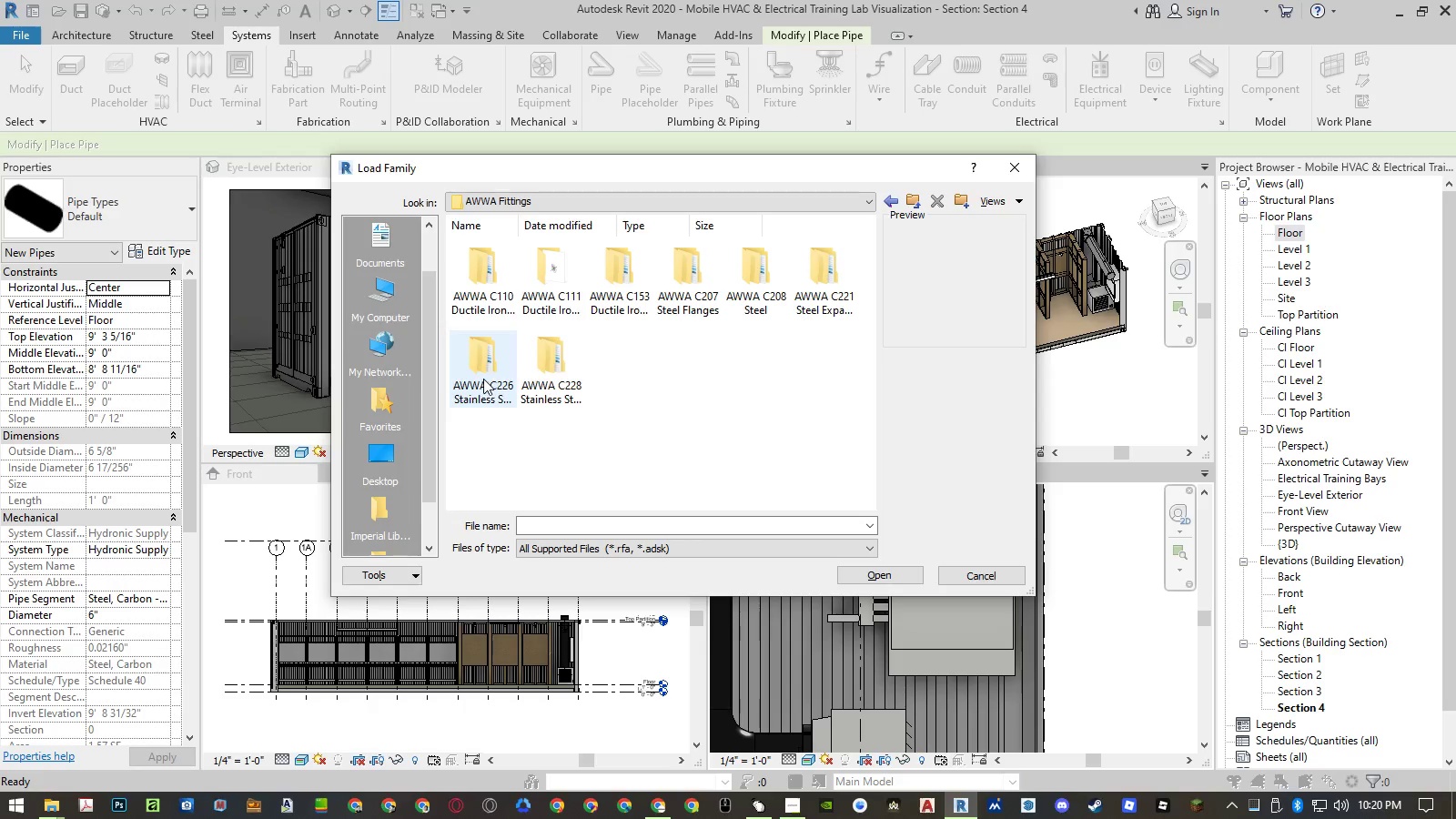 
double_click([483, 379])
 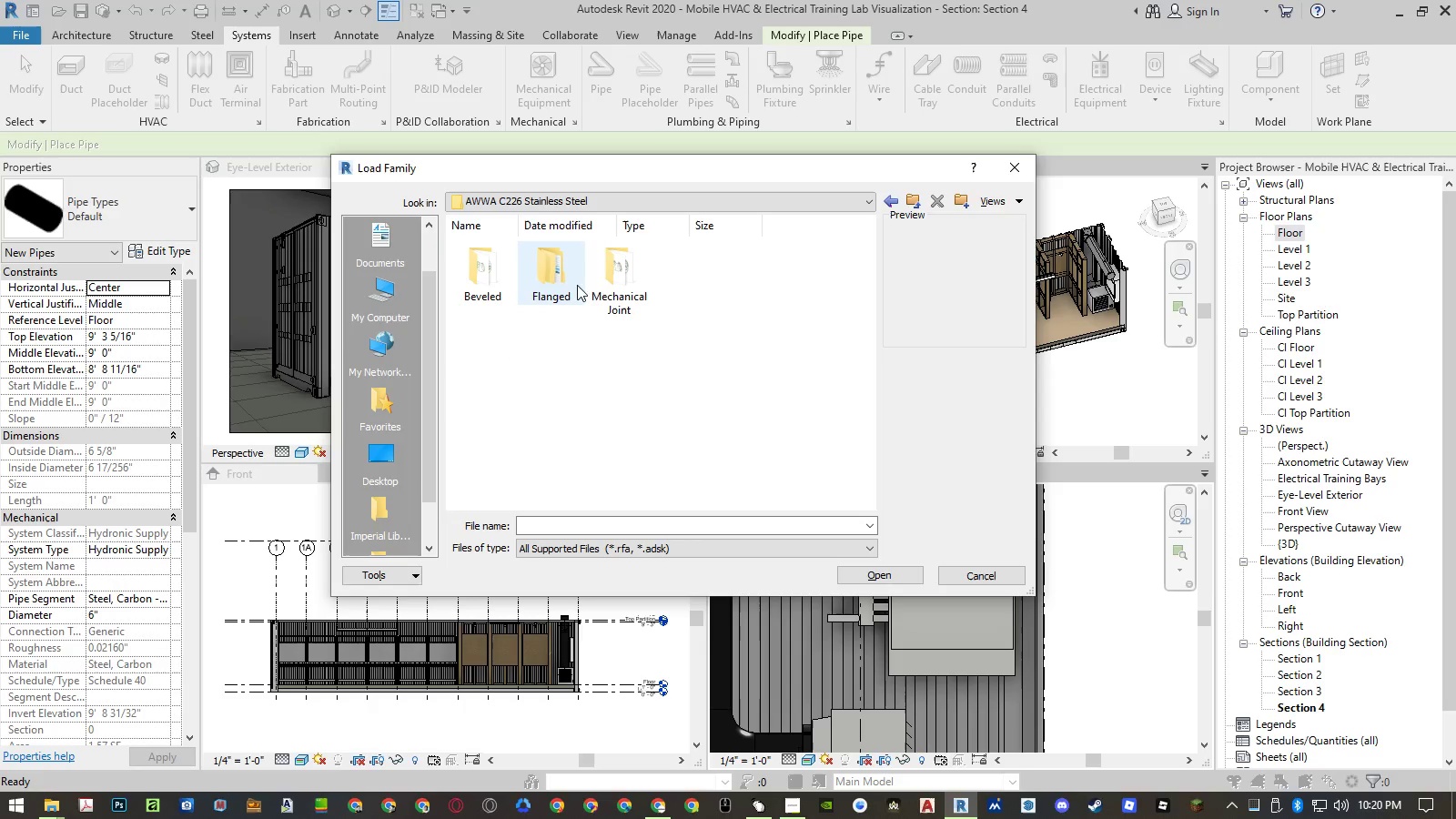 
double_click([496, 281])
 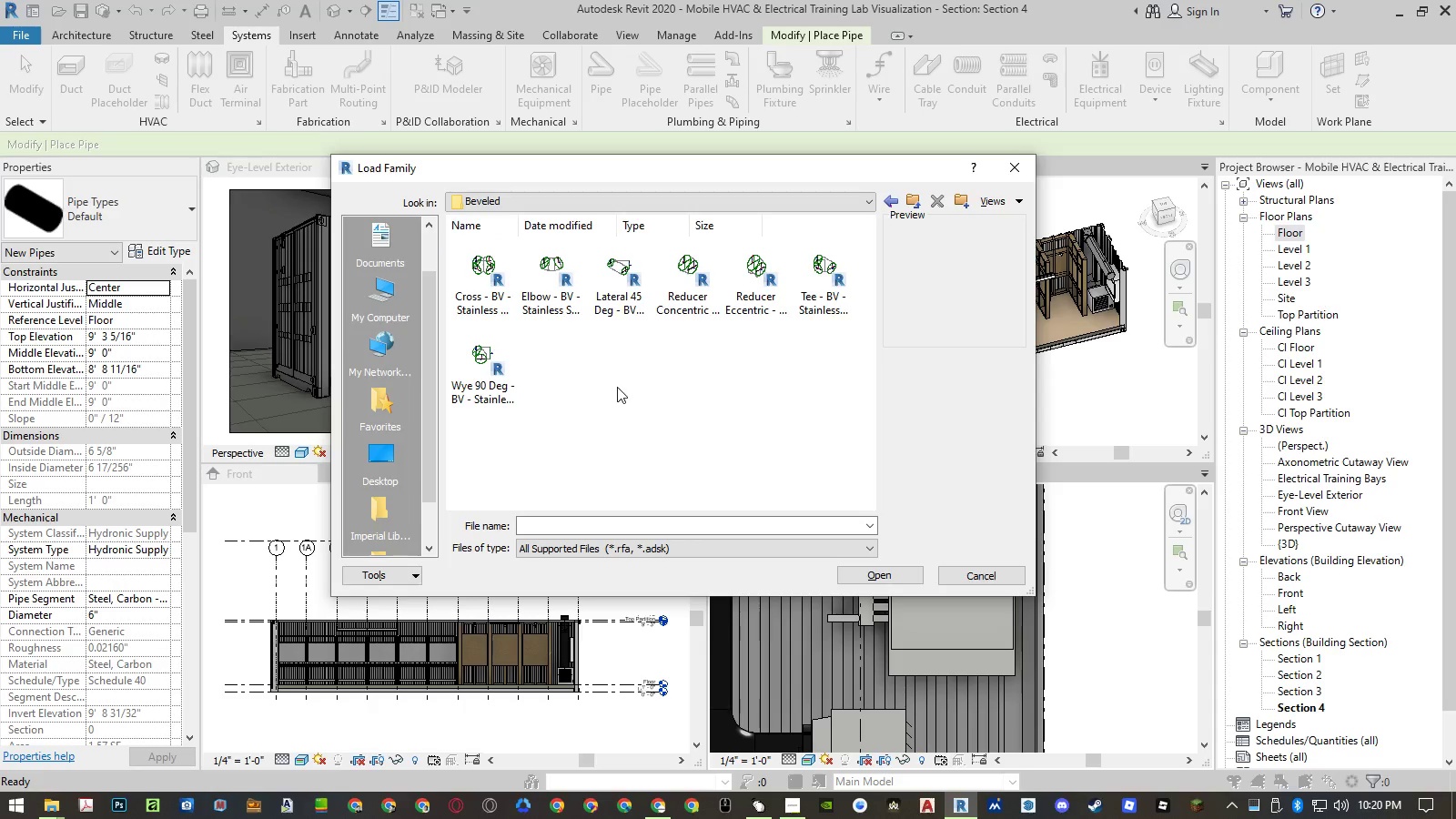 
double_click([594, 292])
 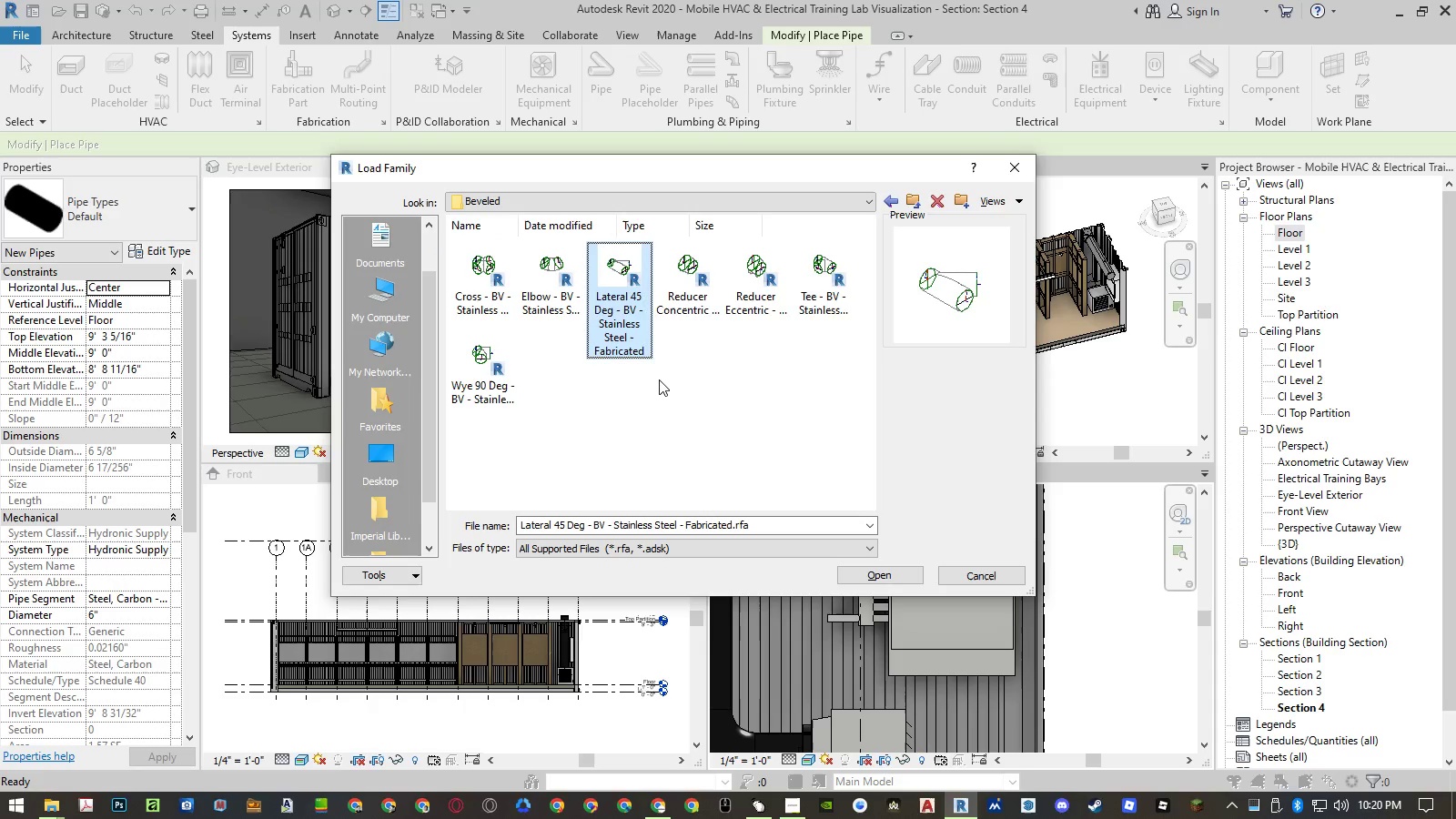 
hold_key(key=ControlLeft, duration=0.36)
 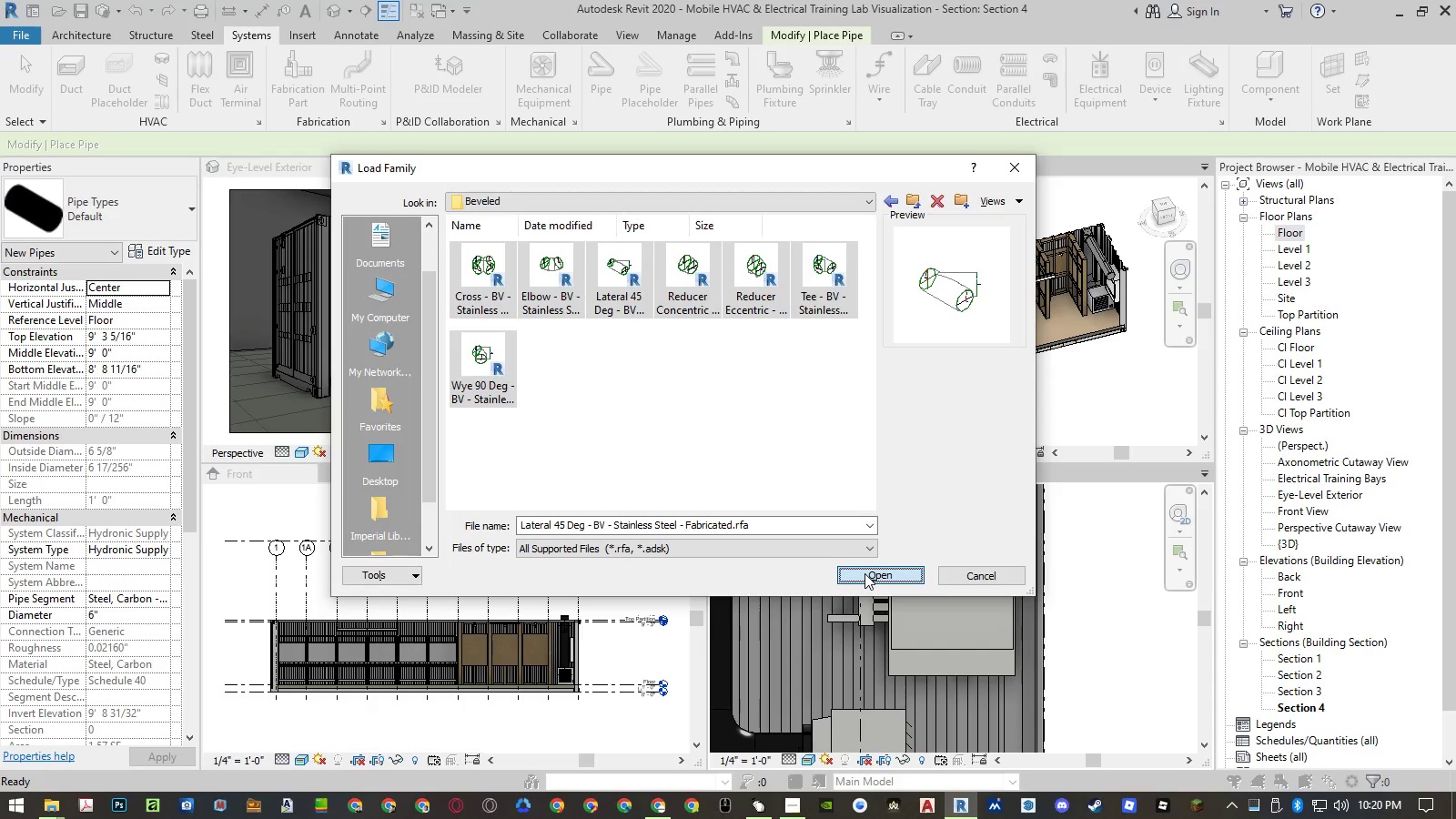 
hold_key(key=A, duration=23.22)
 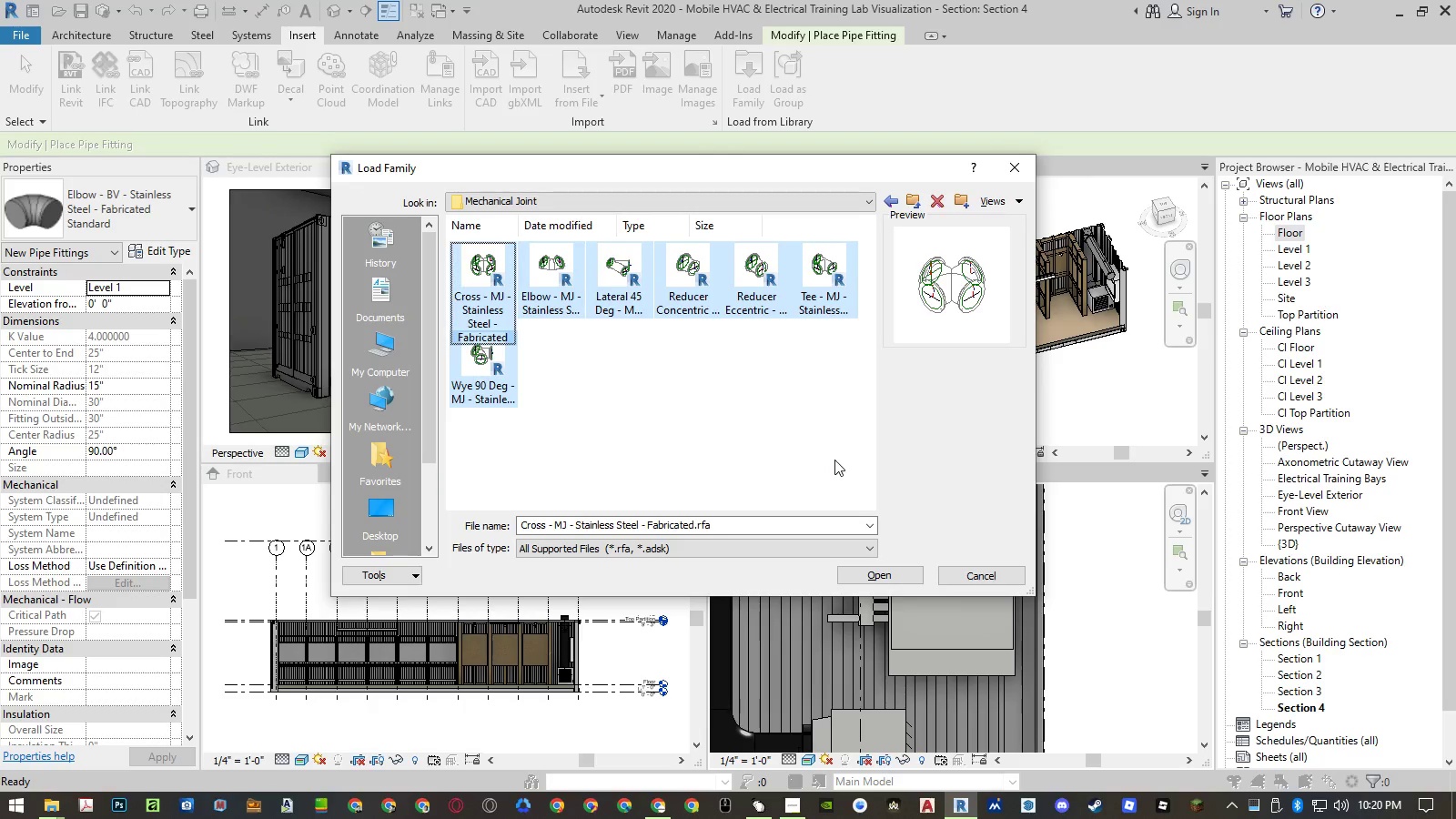 
left_click([864, 573])
 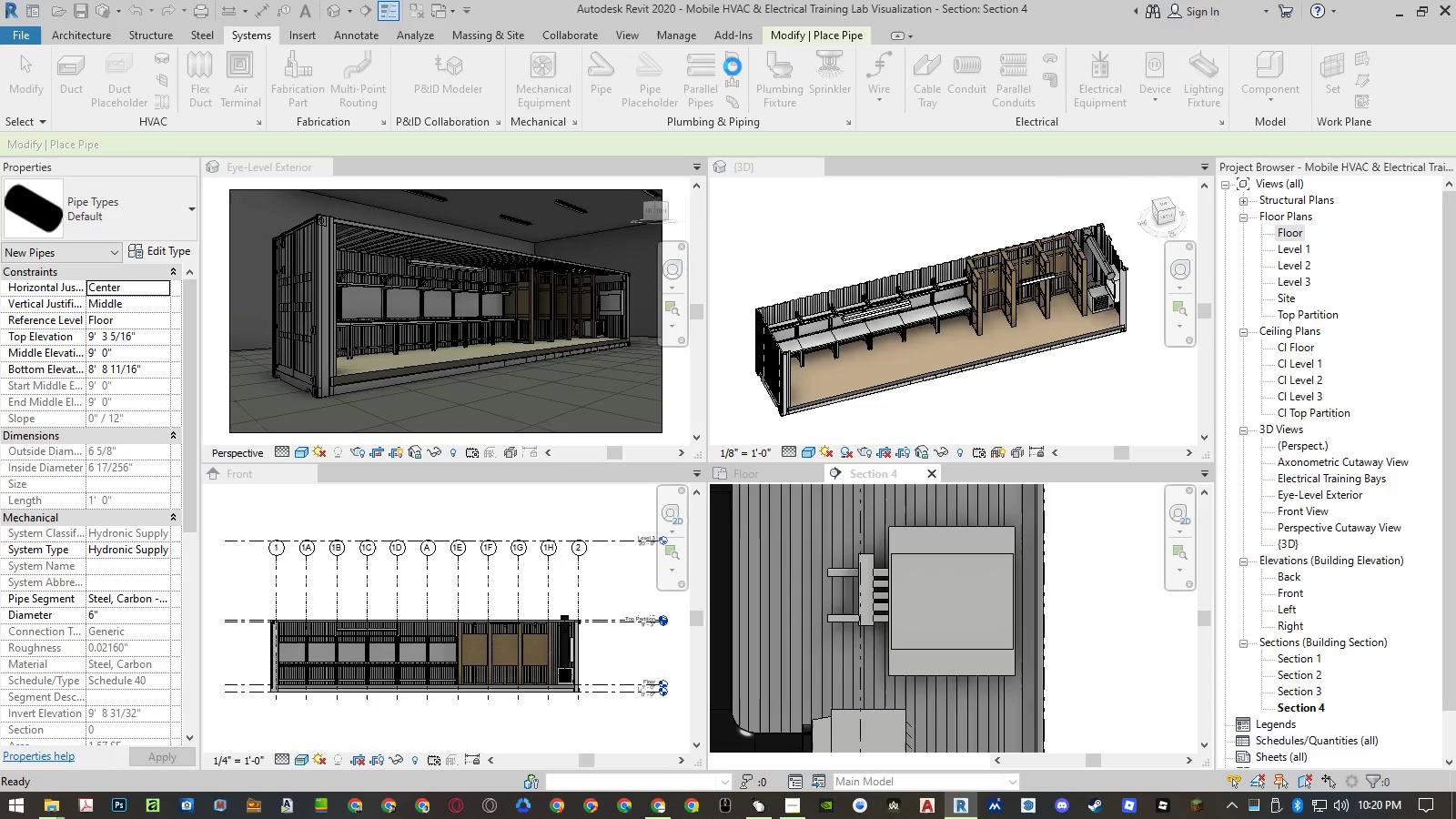 
left_click([298, 35])
 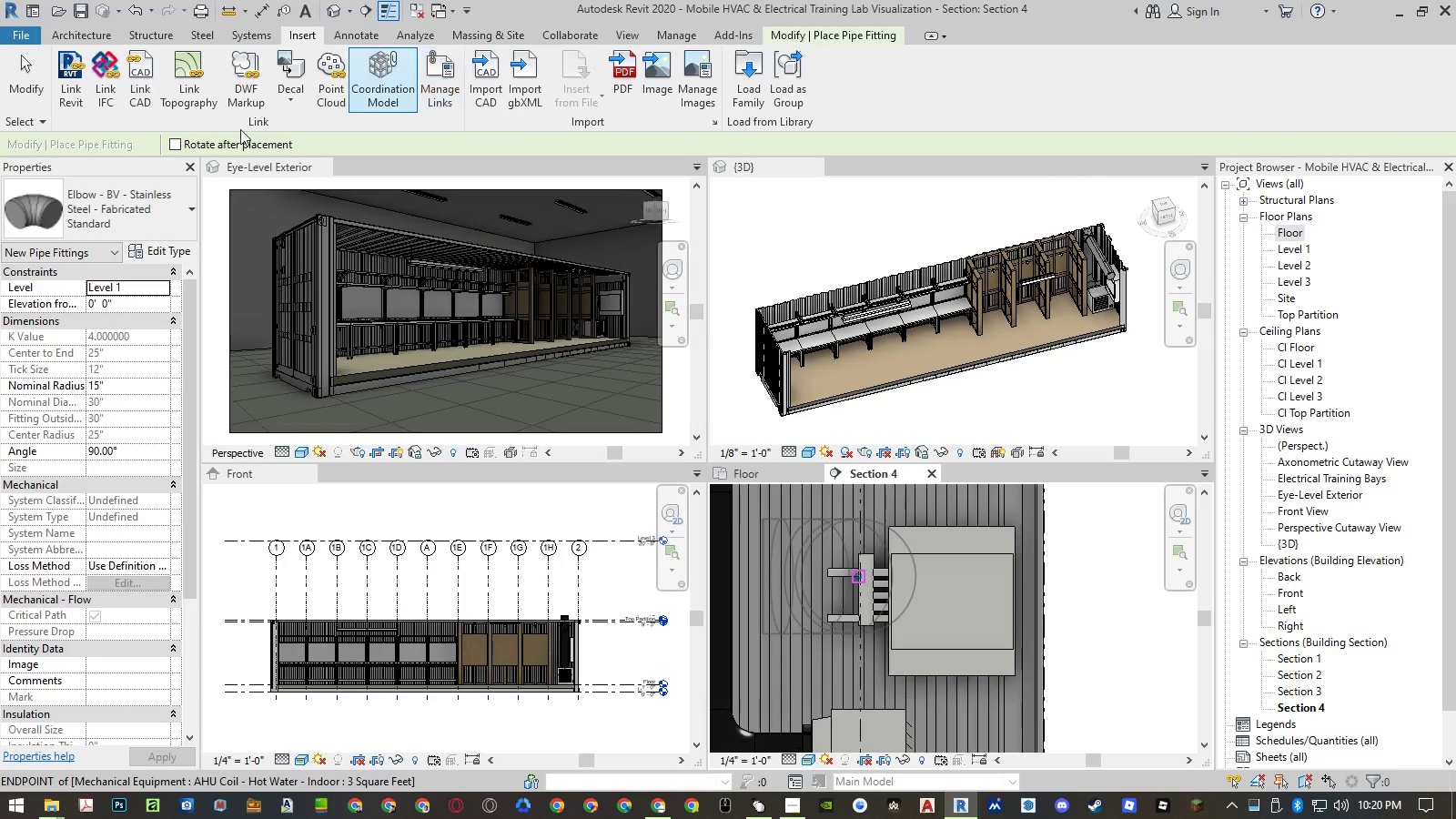 
left_click([126, 207])
 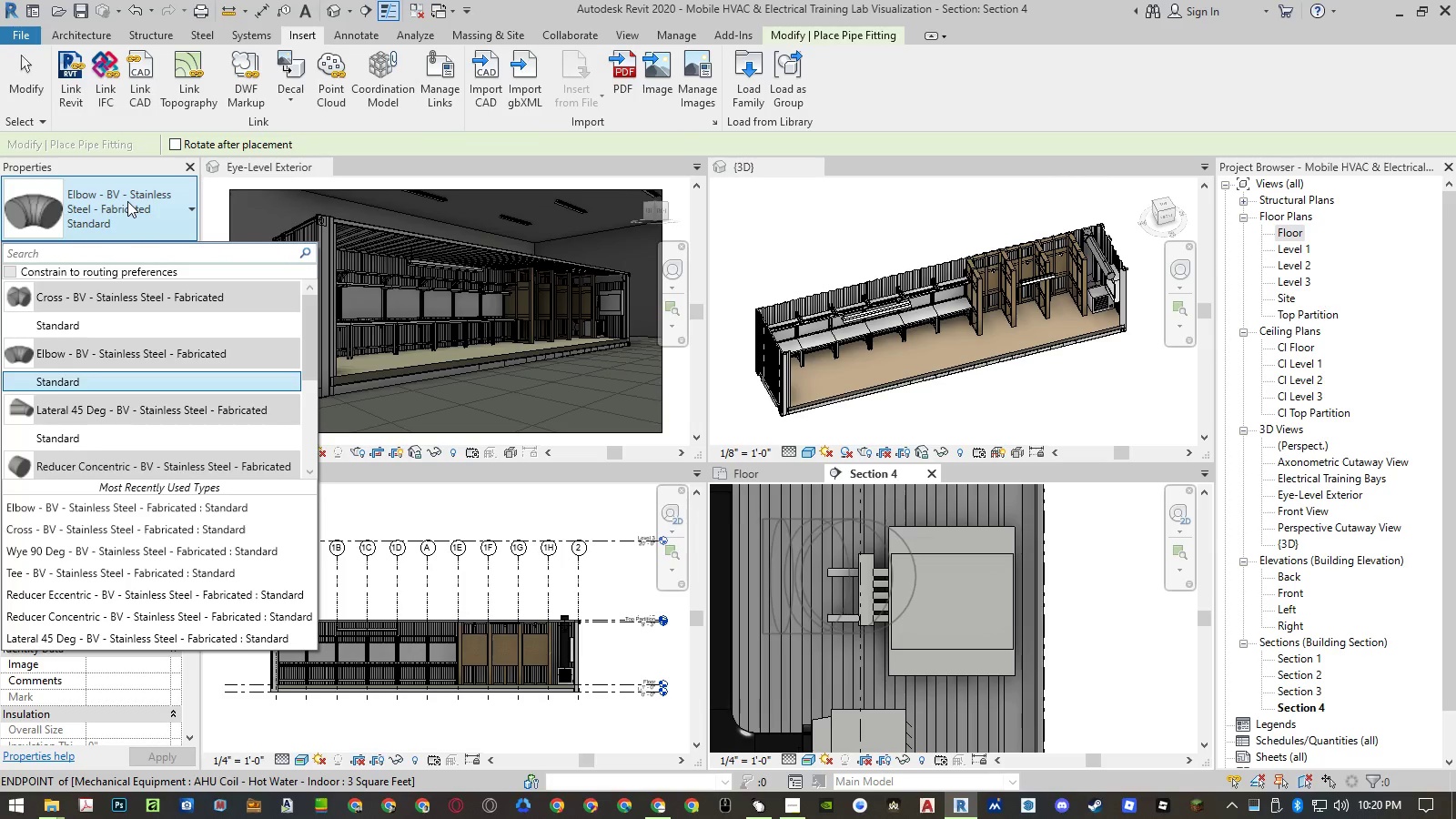 
scroll: coordinate [105, 360], scroll_direction: down, amount: 12.0
 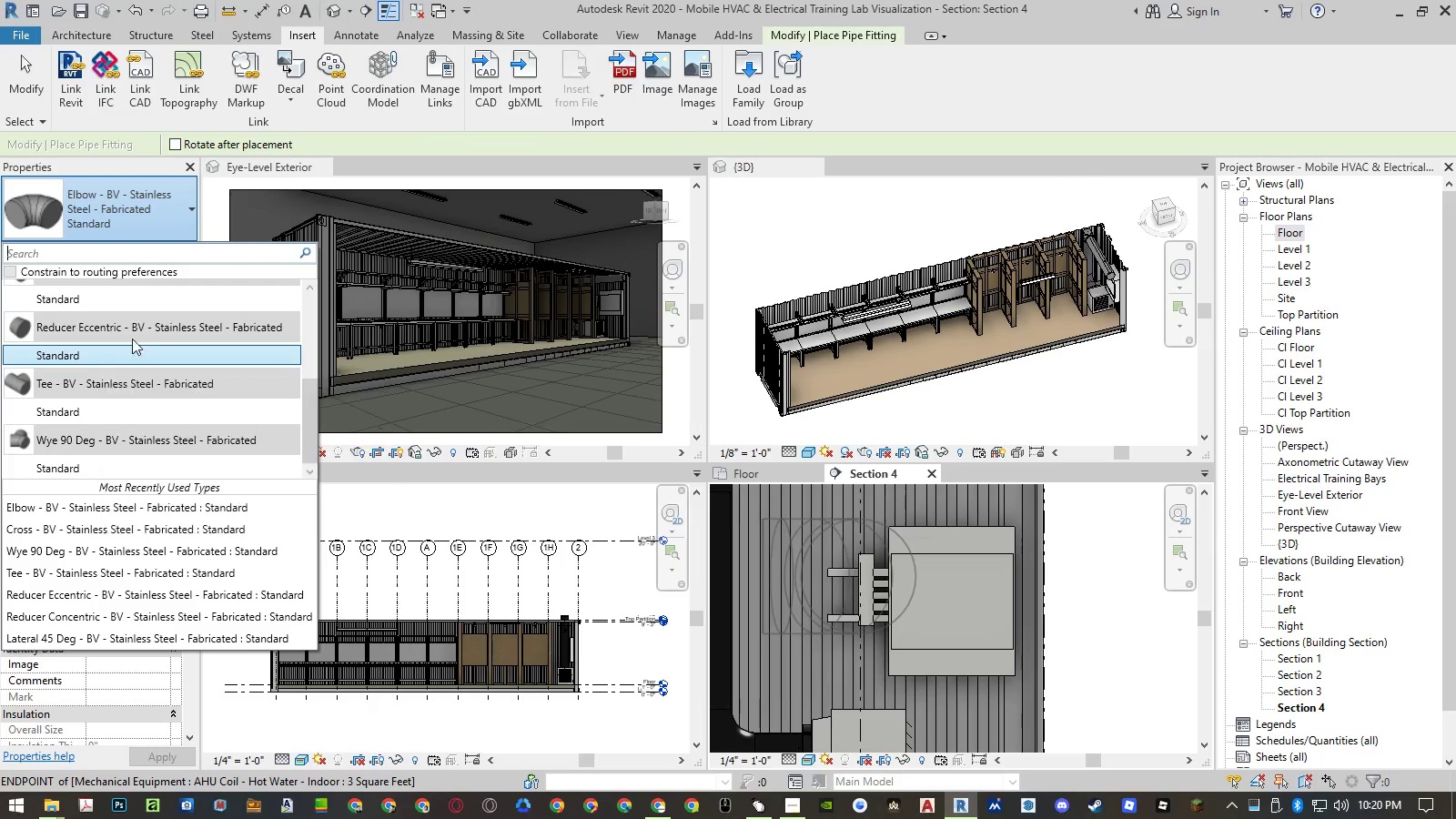 
key(Escape)
 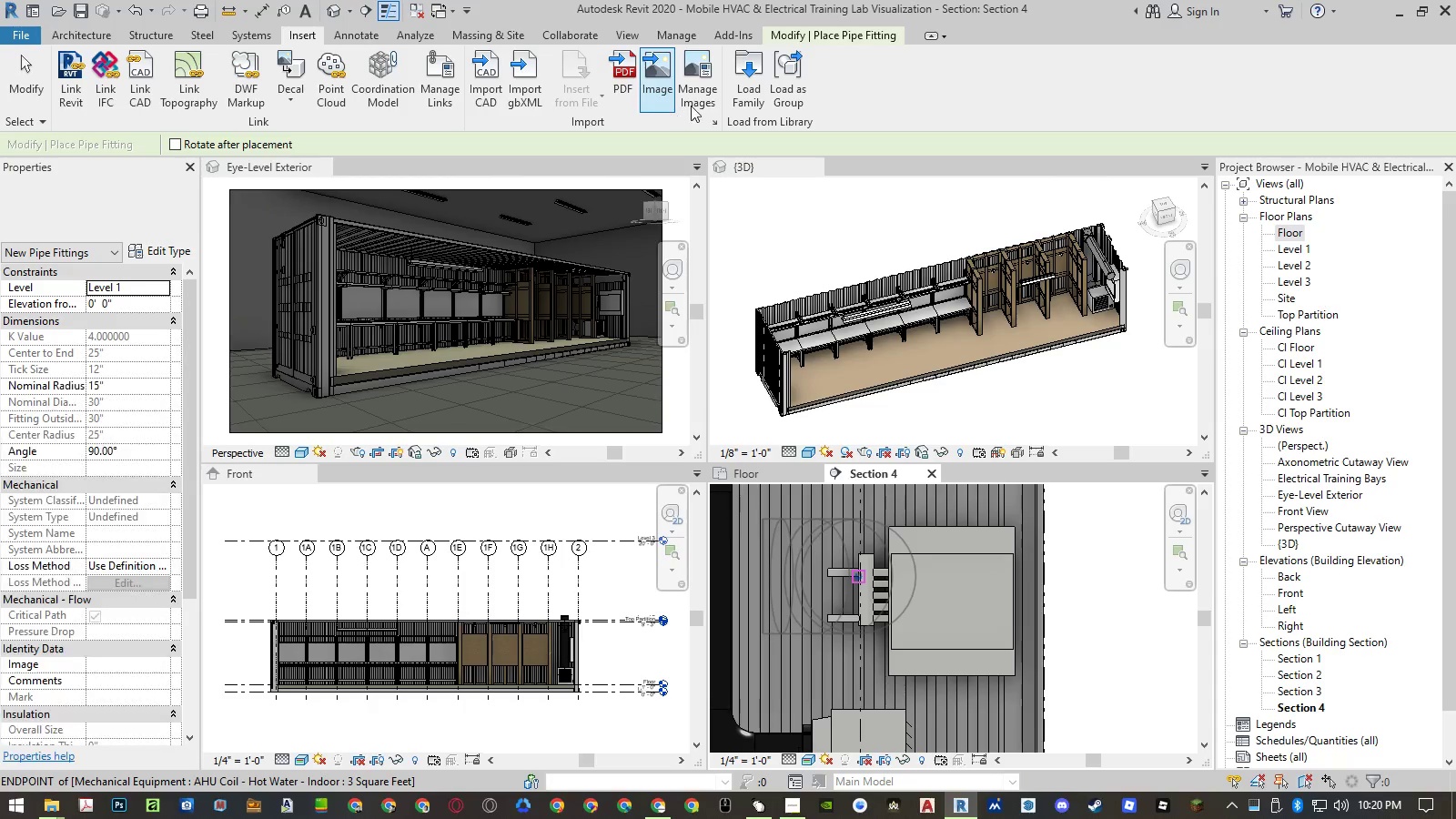 
left_click([744, 96])
 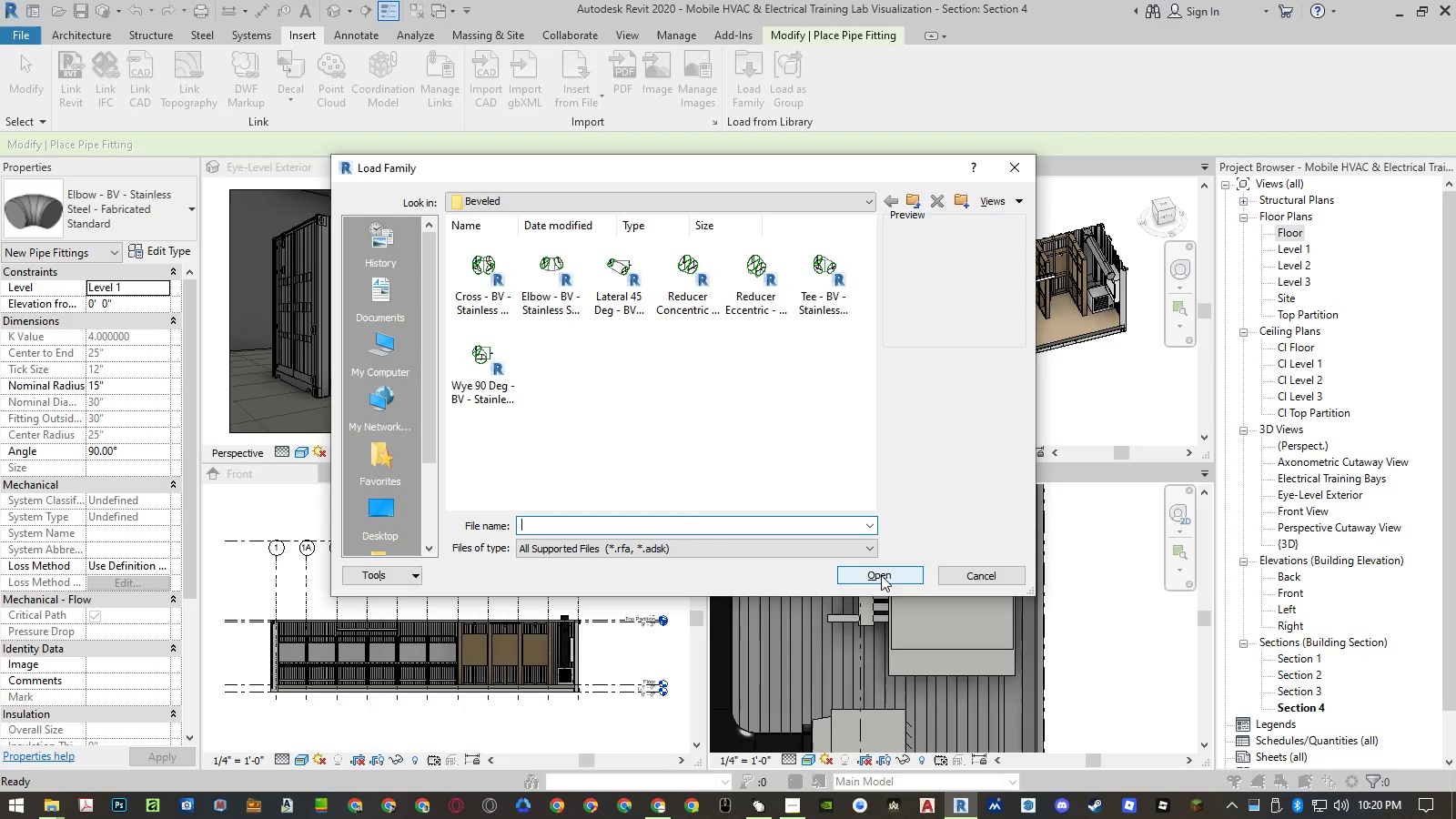 
left_click([740, 424])
 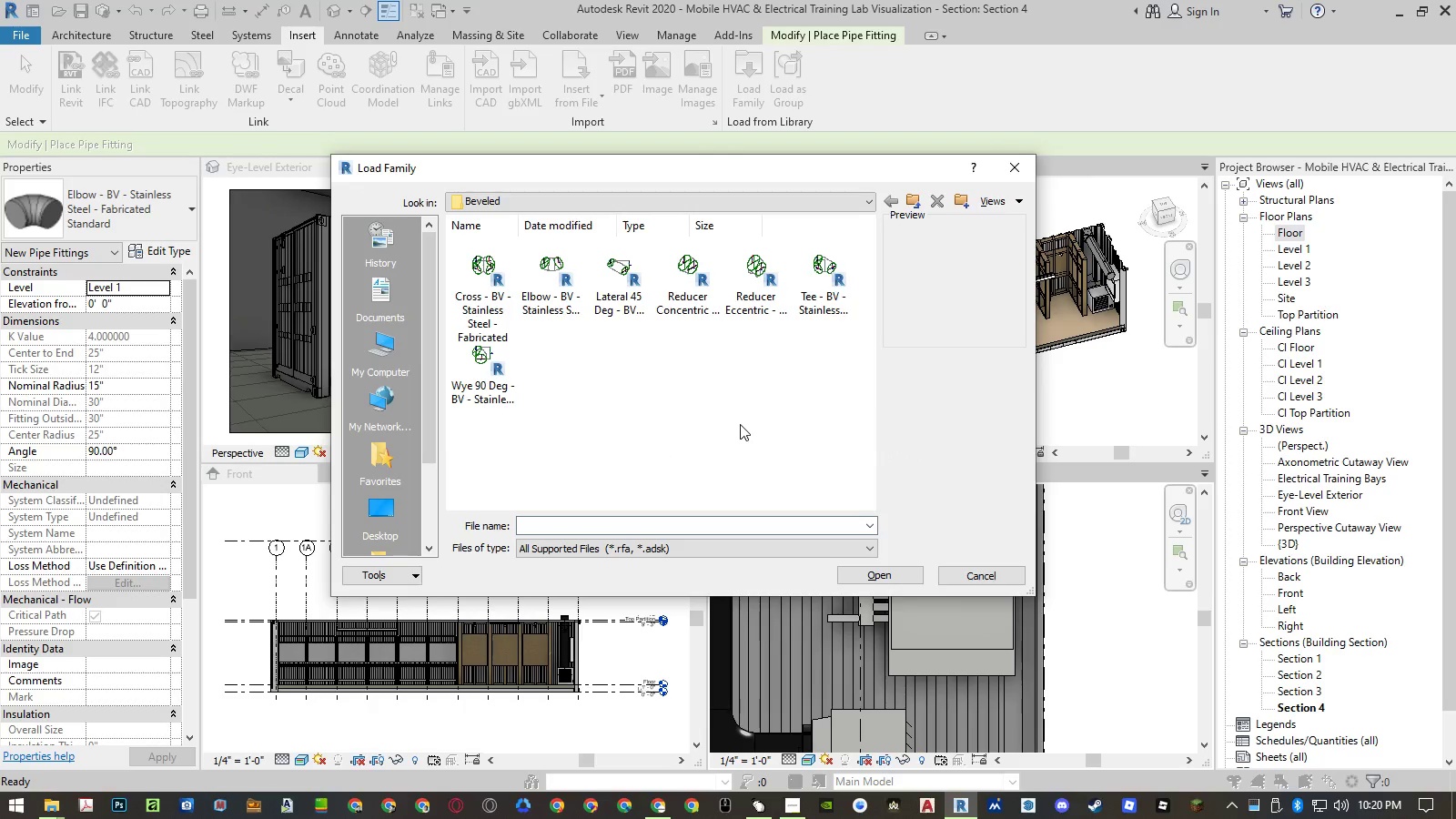 
key(Backspace)
 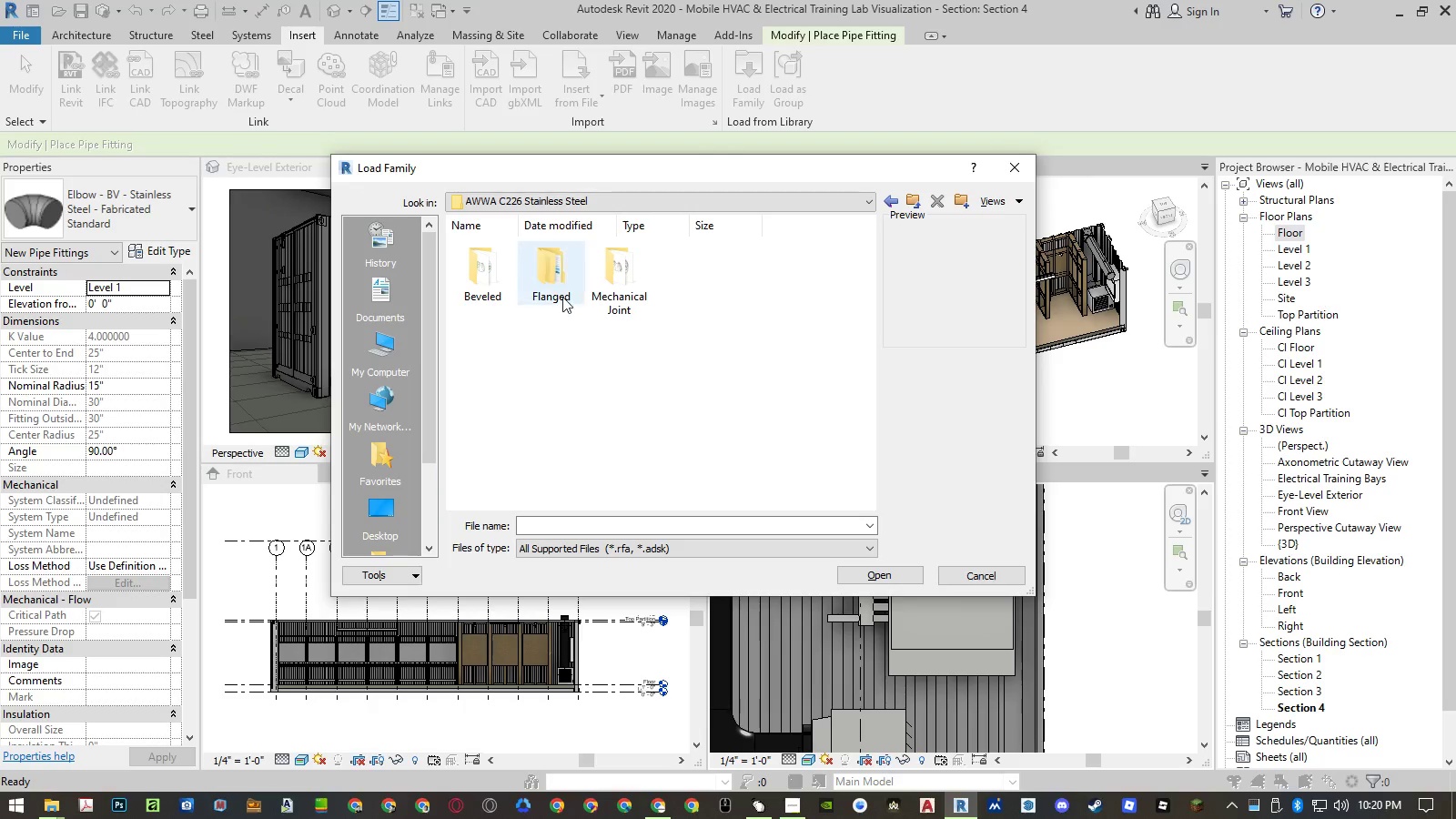 
double_click([556, 283])
 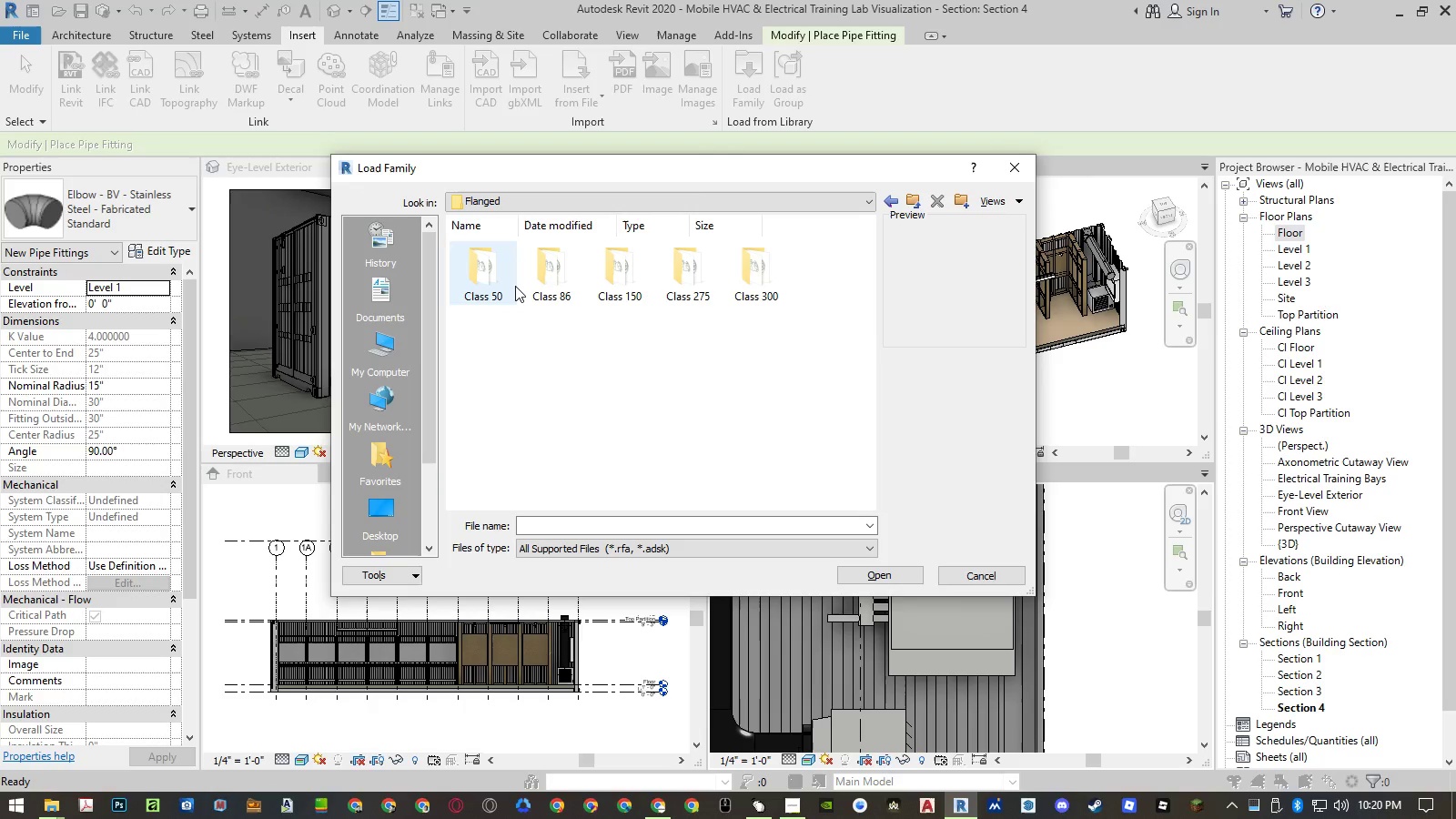 
key(Backspace)
 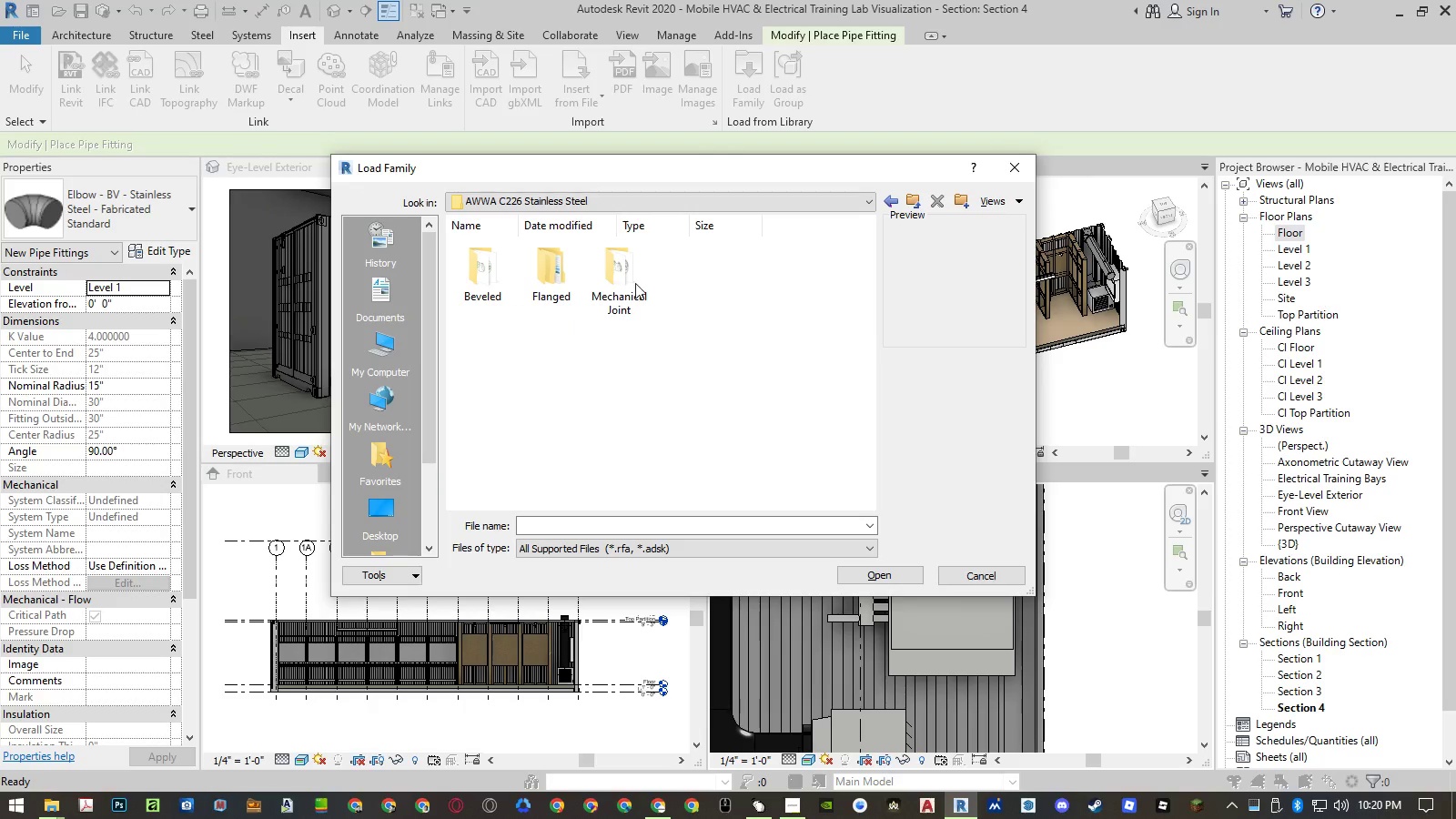 
double_click([632, 283])
 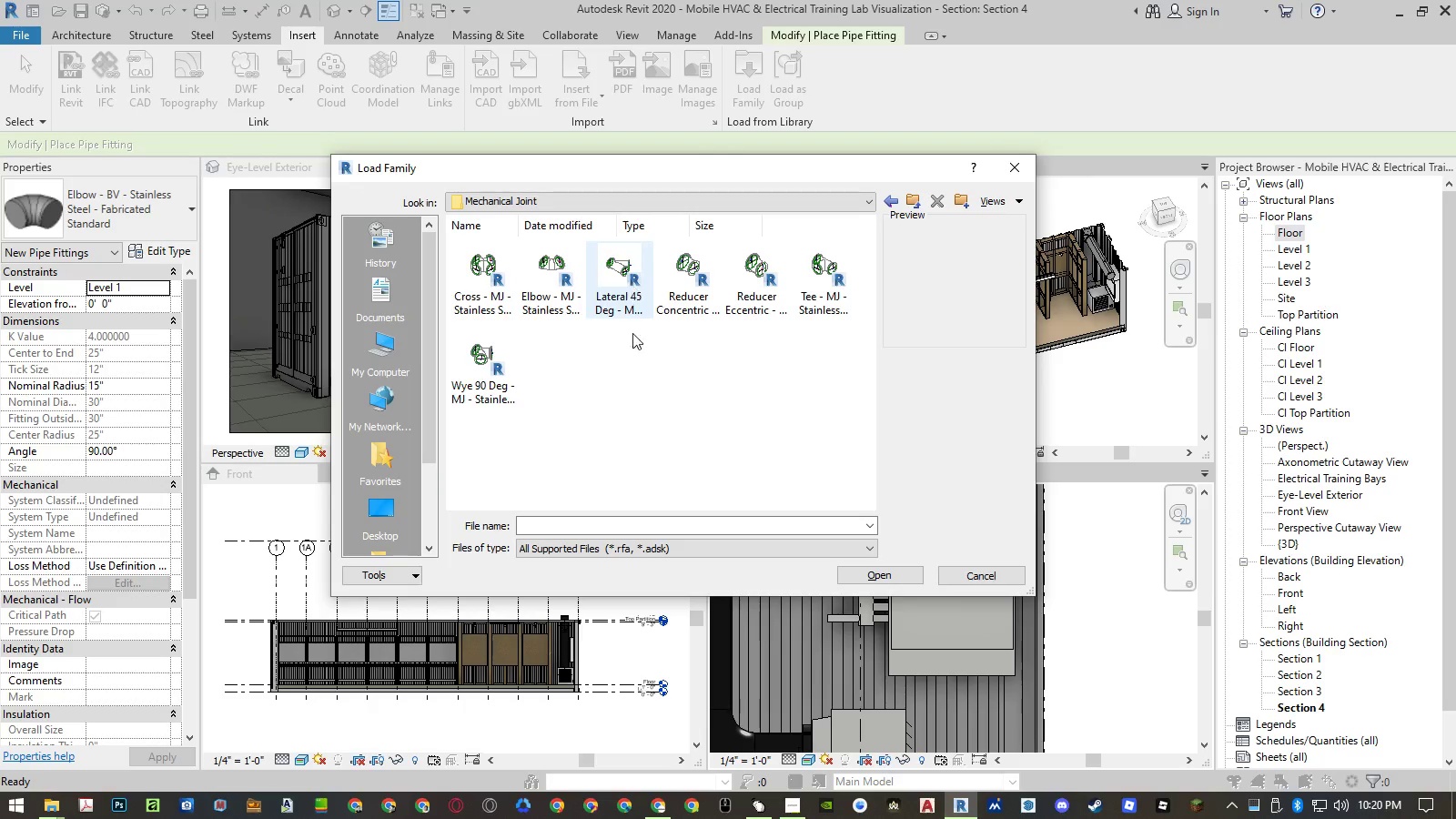 
left_click([636, 385])
 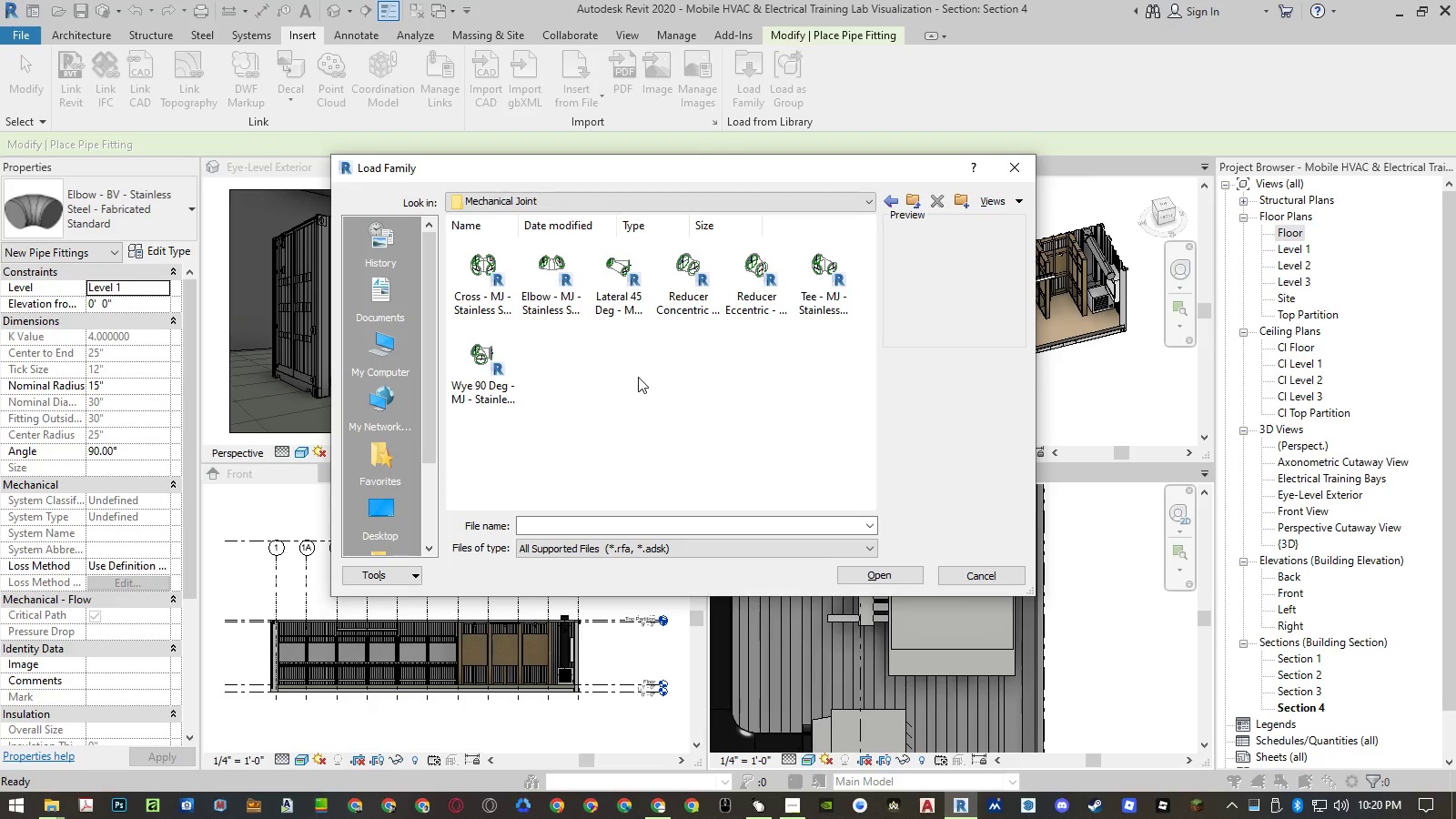 
key(Control+ControlLeft)
 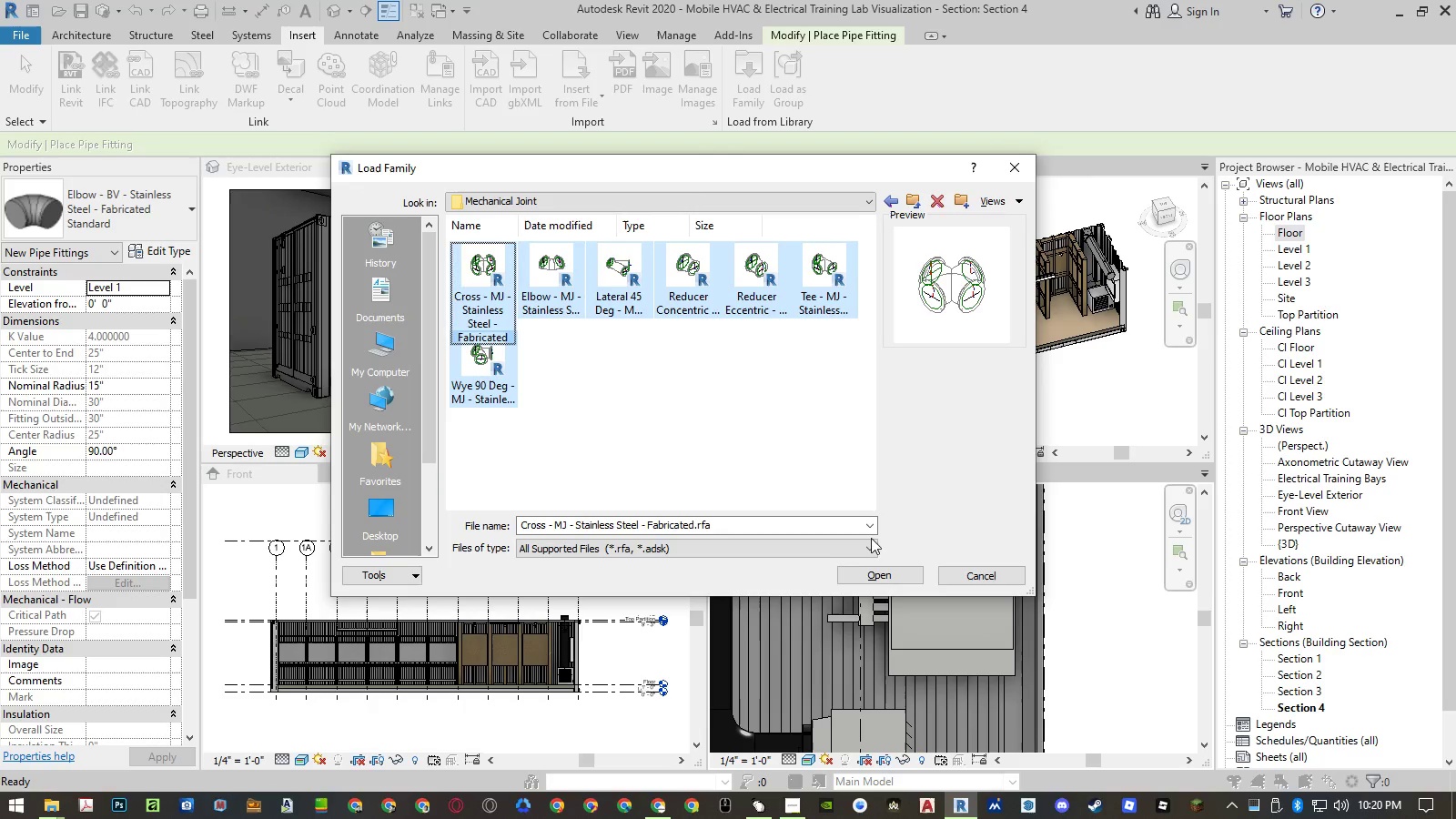 
left_click([864, 581])
 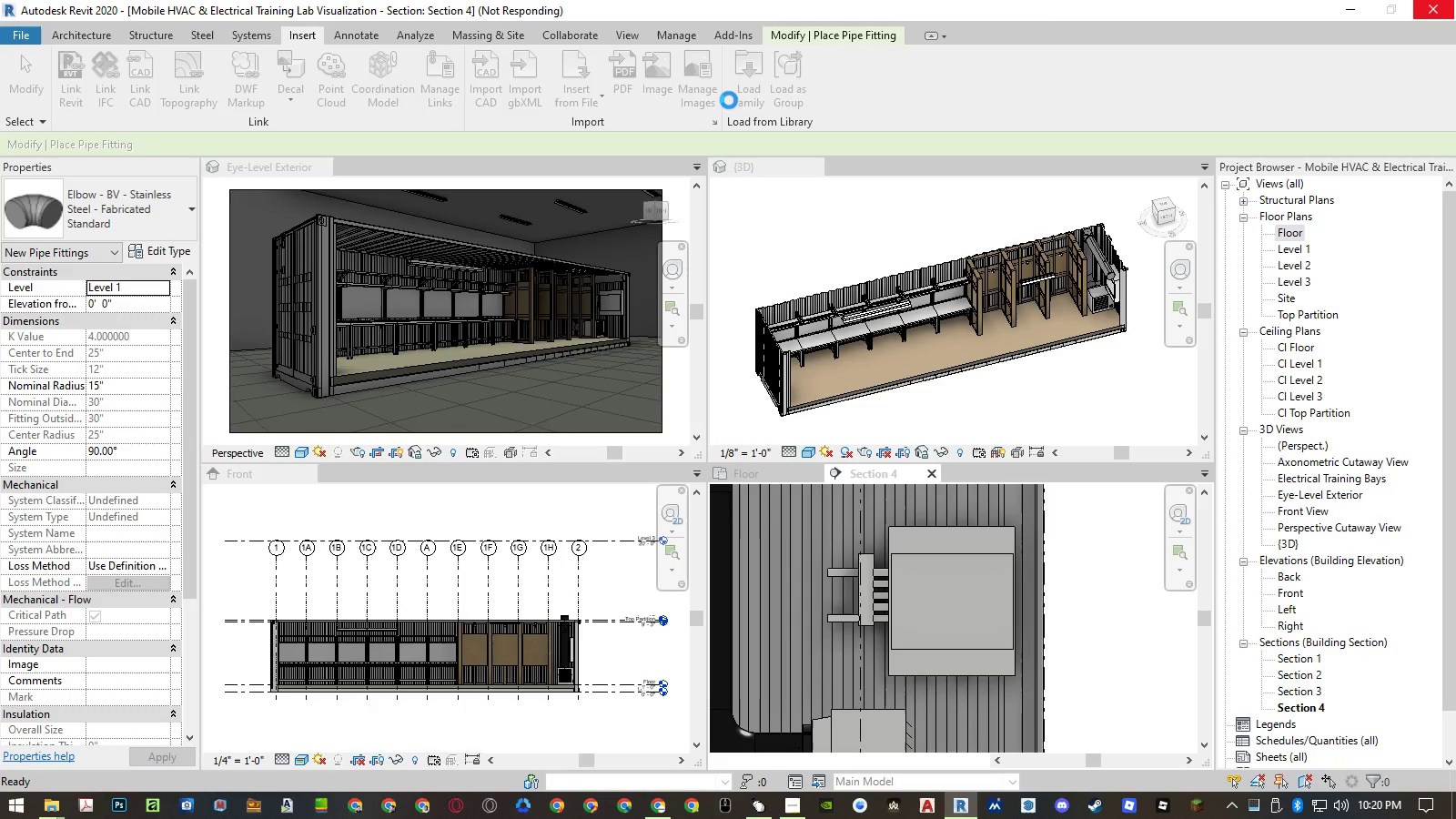 
wait(7.64)
 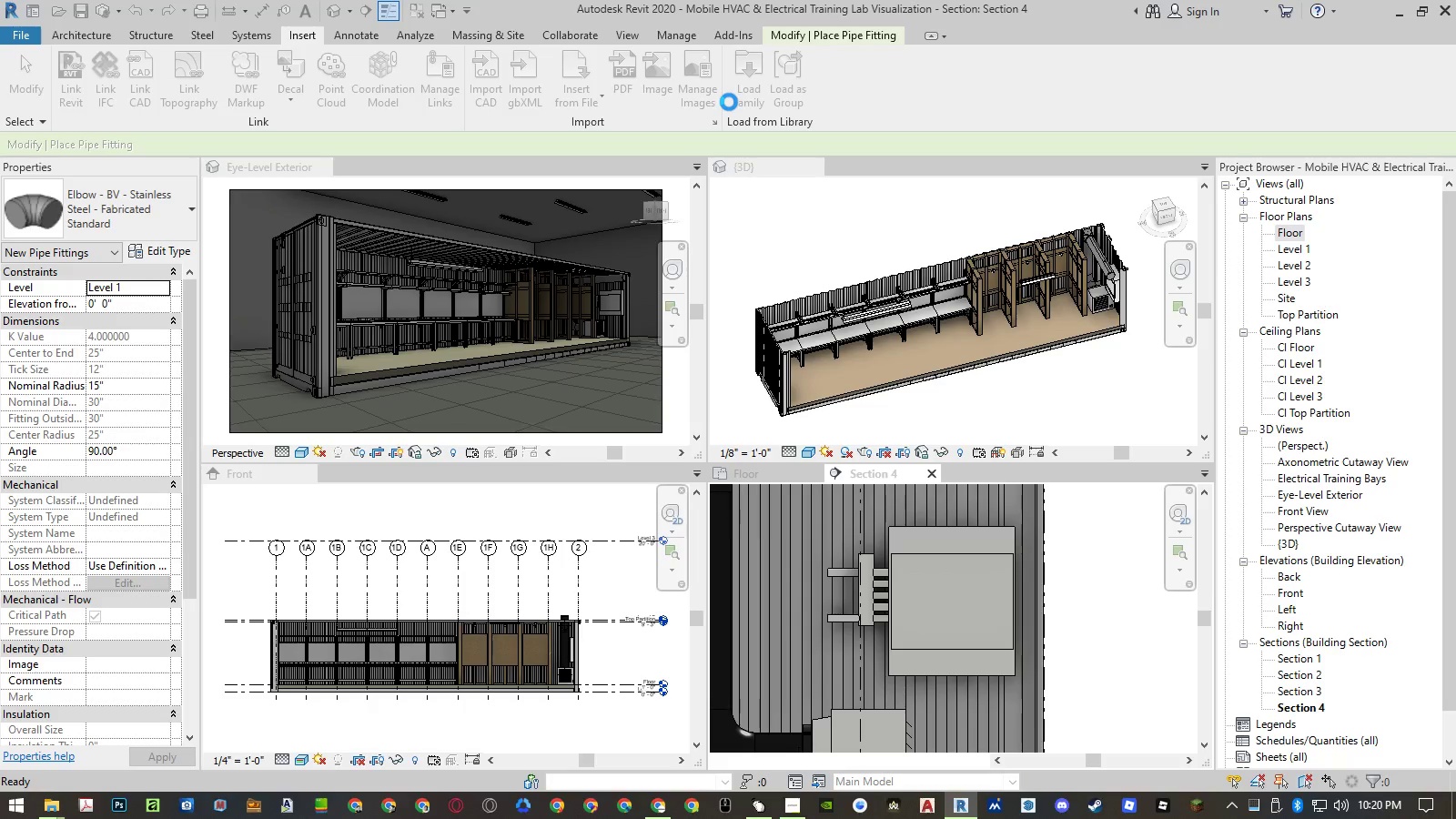 
left_click([731, 97])
 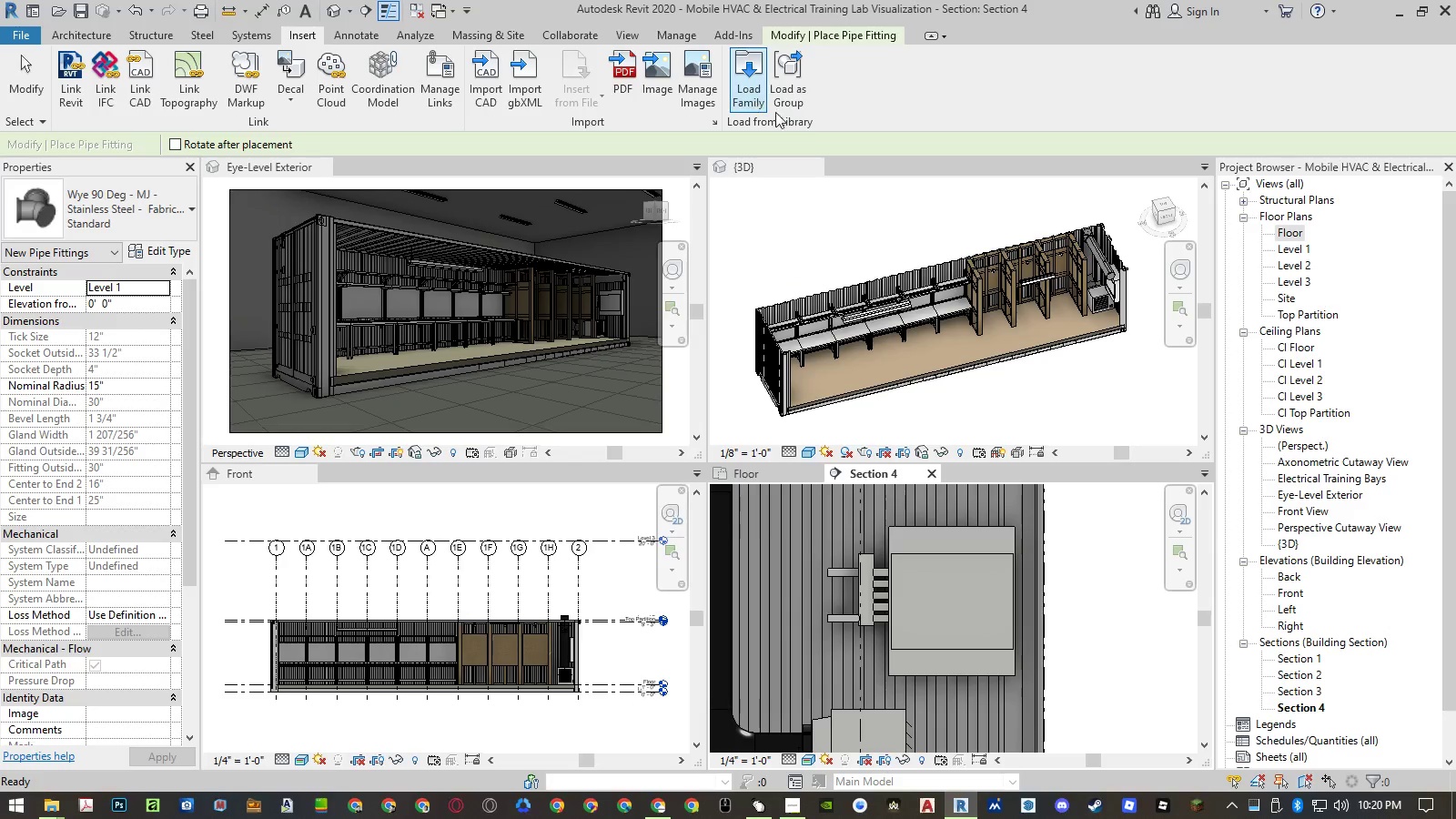 
left_click([758, 104])
 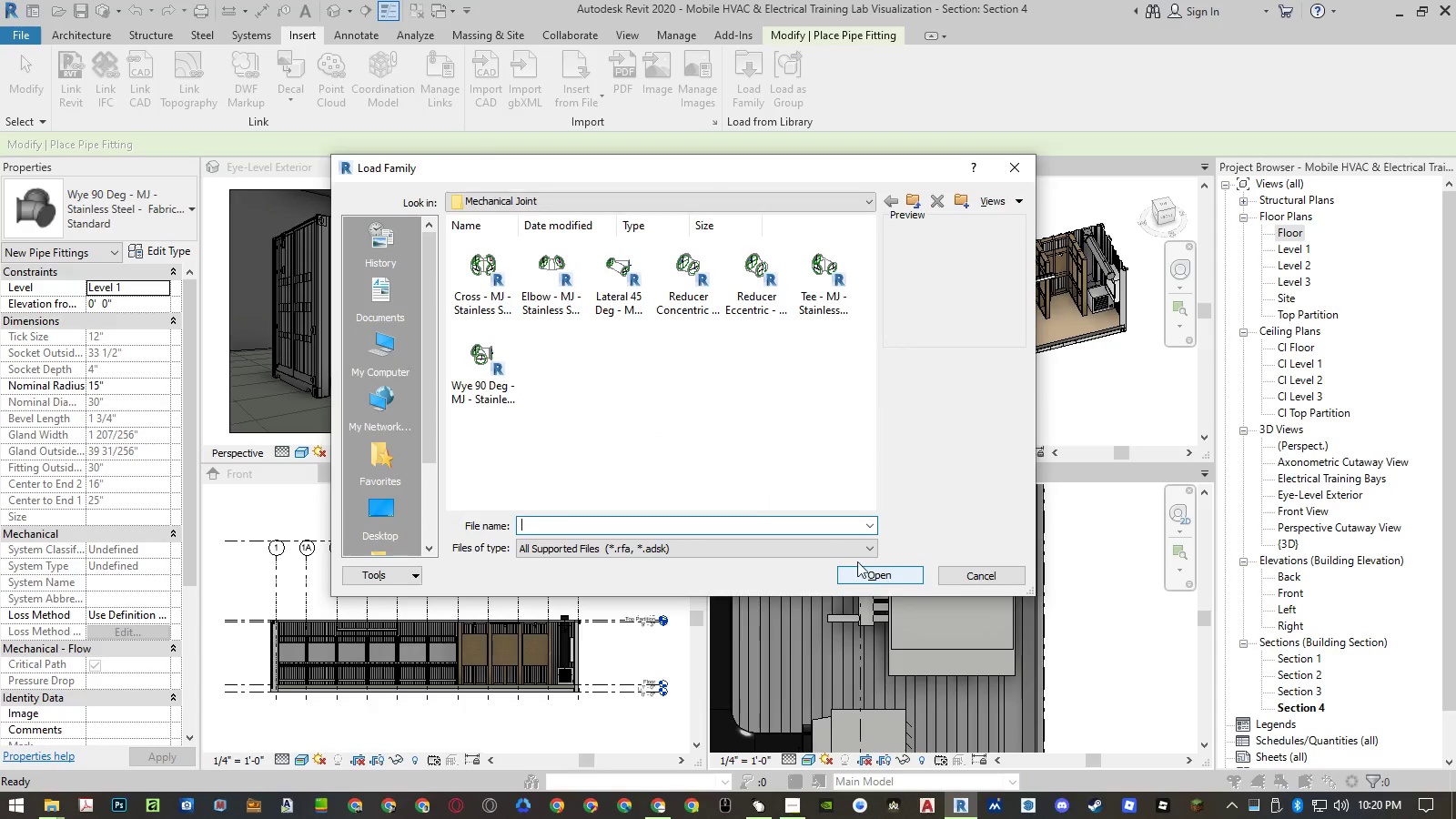 
left_click([759, 452])
 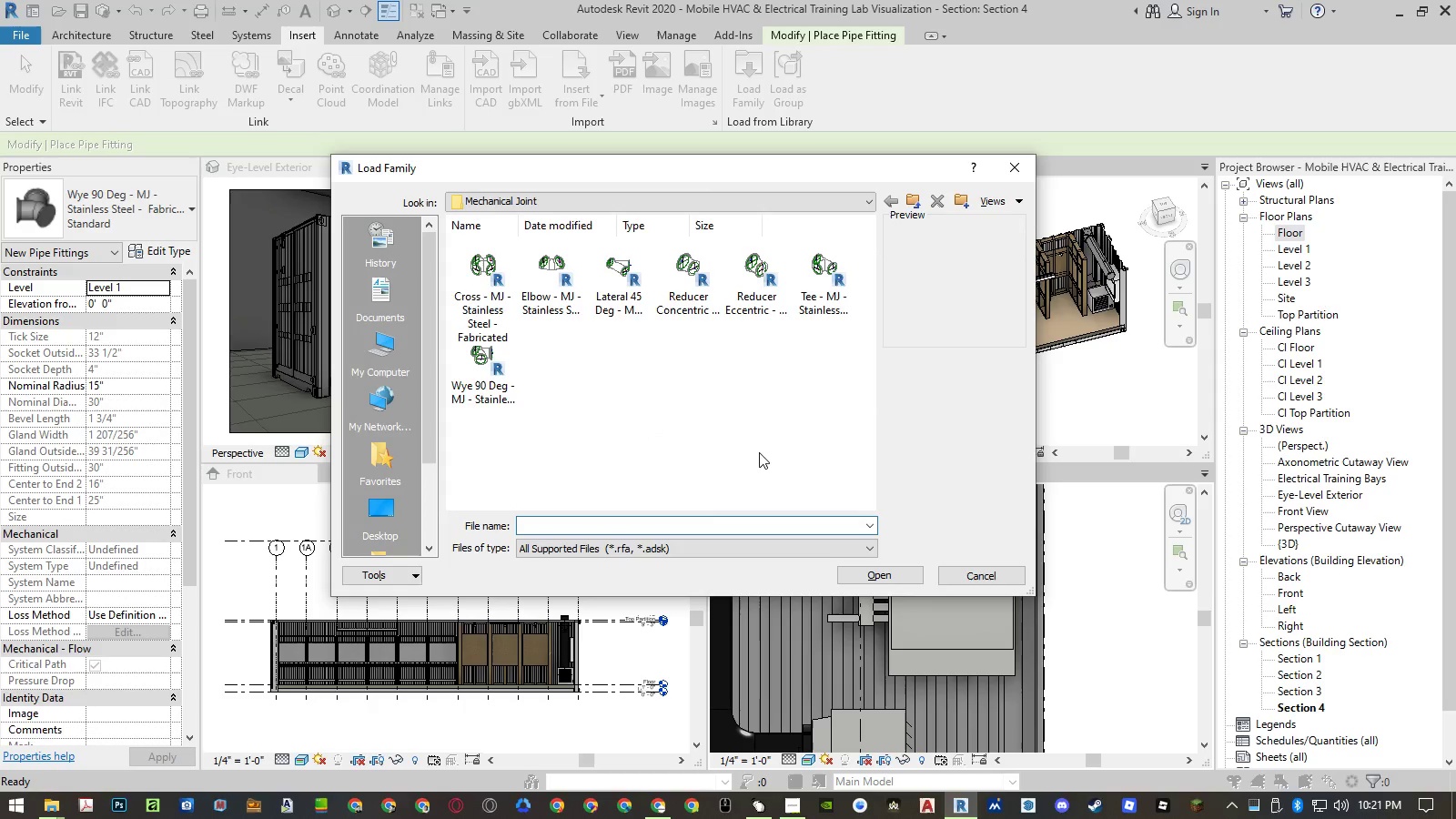 
key(Backspace)
 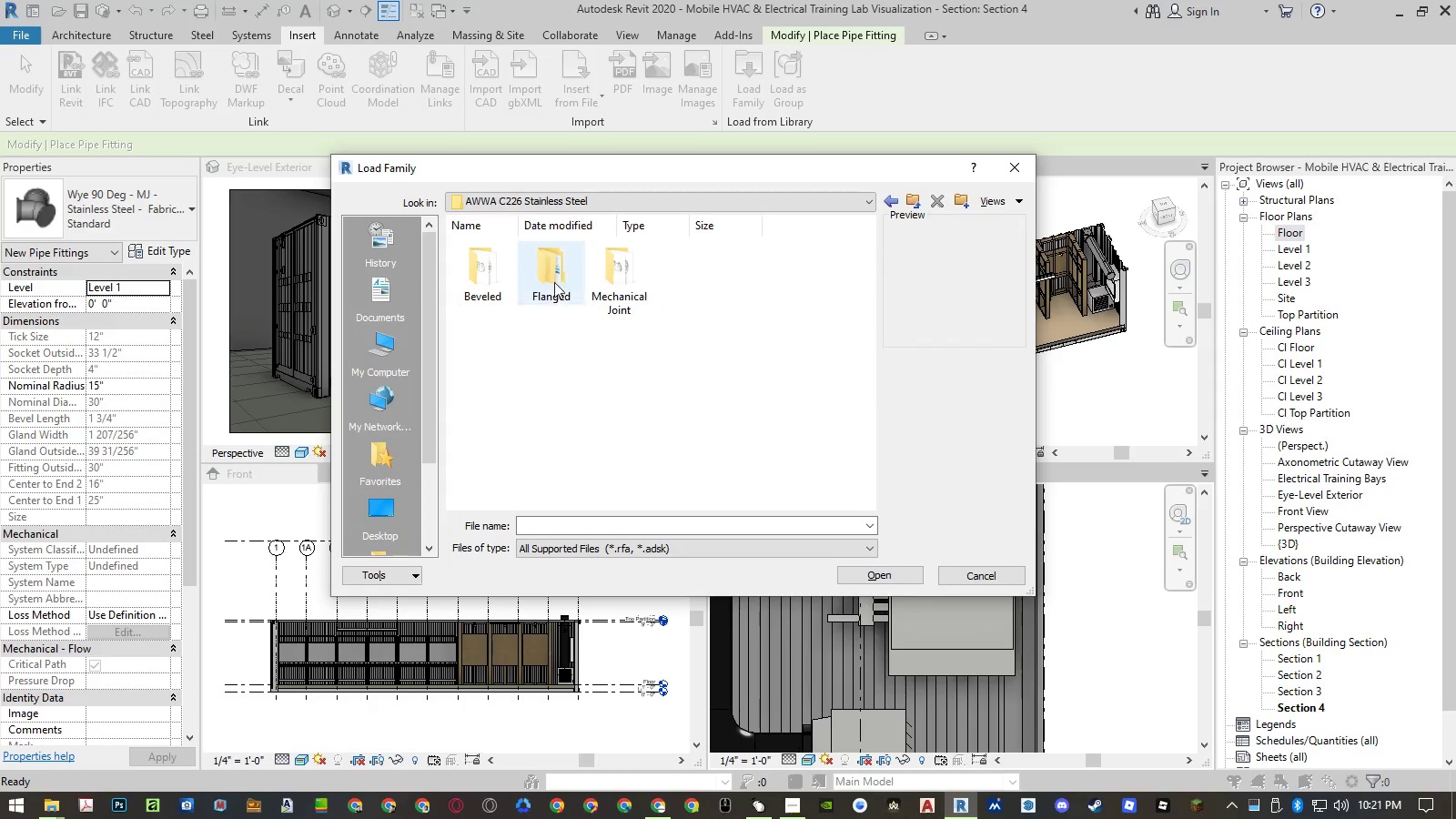 
double_click([552, 280])
 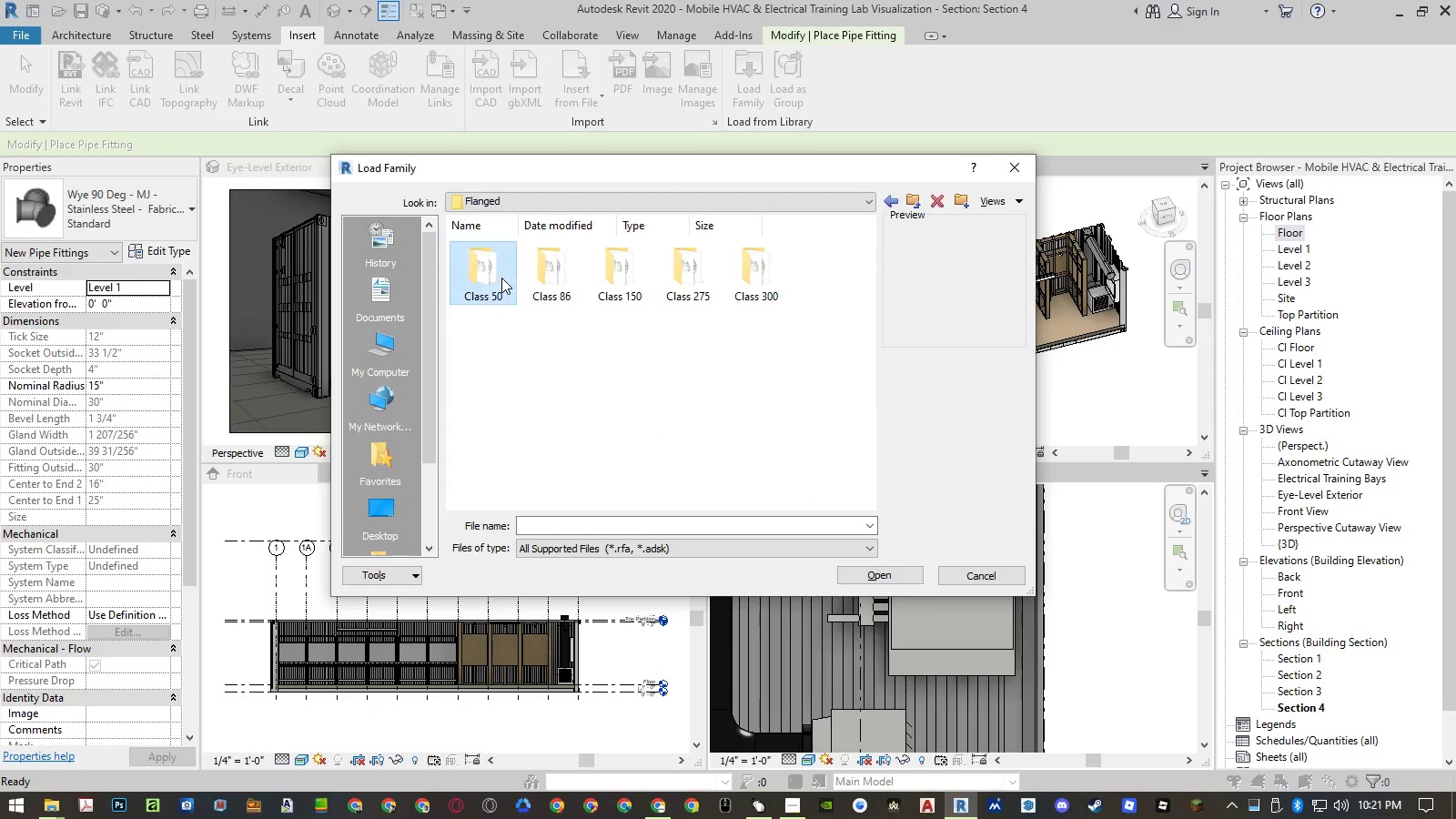 
double_click([501, 278])
 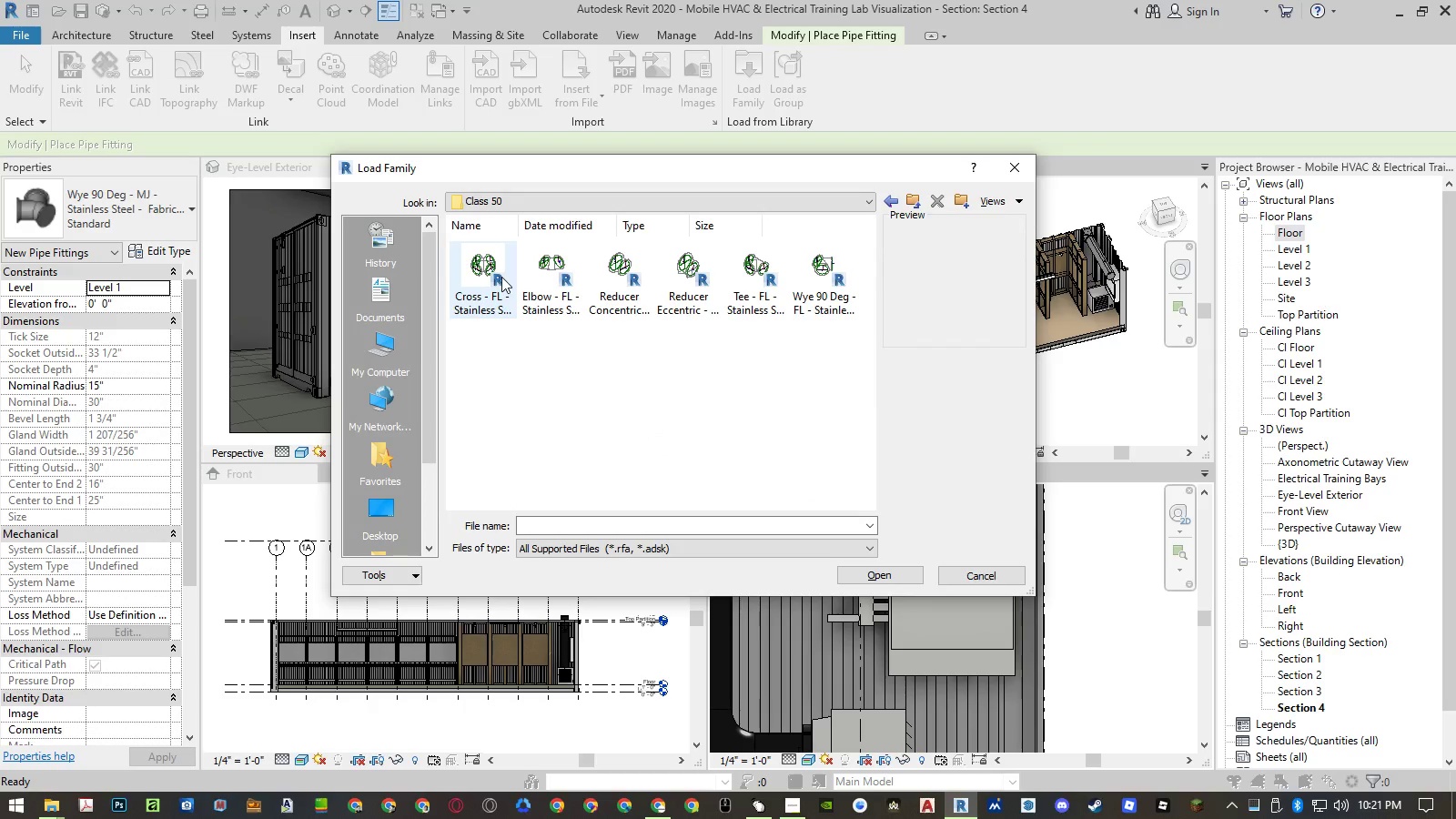 
left_click([501, 277])
 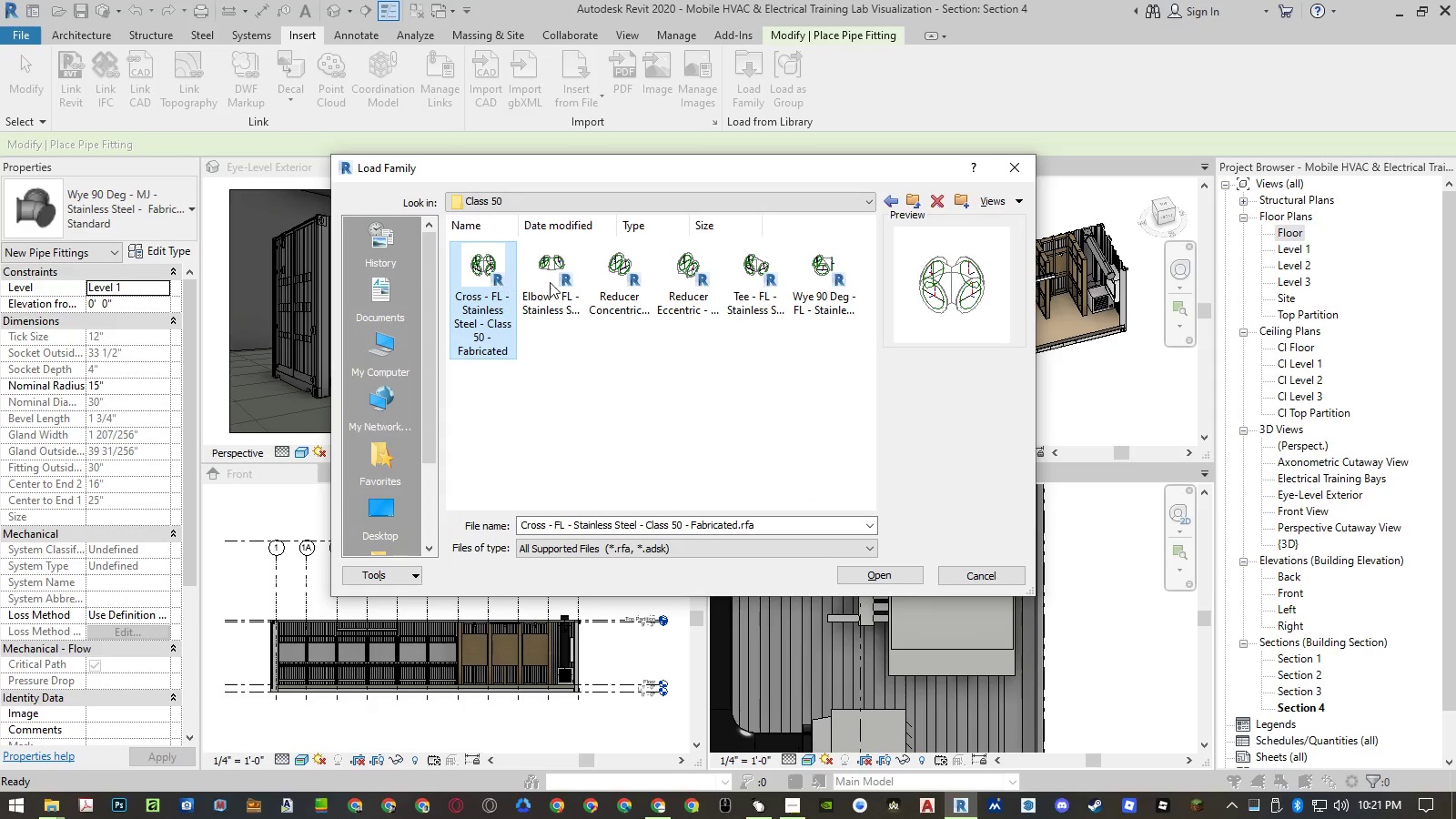 
left_click([587, 287])
 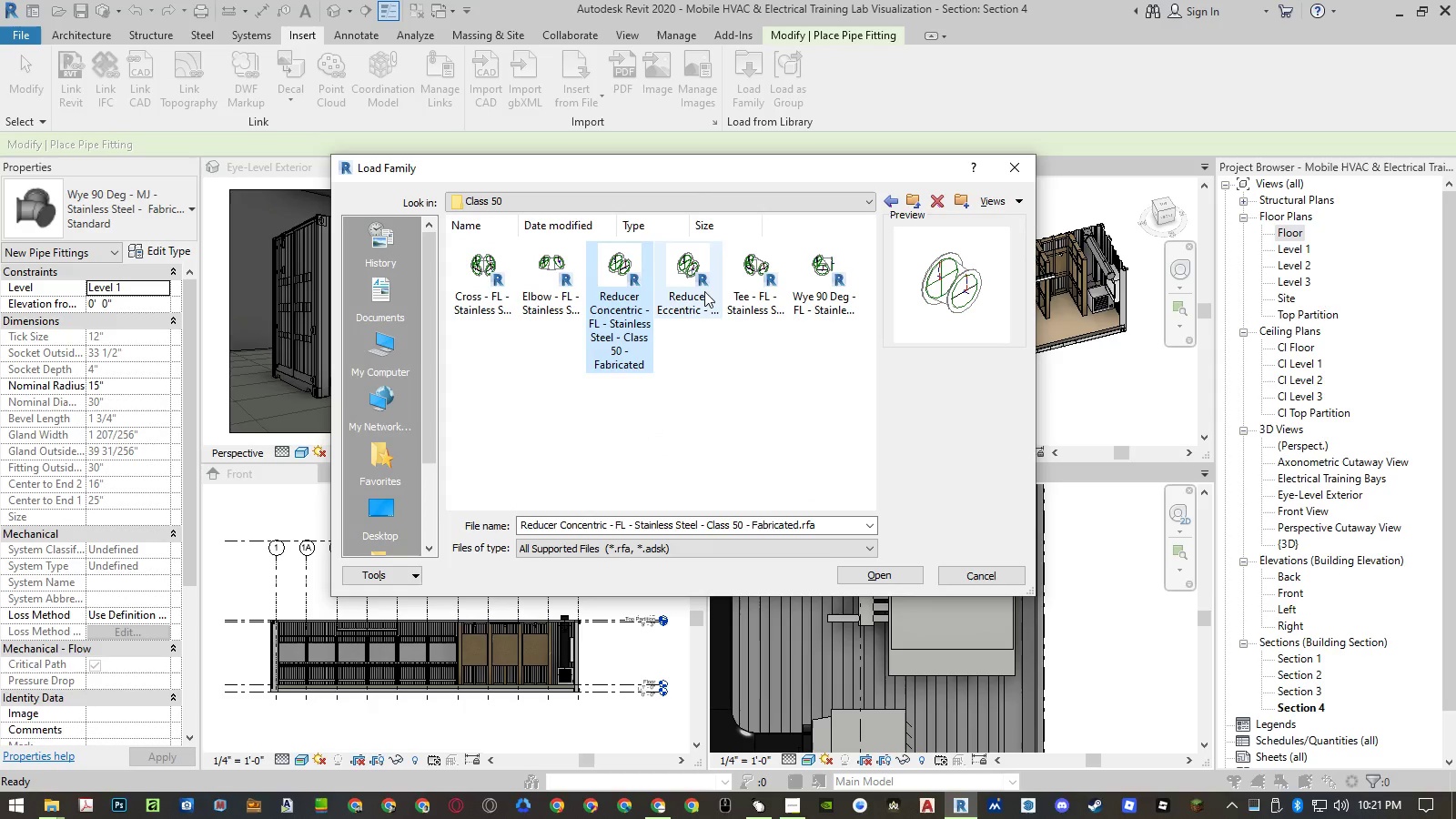 
key(Control+A)
 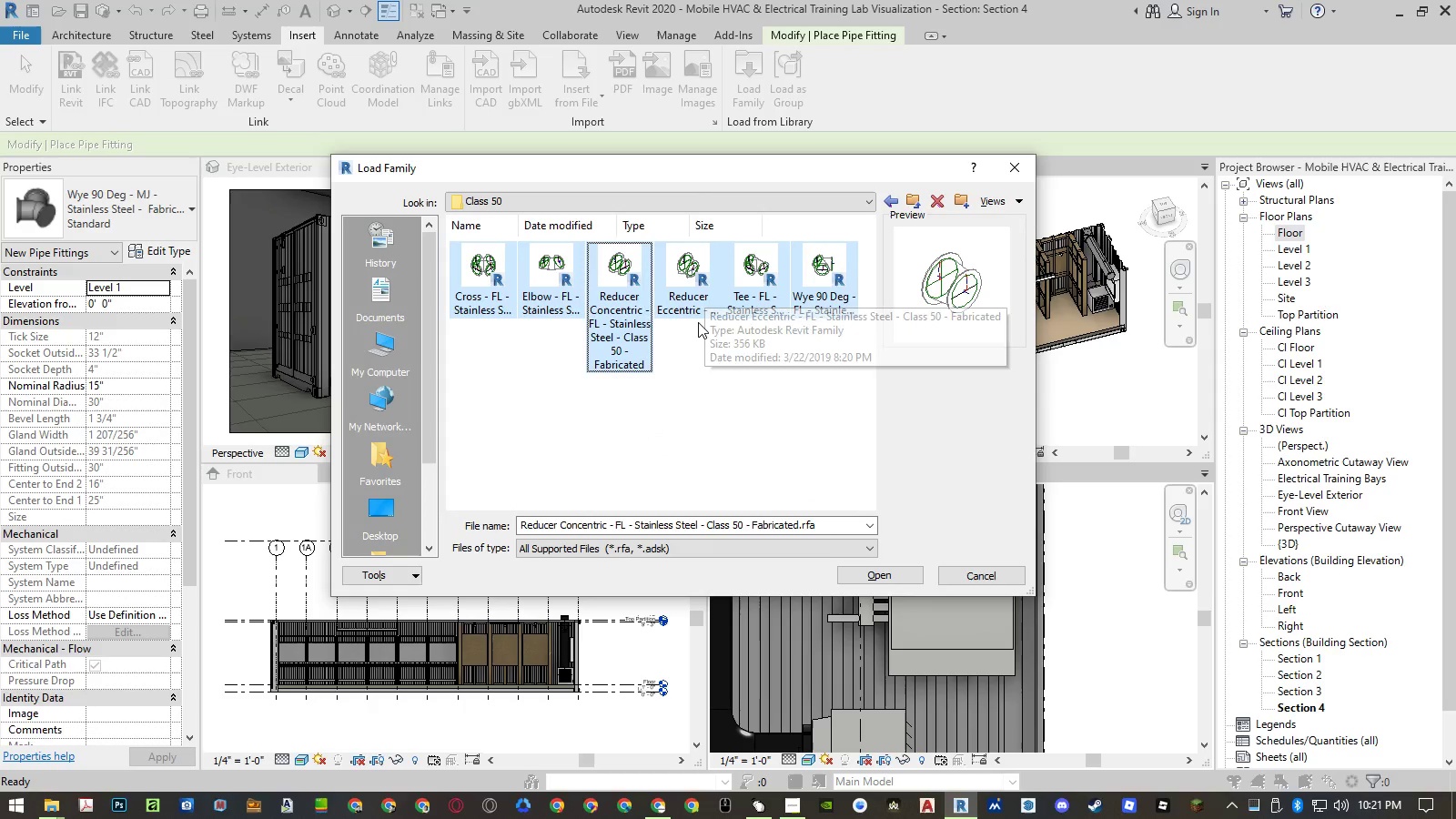 
key(Enter)
 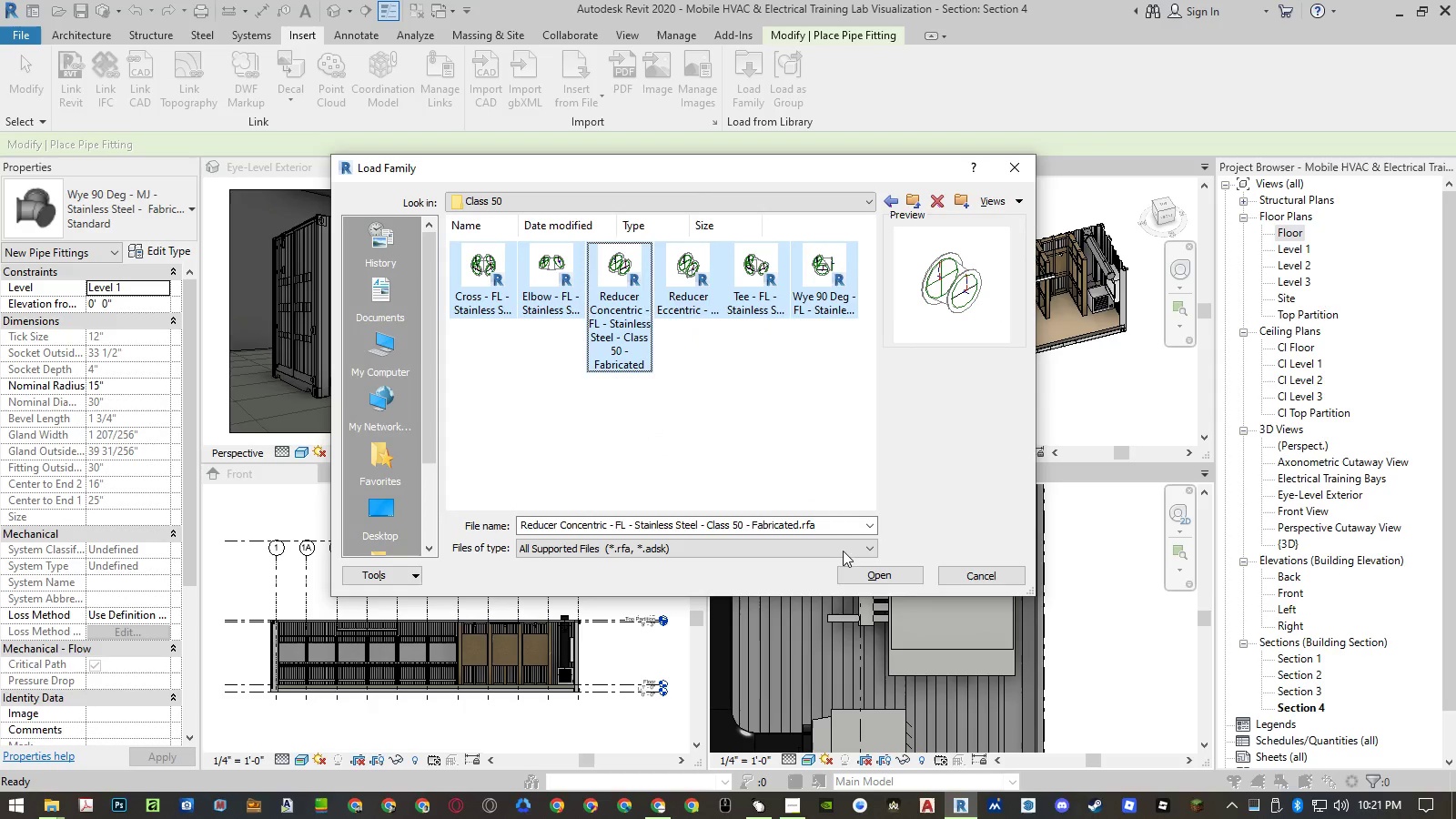 
left_click([860, 579])
 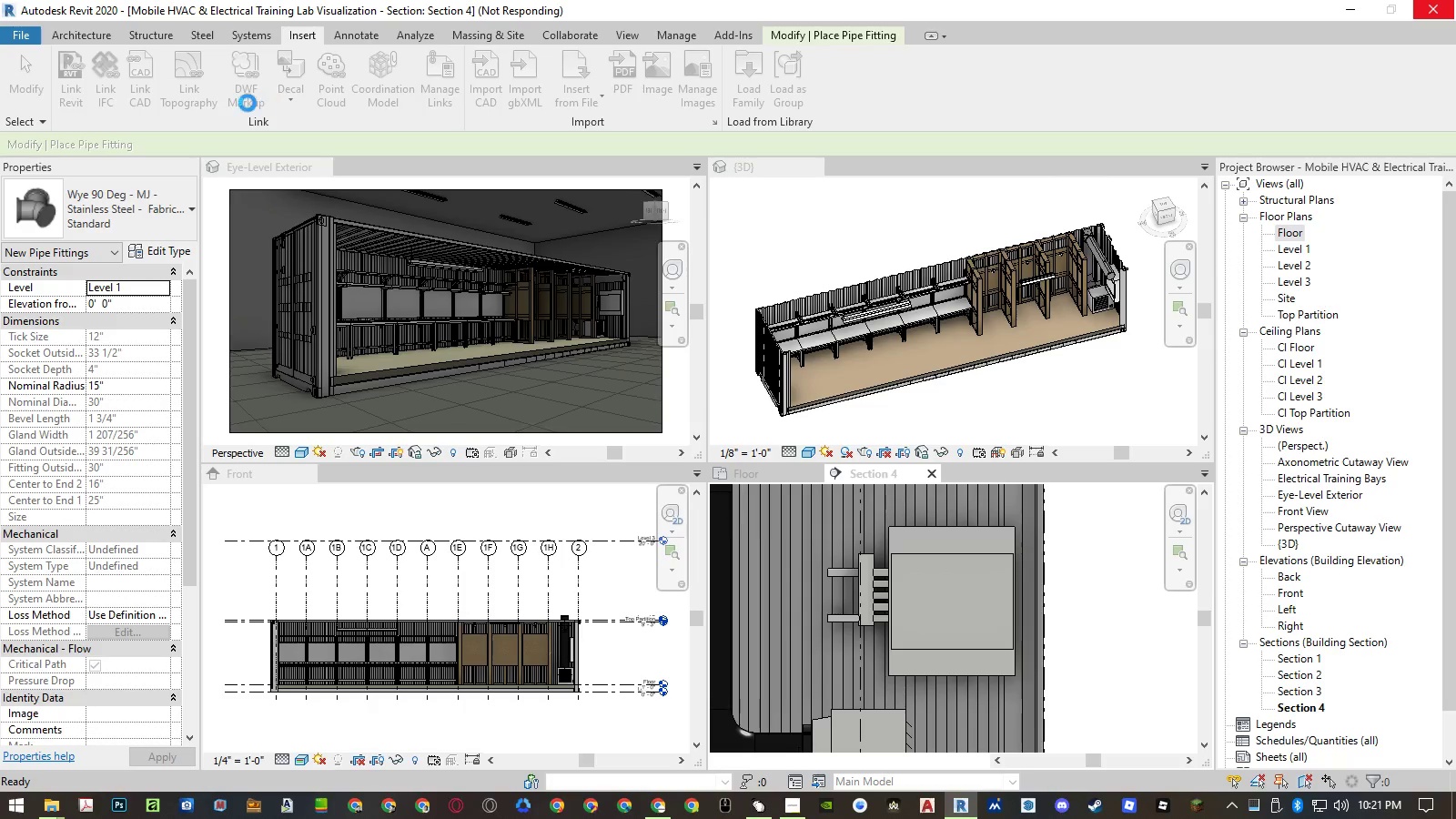 
wait(7.33)
 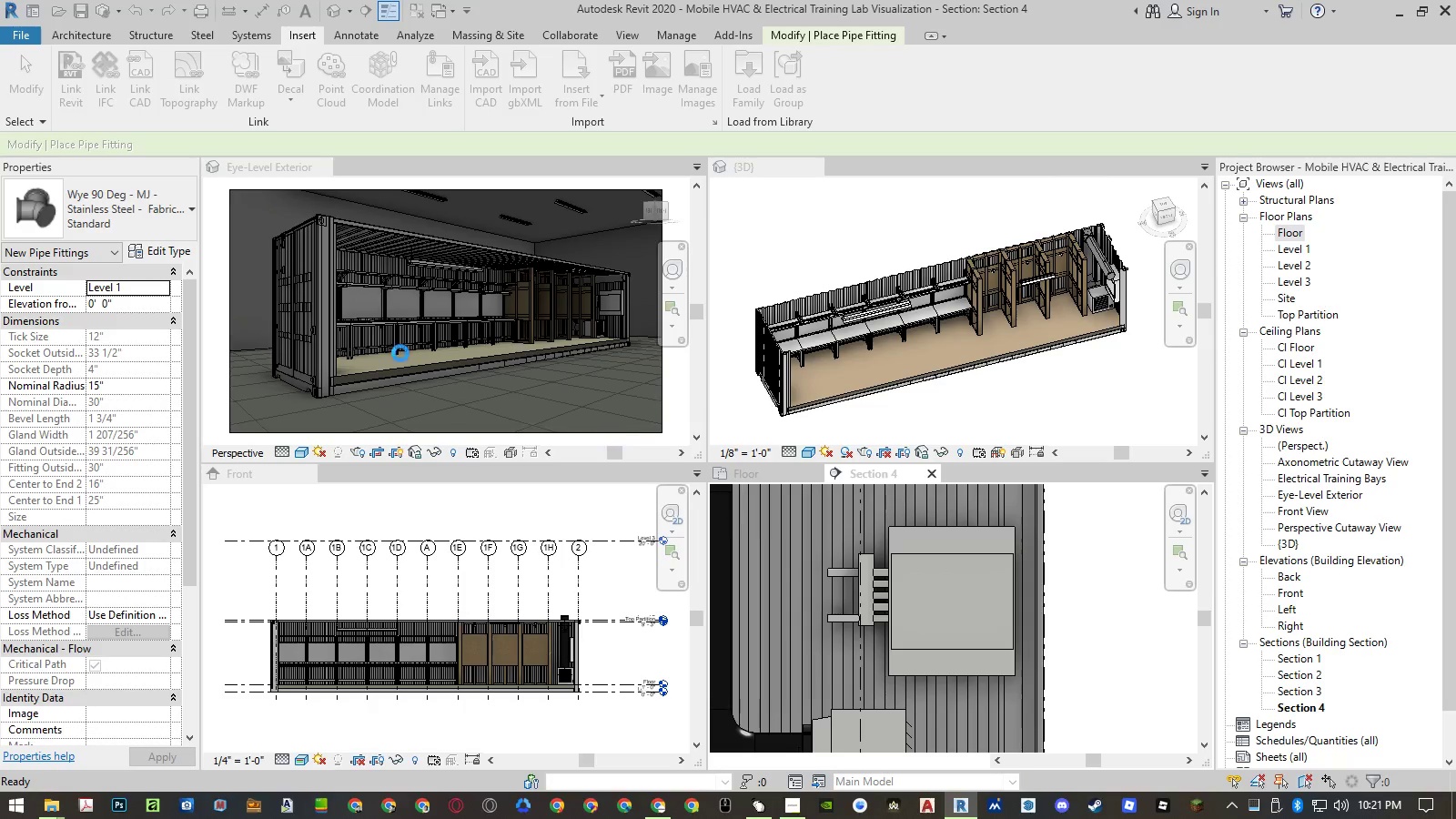 
left_click([264, 39])
 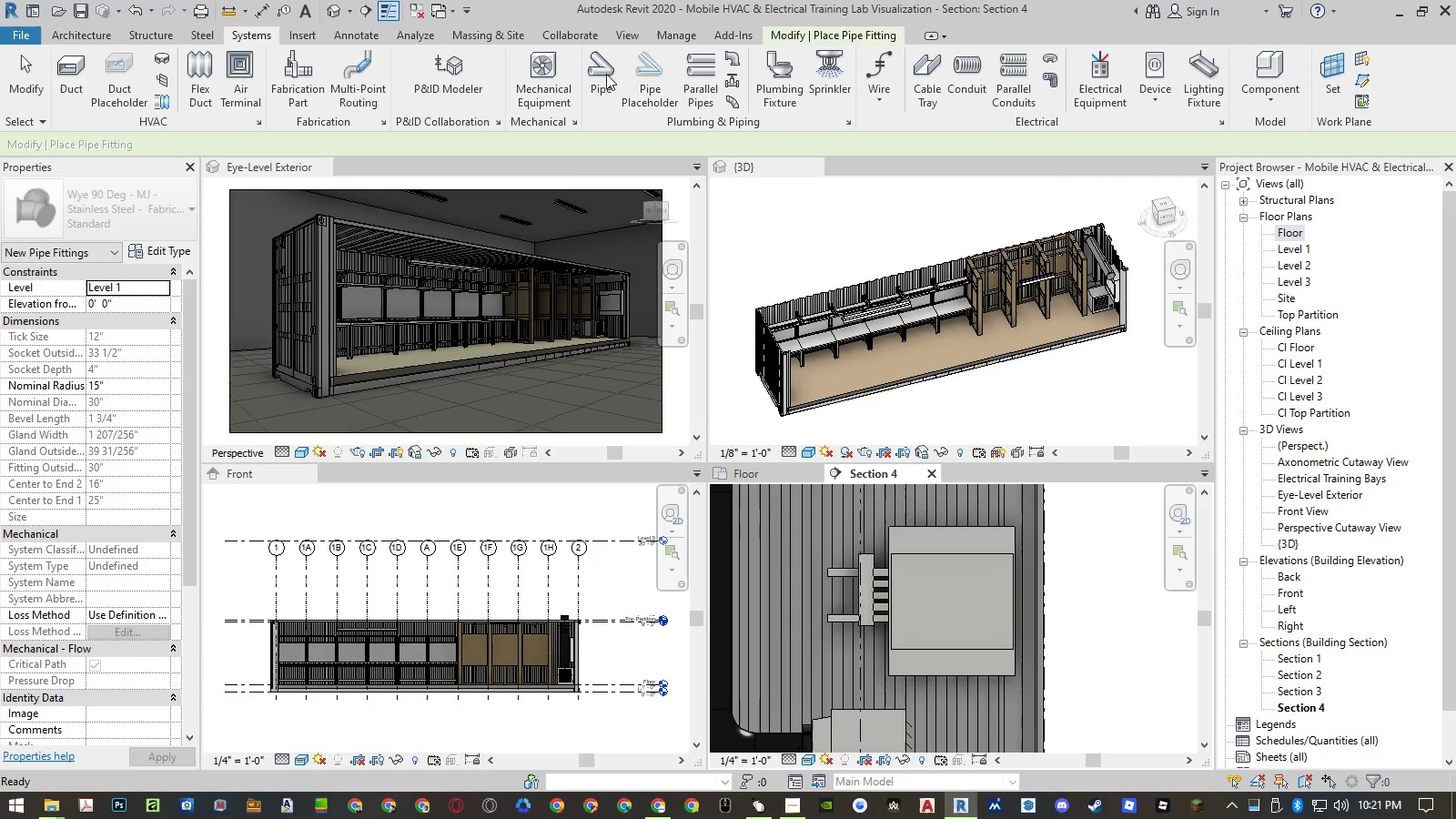 
left_click([611, 74])
 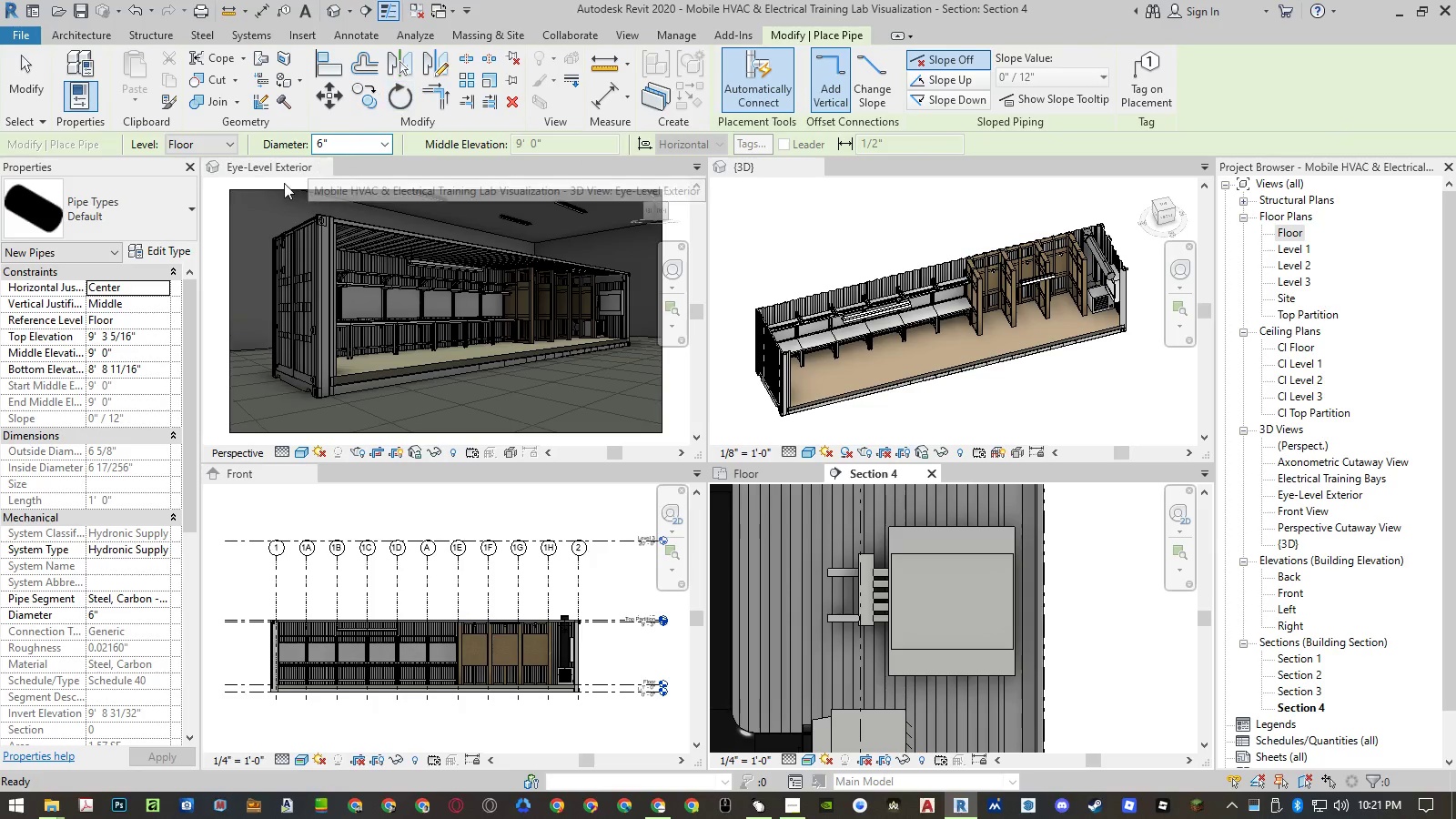 
left_click([180, 242])
 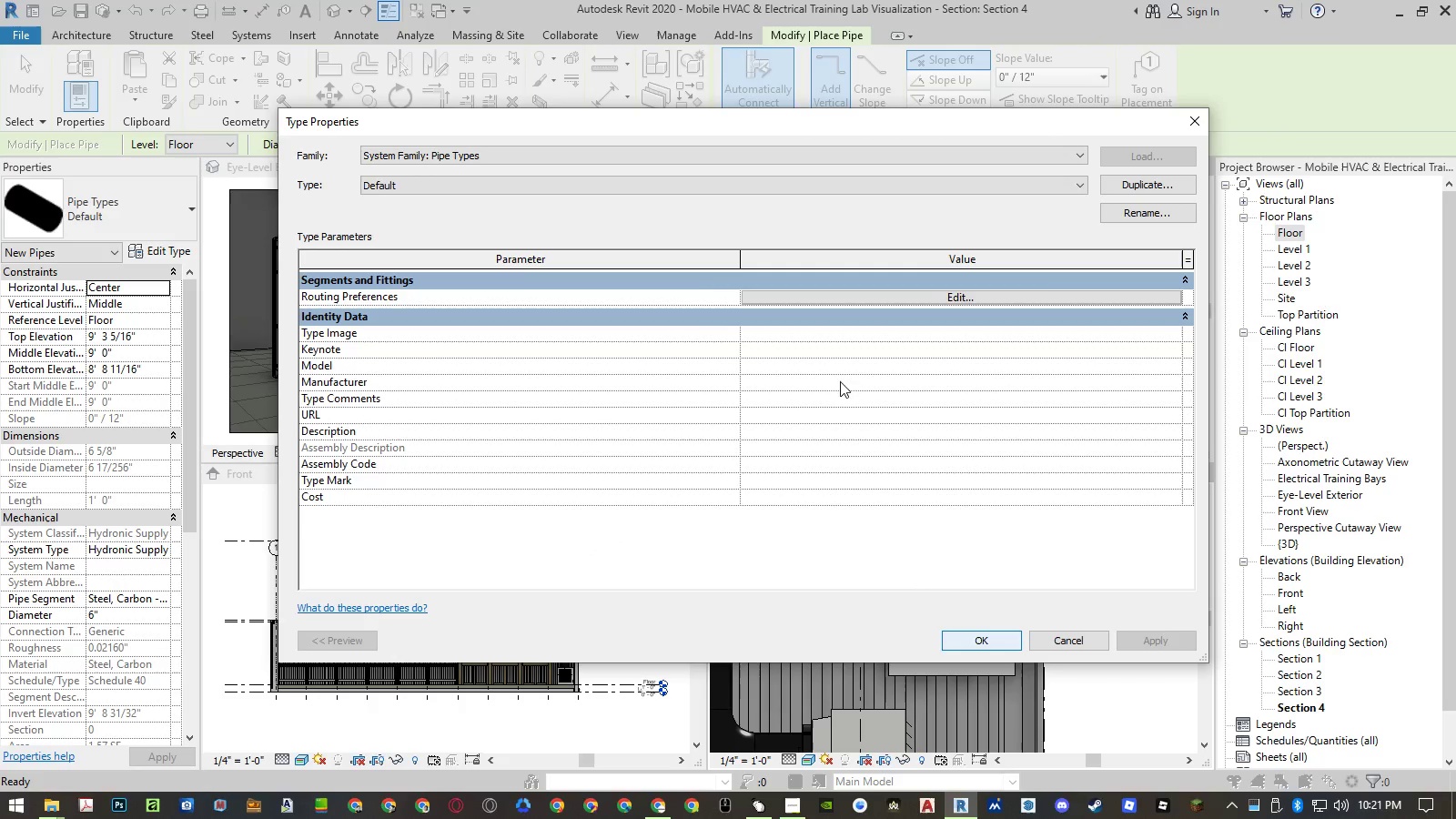 
left_click([875, 295])
 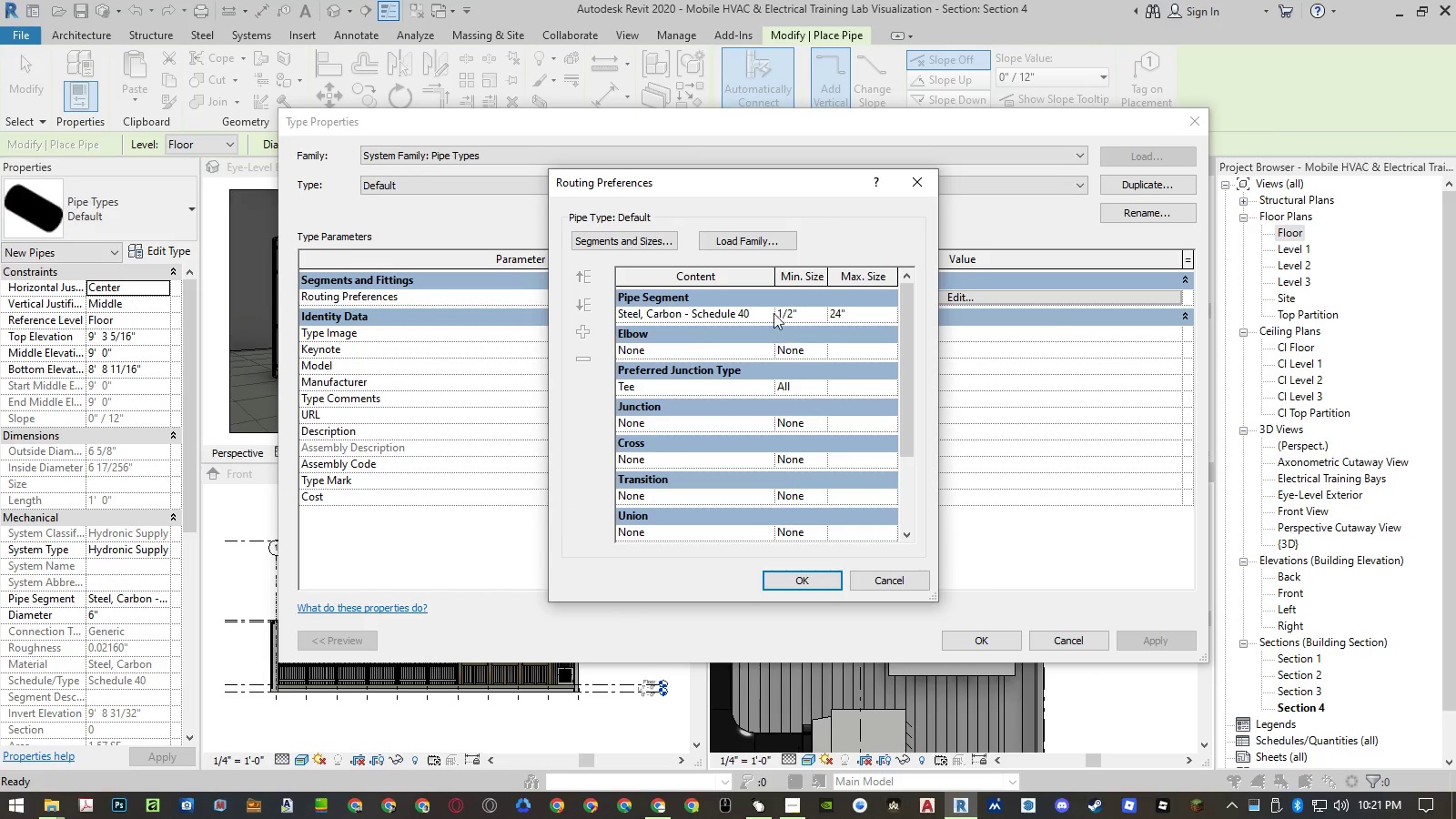 
left_click([768, 314])
 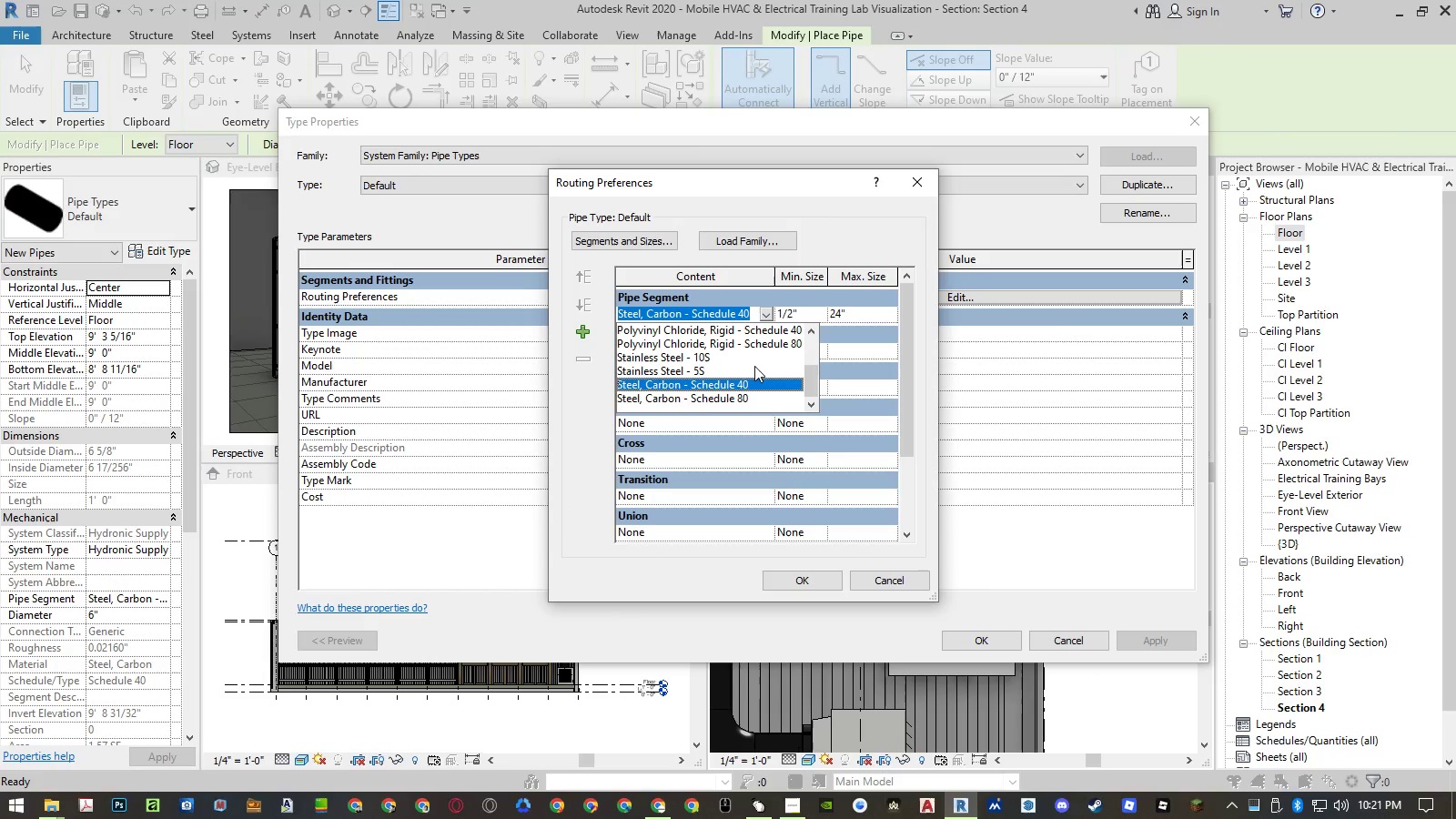 
left_click([906, 249])
 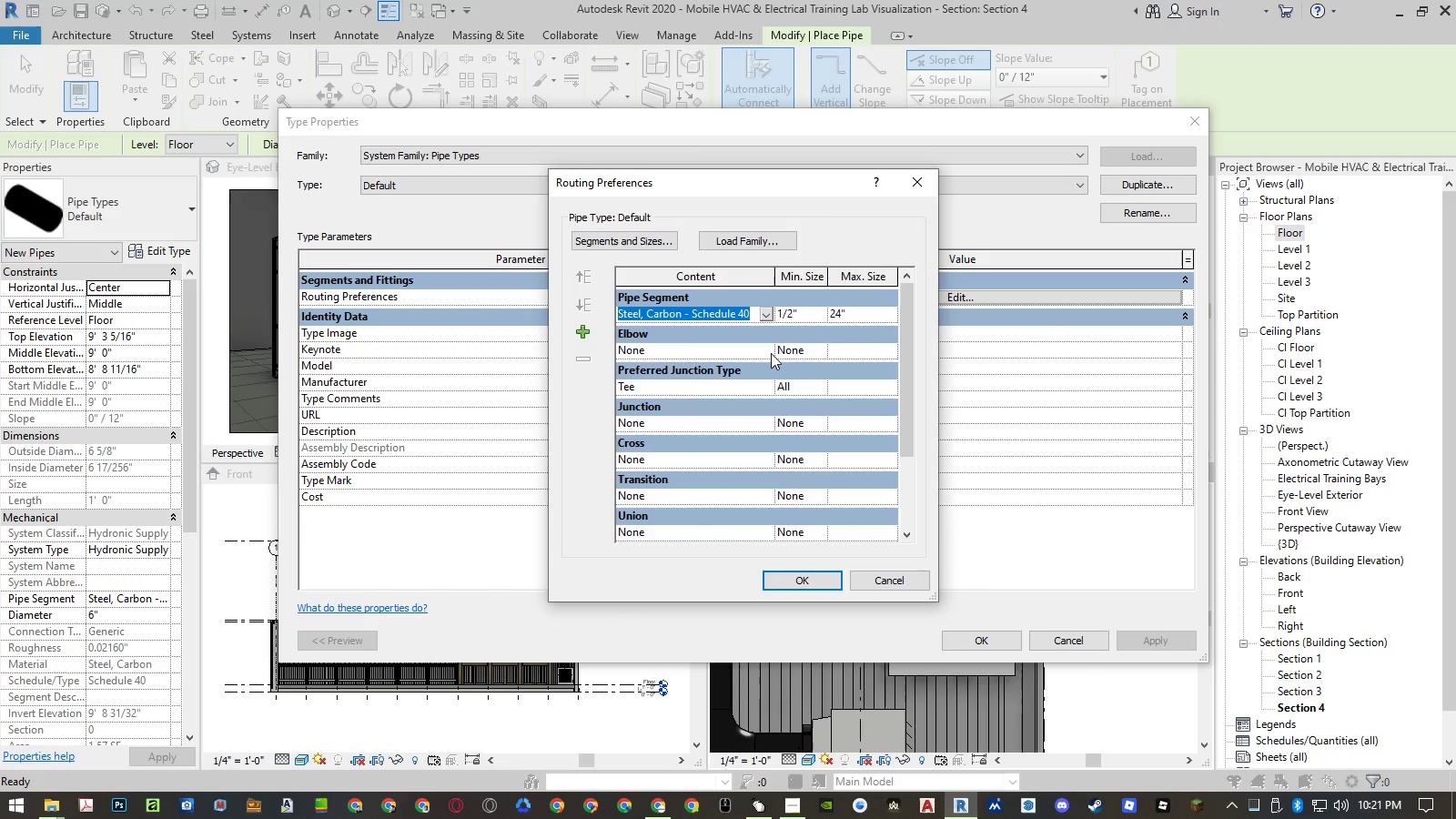 
left_click([766, 352])
 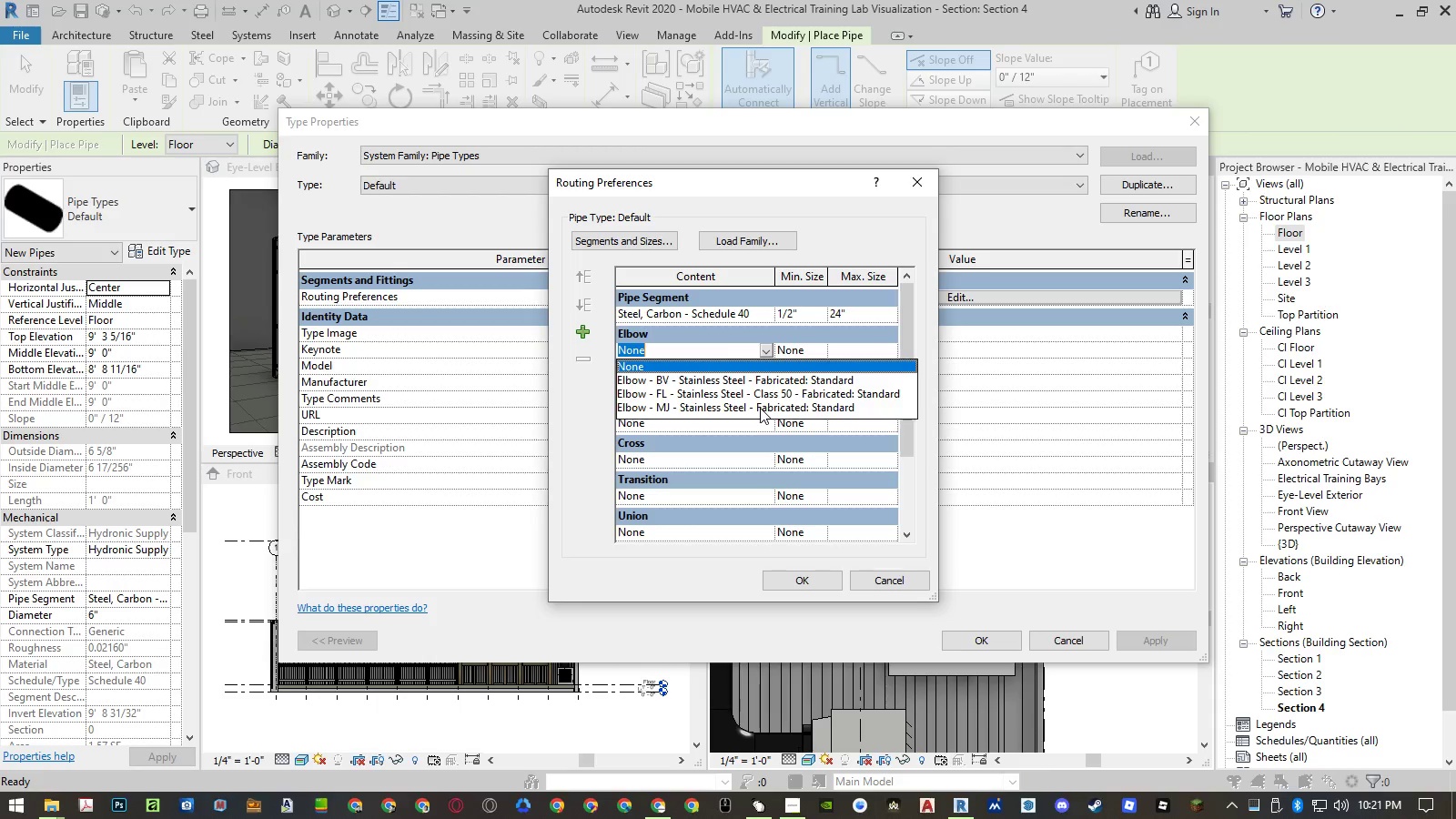 
left_click([758, 379])
 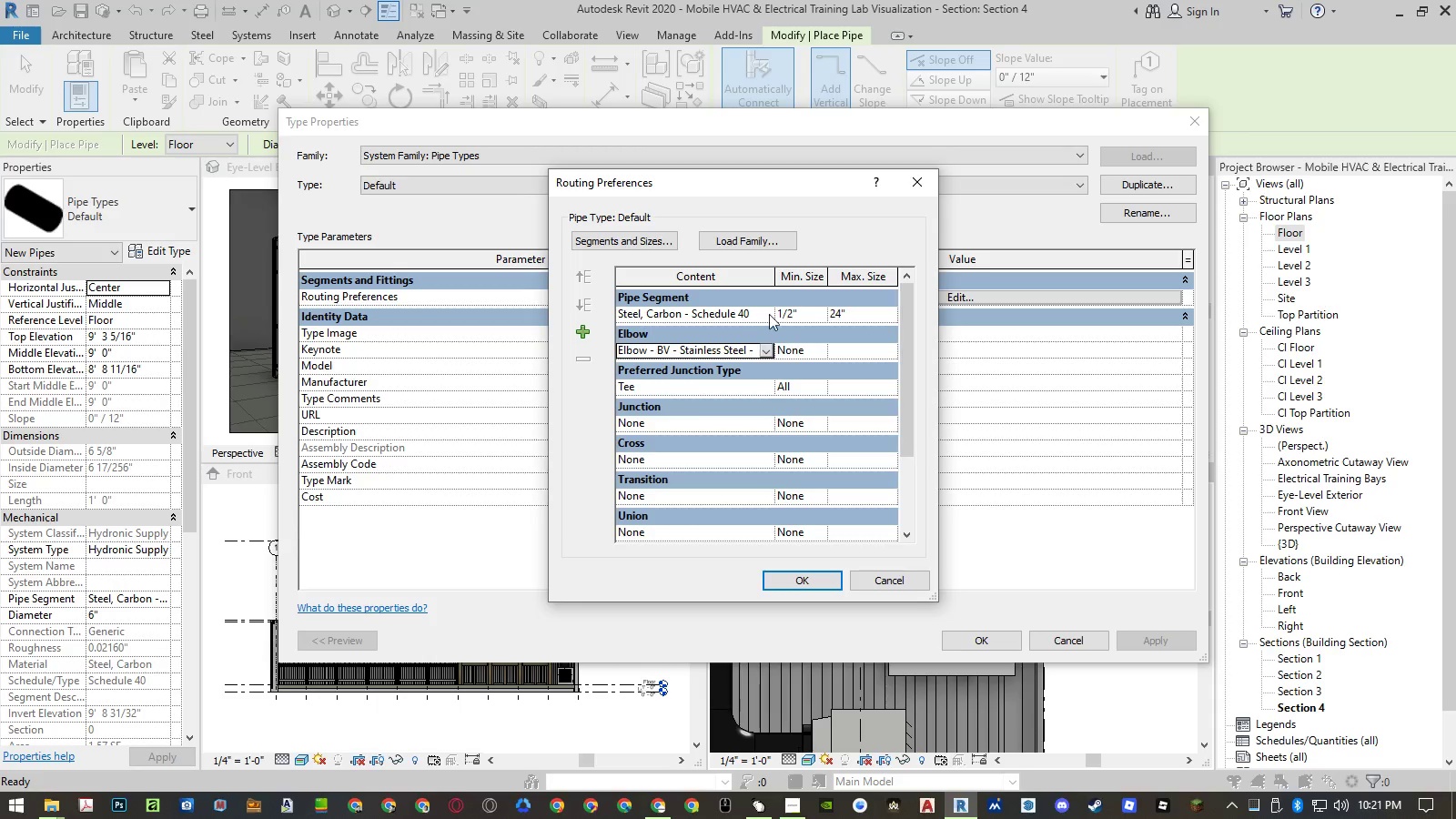 
left_click([767, 313])
 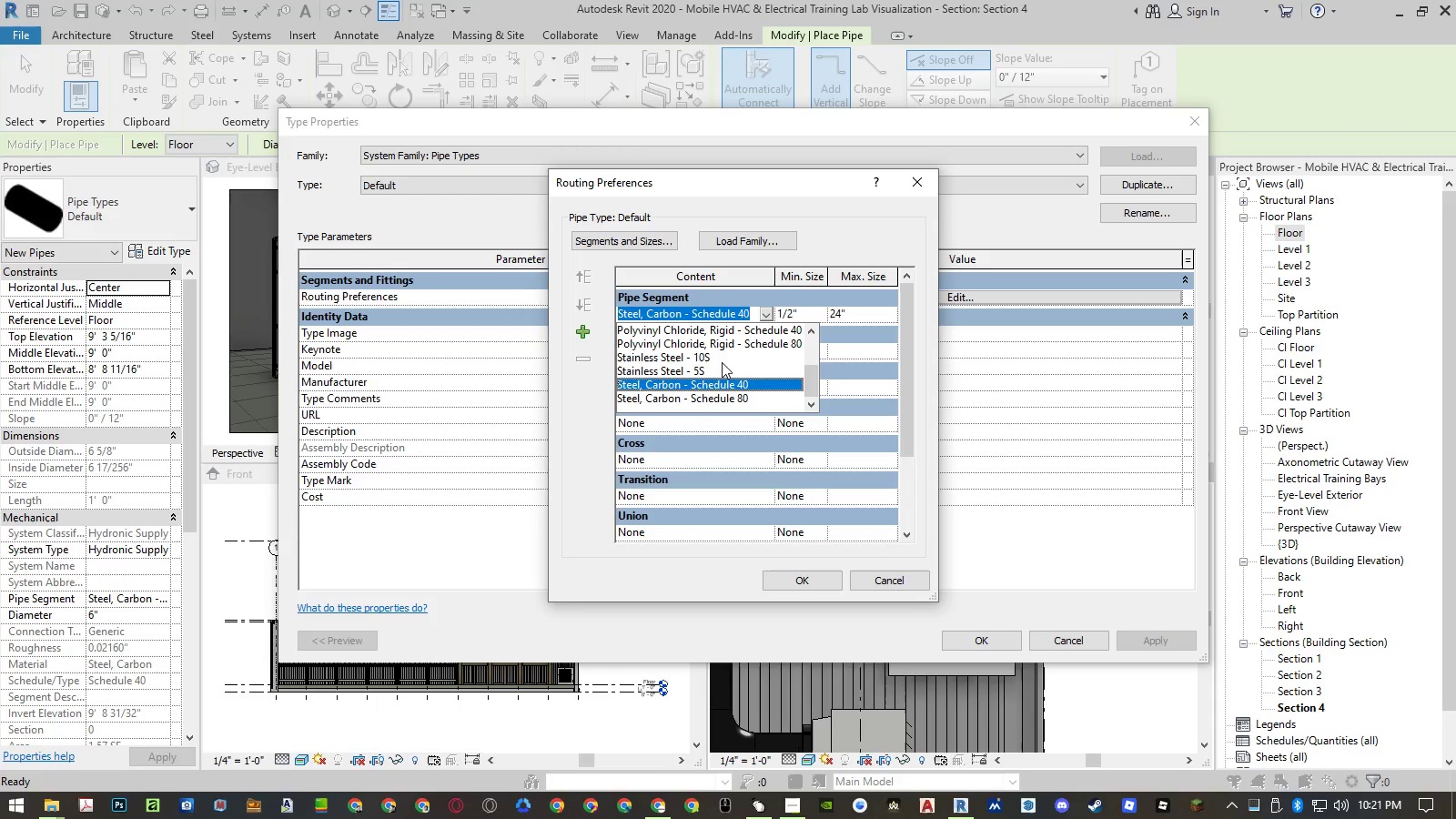 
left_click([722, 362])
 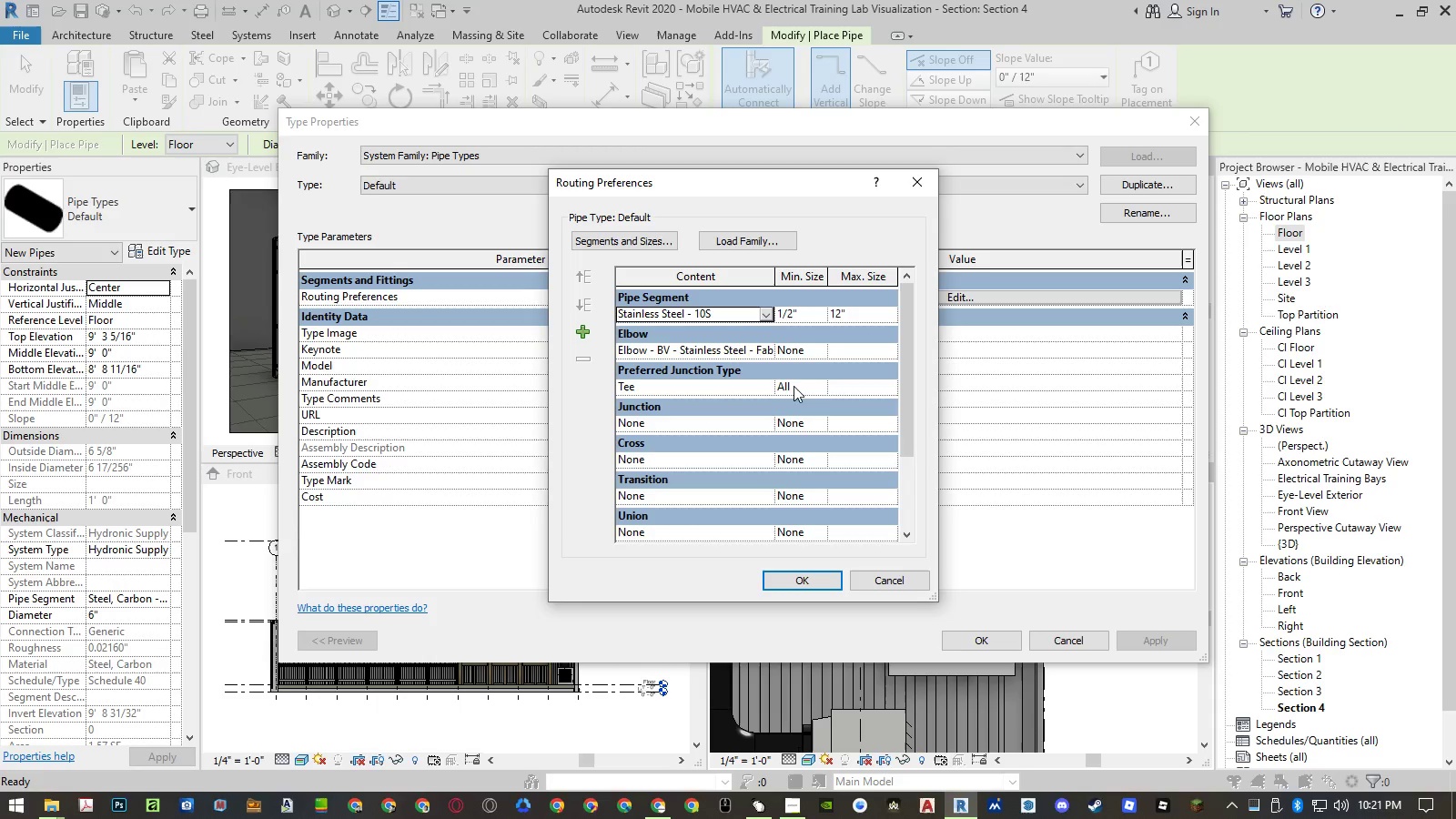 
left_click([769, 385])
 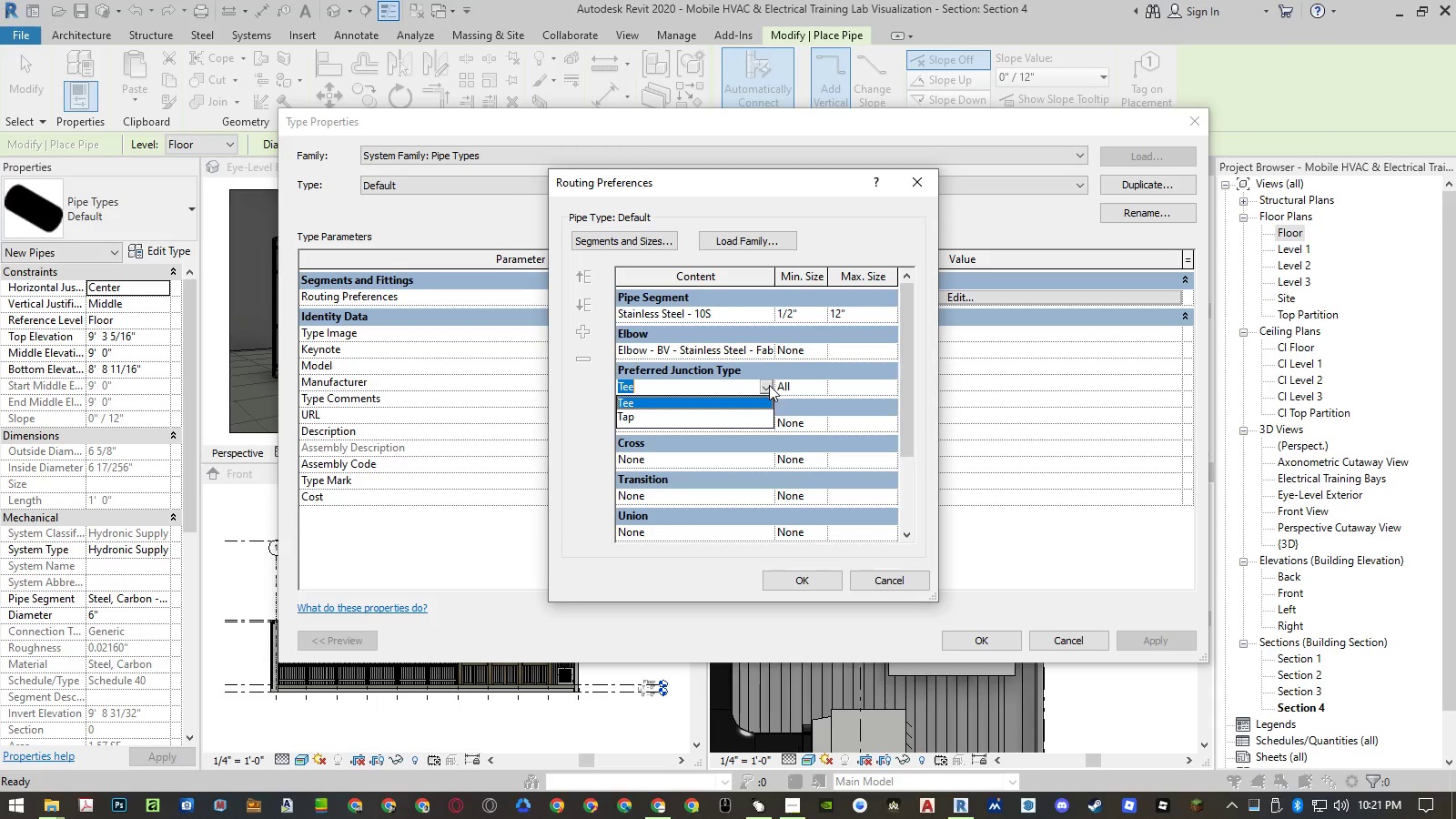 
left_click([769, 385])
 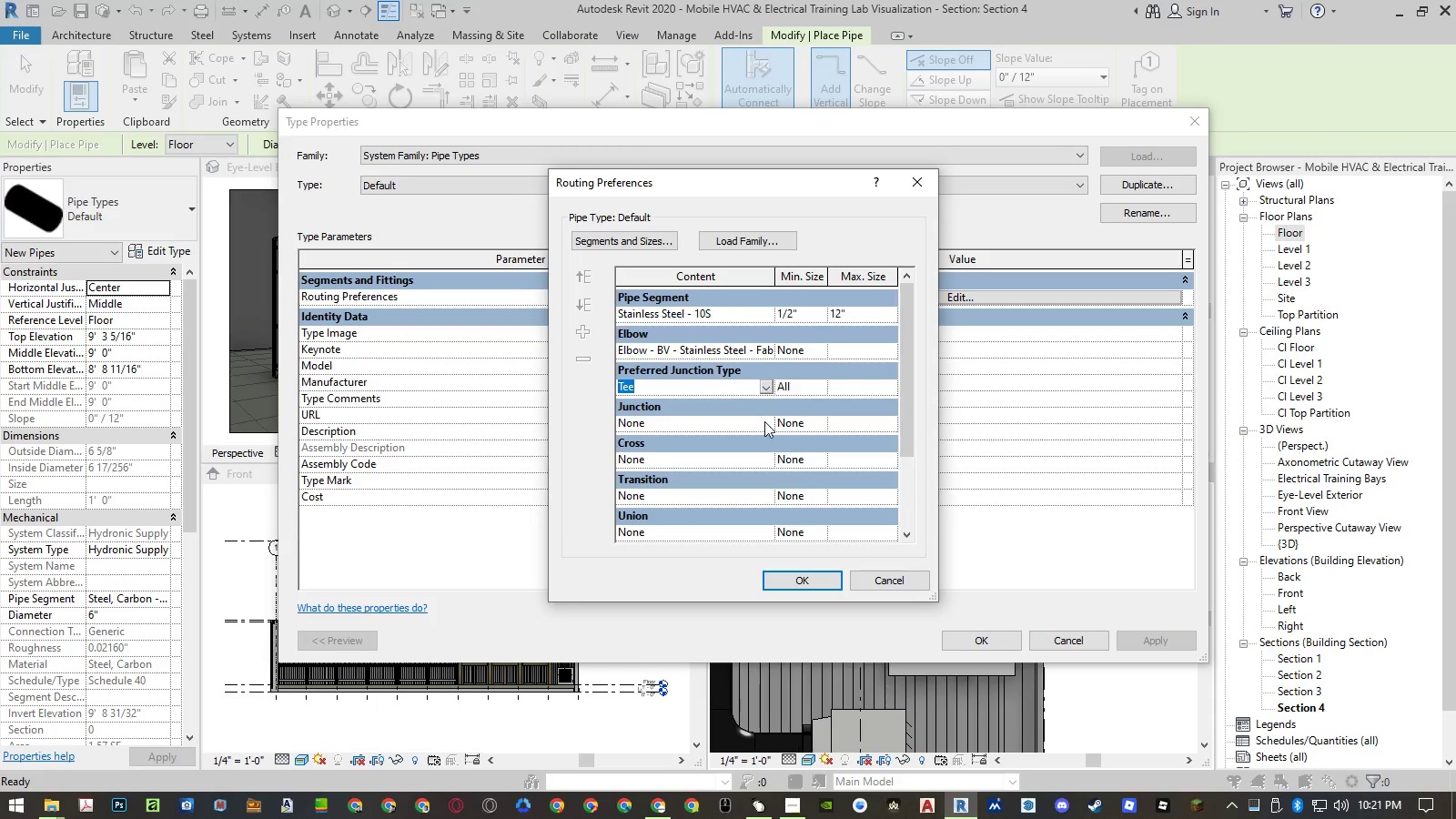 
left_click([764, 425])
 